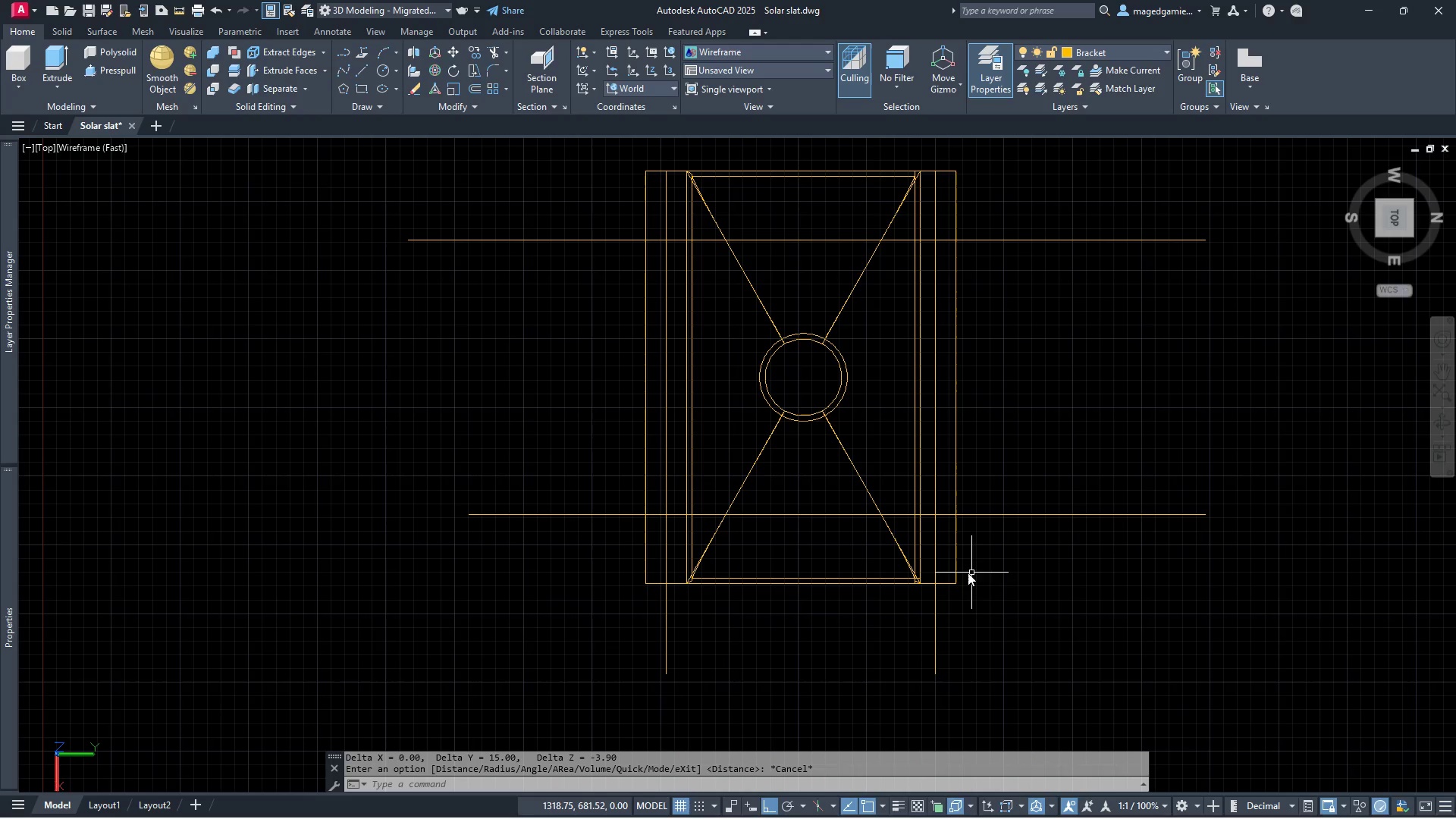 
scroll: coordinate [965, 576], scroll_direction: down, amount: 4.0
 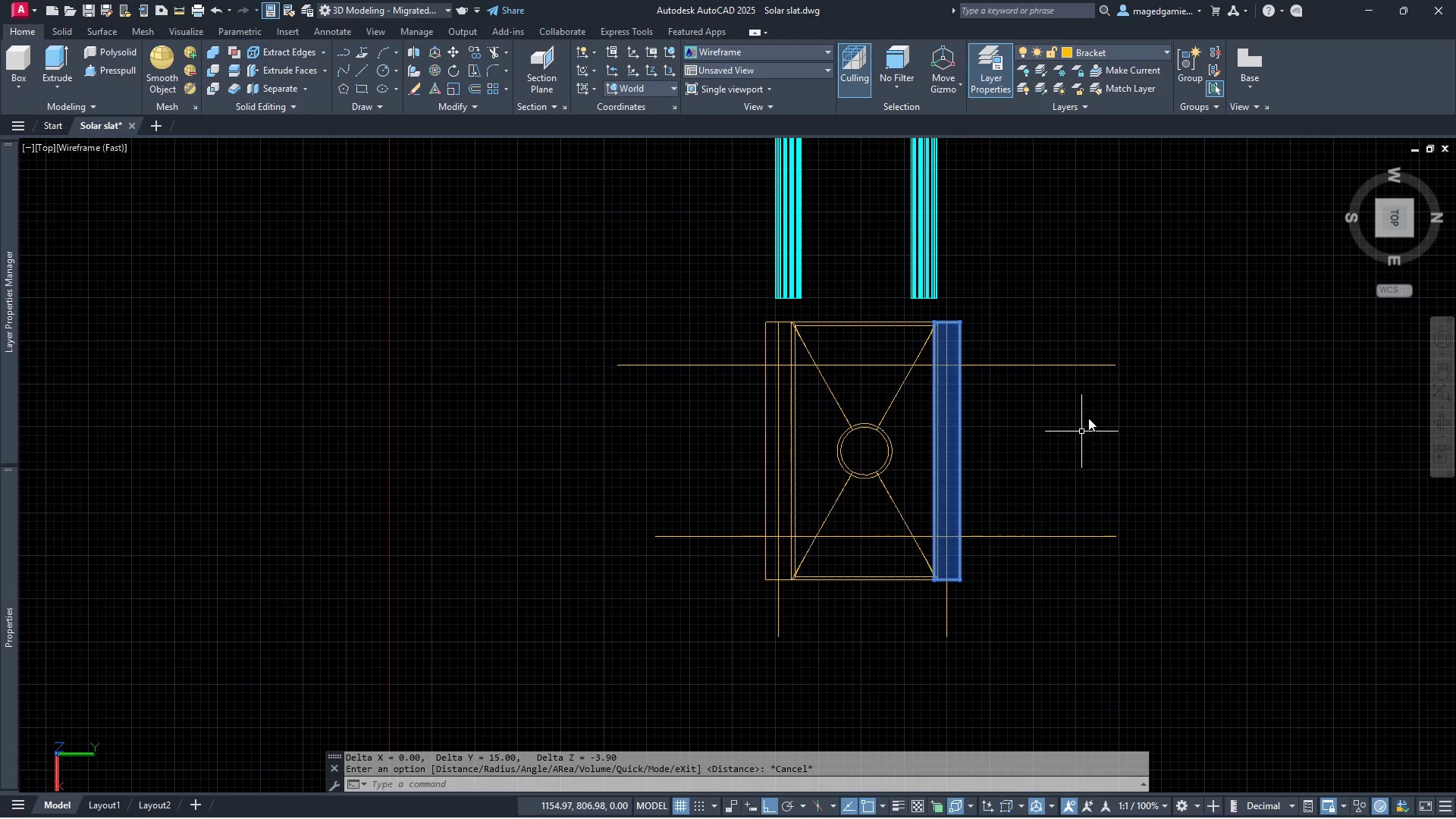 
mouse_move([1085, 362])
 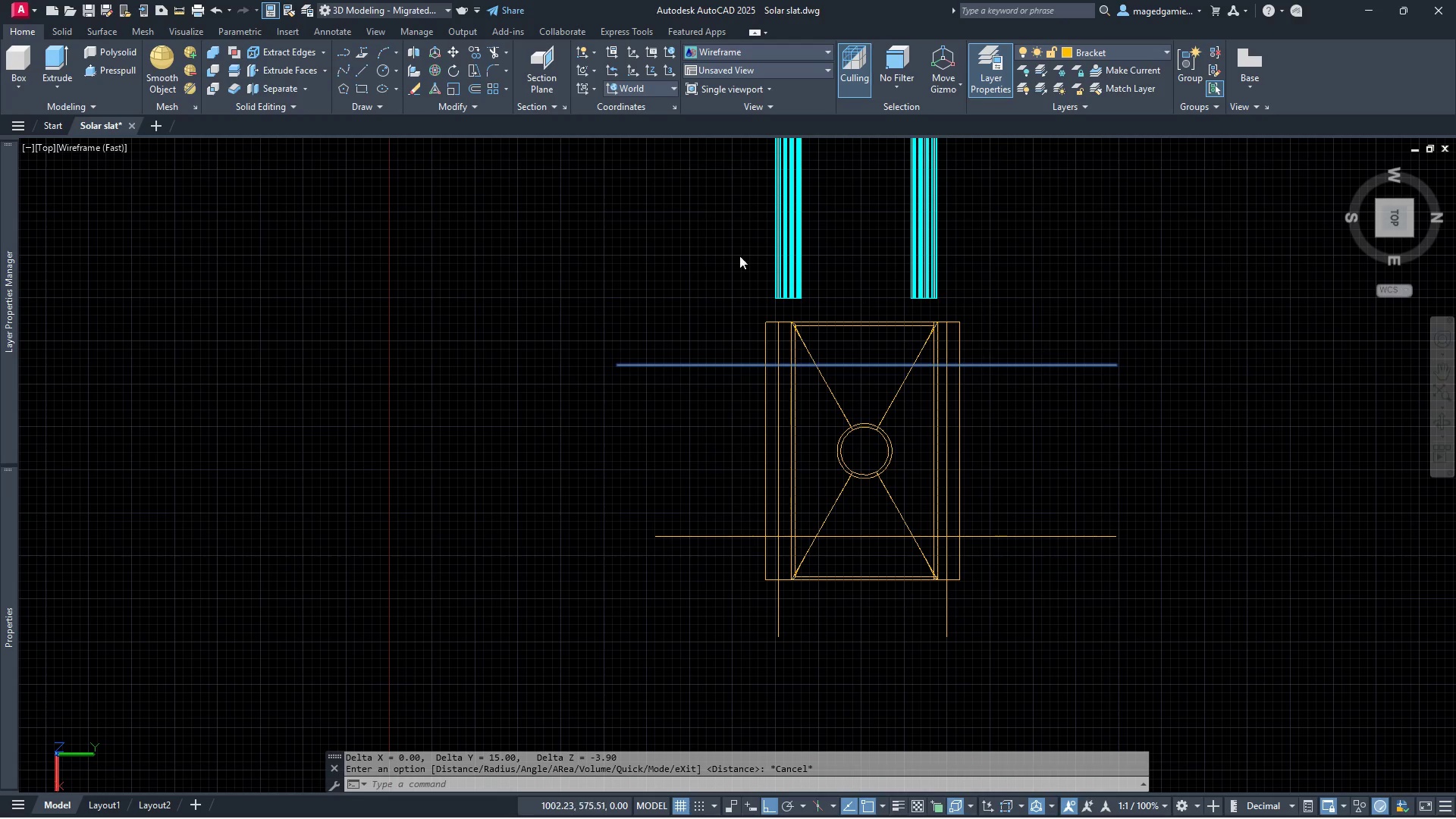 
key(Escape)
 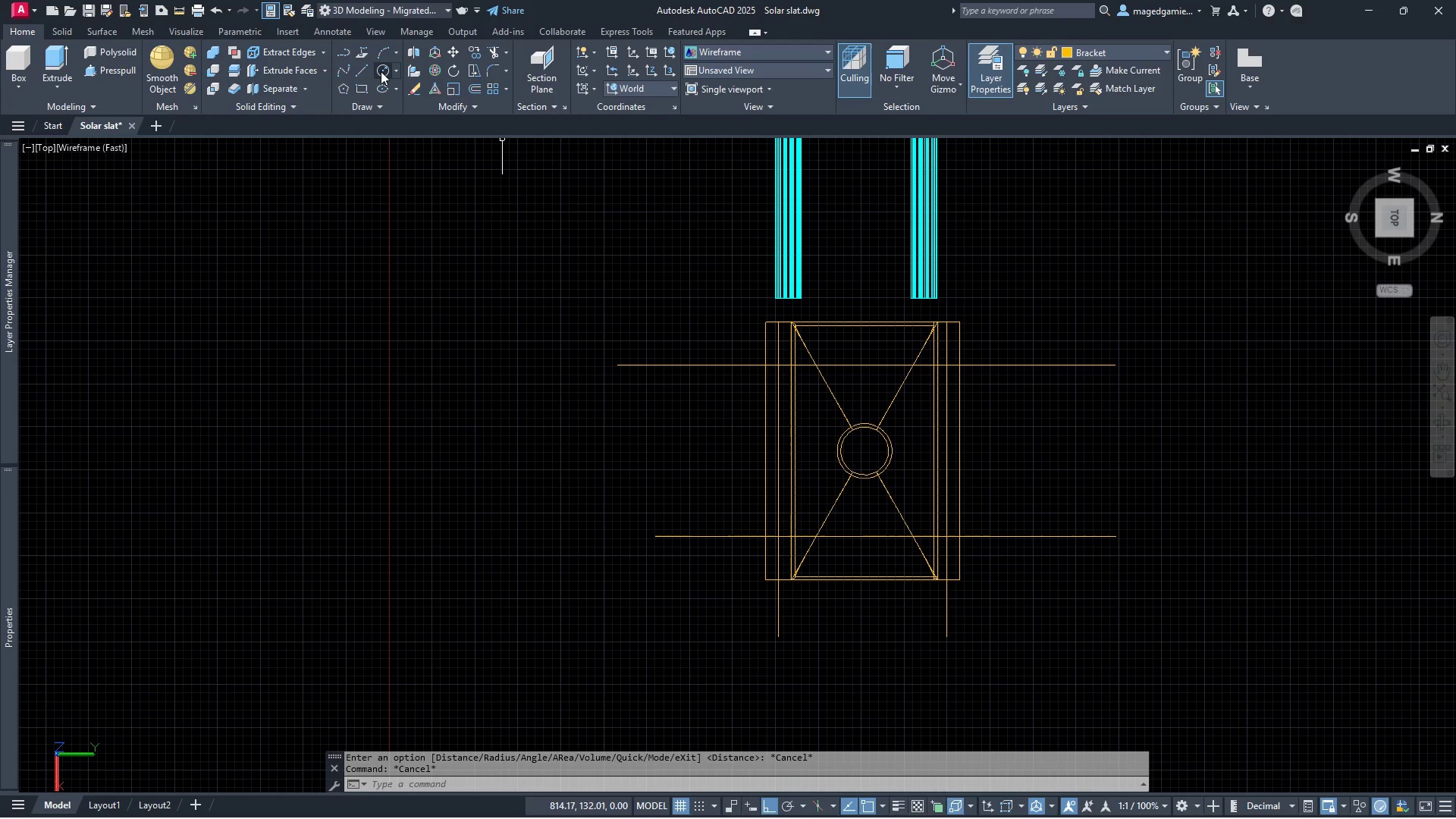 
left_click([381, 71])
 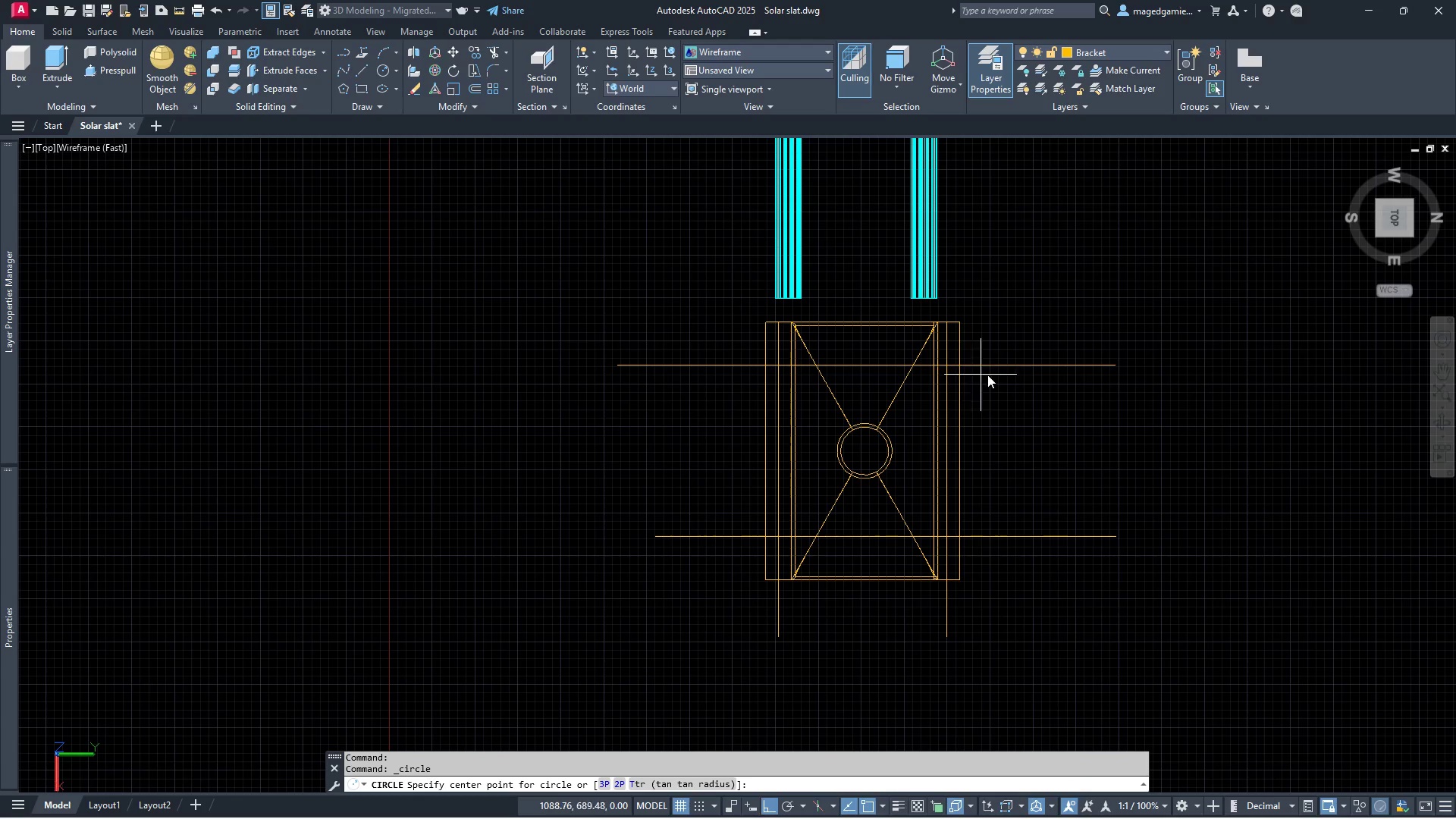 
scroll: coordinate [994, 372], scroll_direction: up, amount: 4.0
 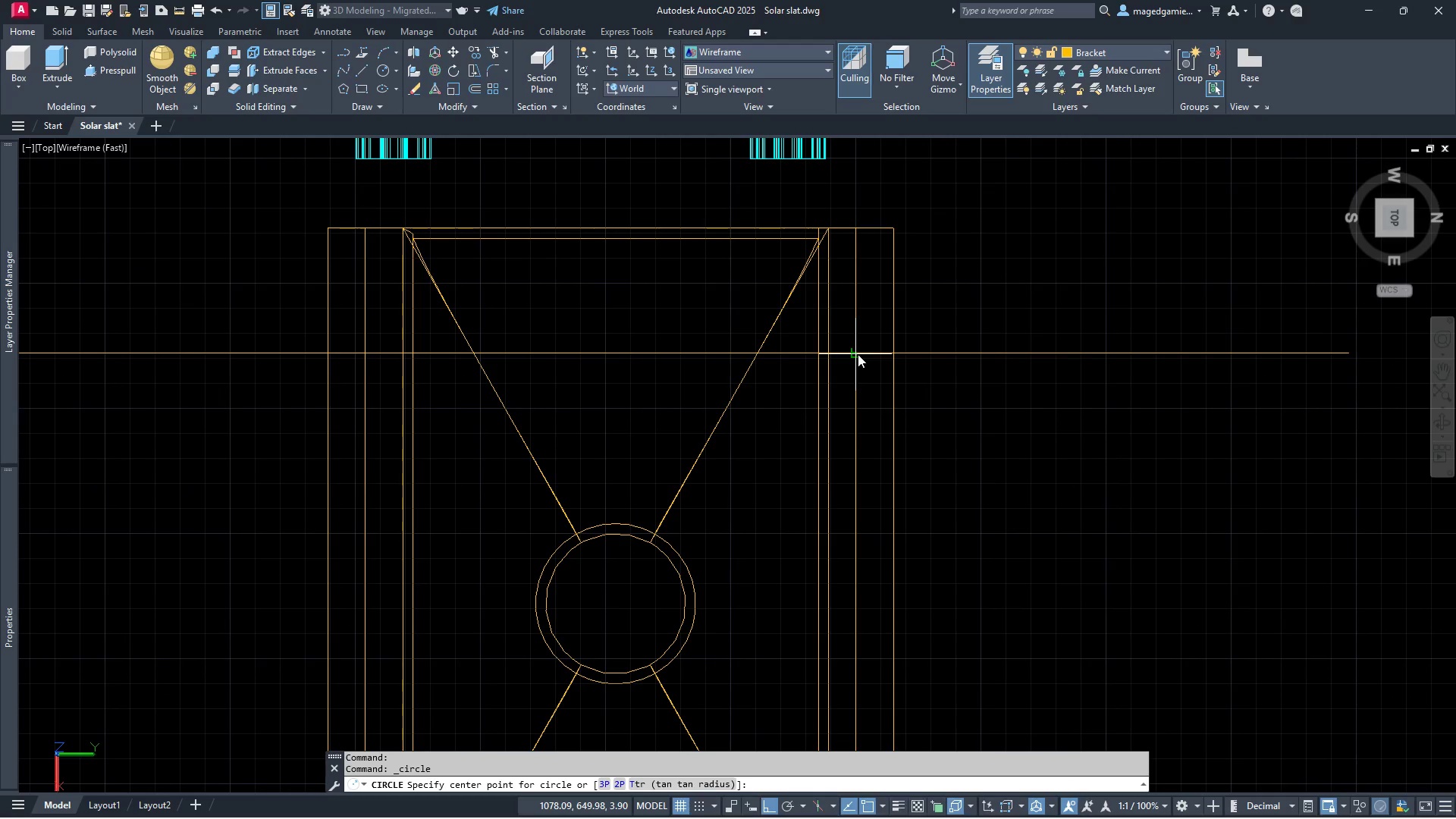 
left_click([858, 354])
 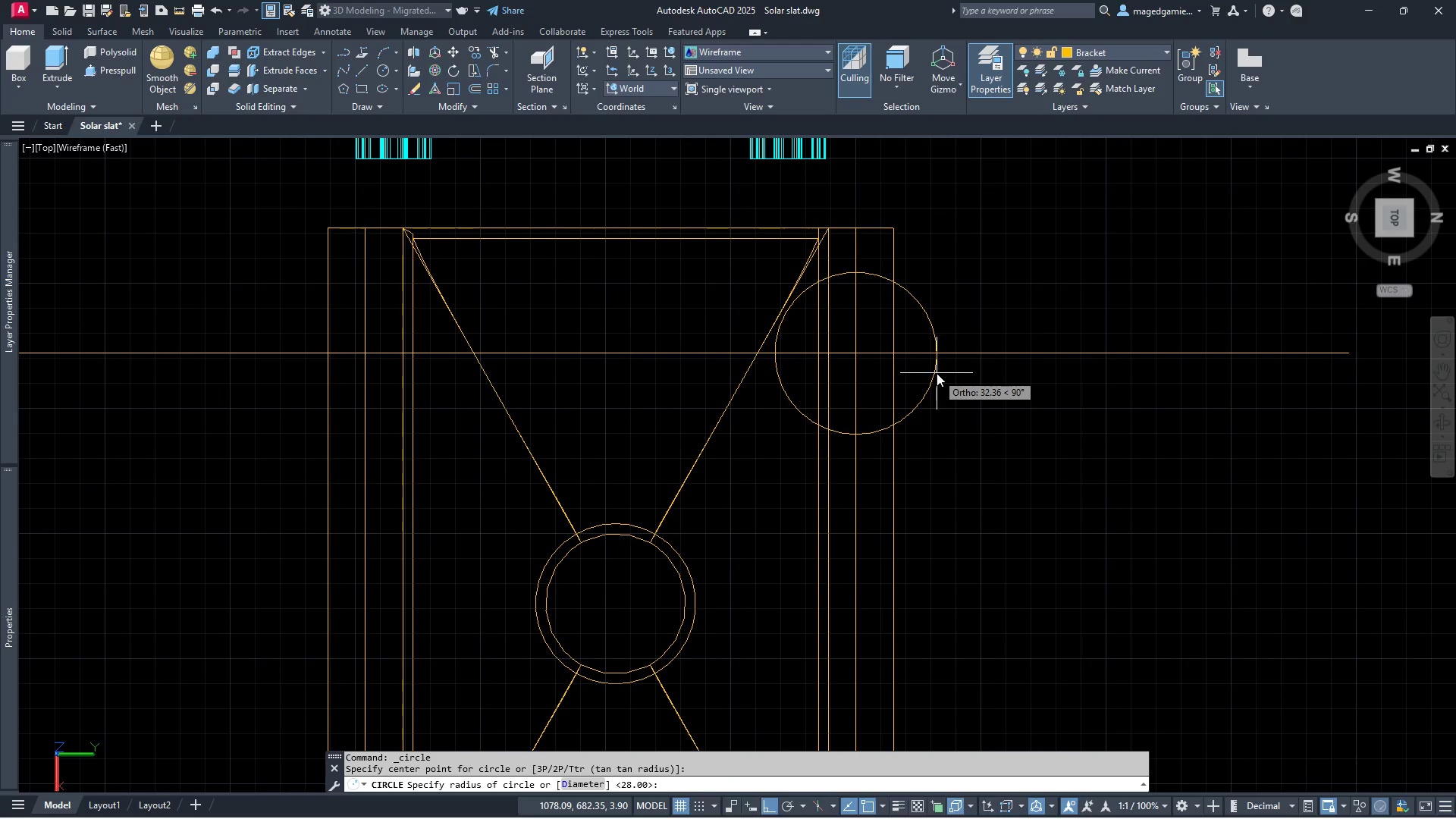 
key(Escape)
 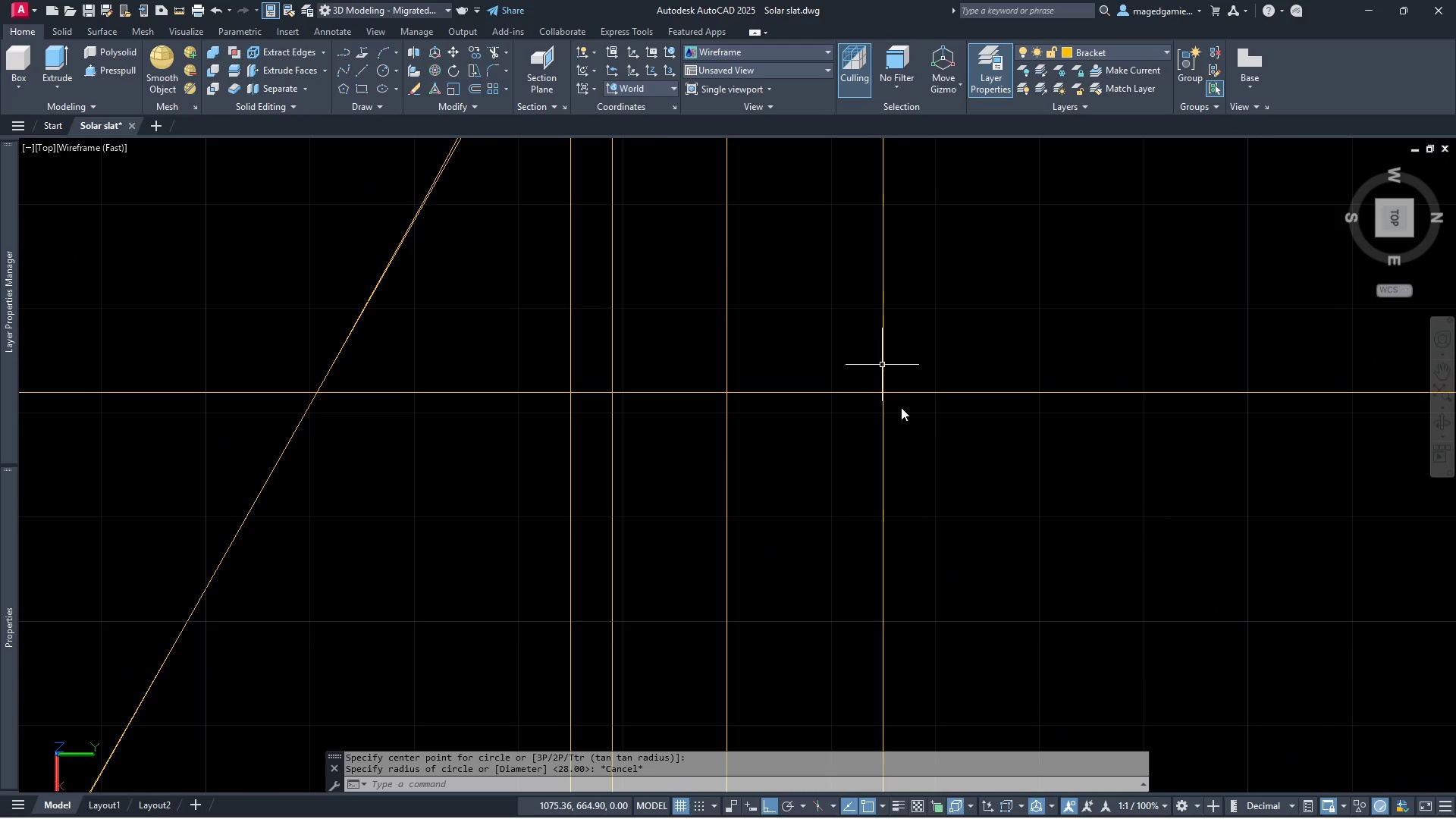 
scroll: coordinate [896, 341], scroll_direction: up, amount: 4.0
 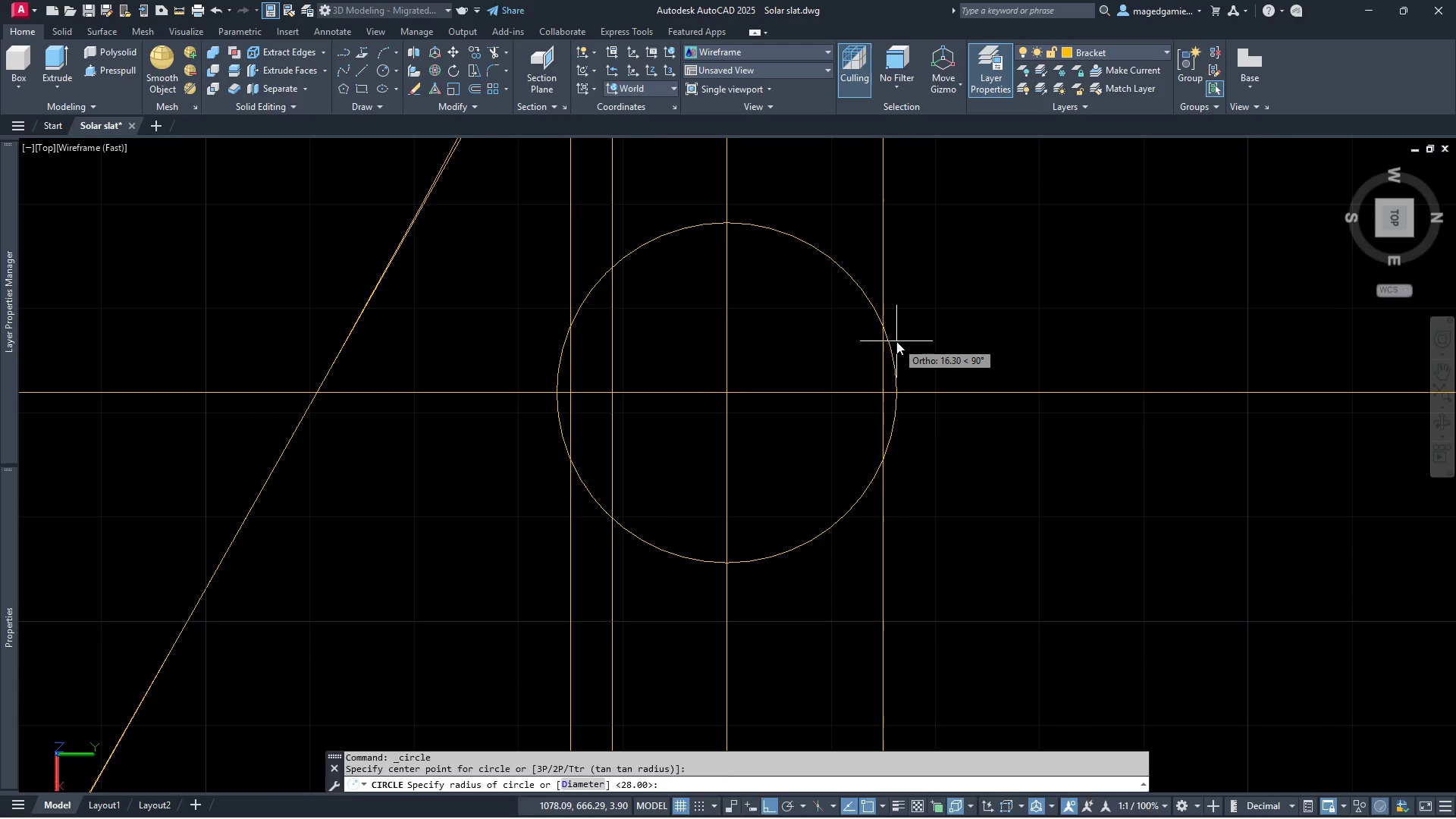 
scroll: coordinate [903, 515], scroll_direction: down, amount: 8.0
 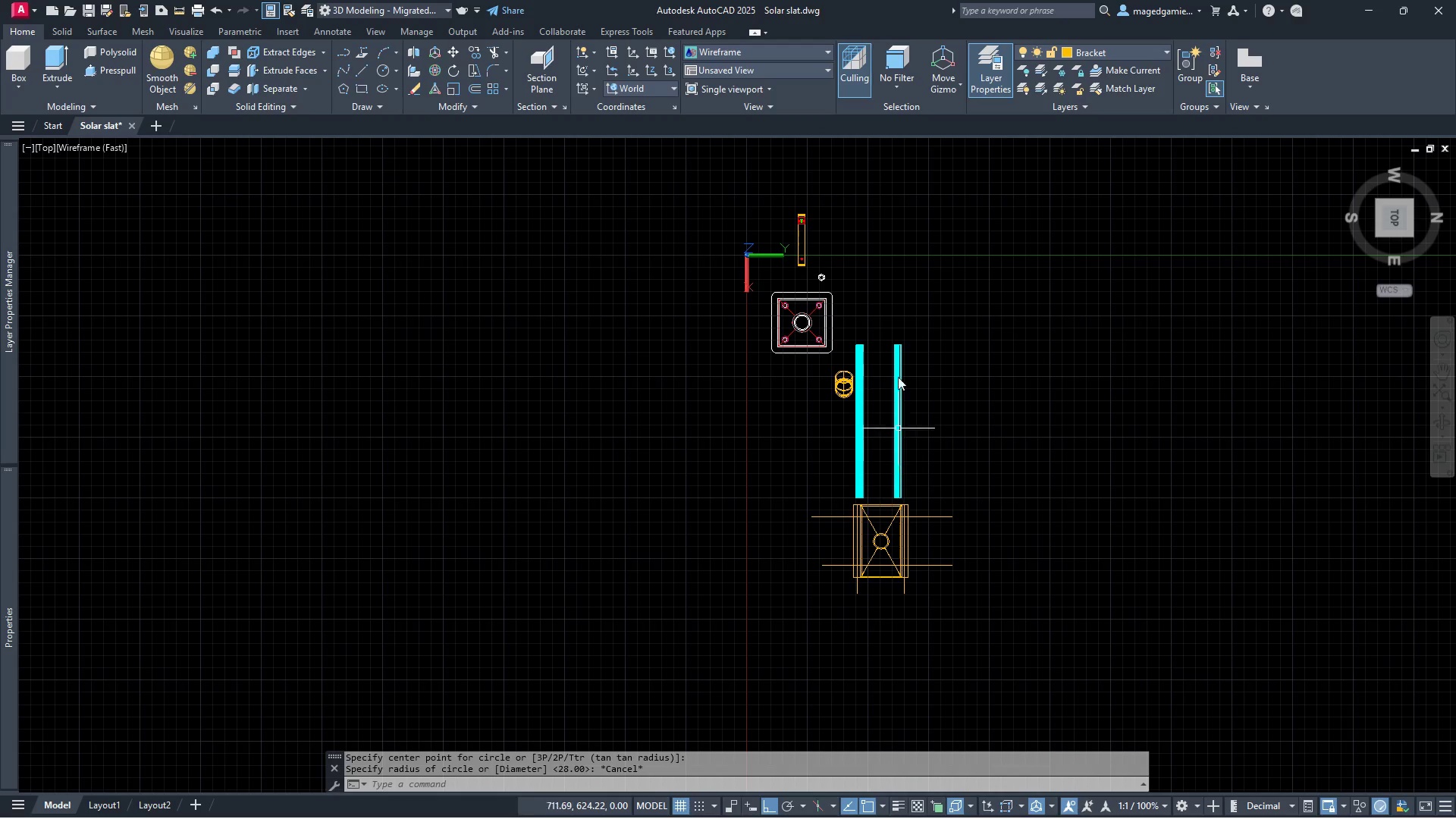 
scroll: coordinate [853, 292], scroll_direction: up, amount: 3.0
 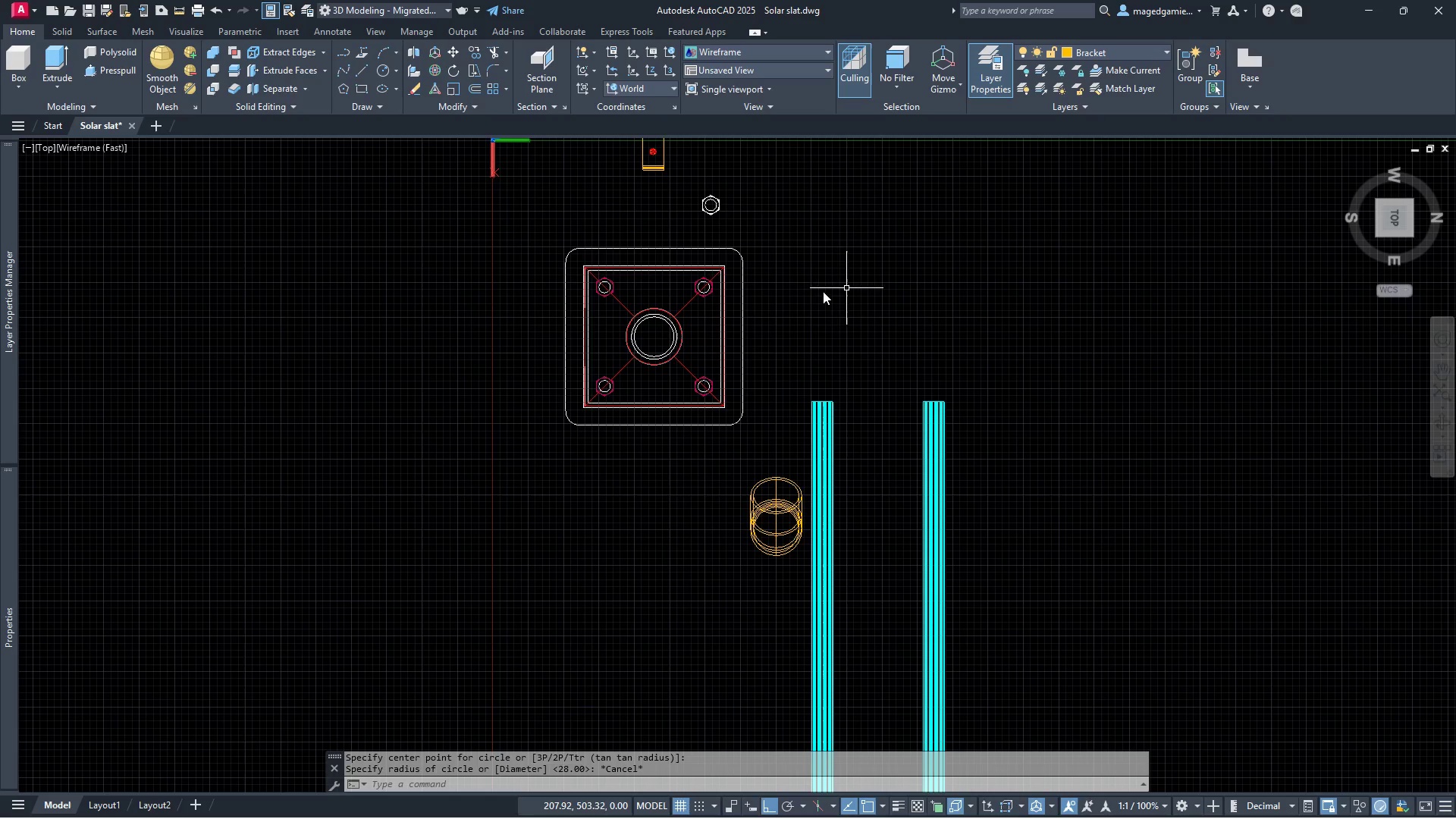 
scroll: coordinate [789, 331], scroll_direction: down, amount: 1.0
 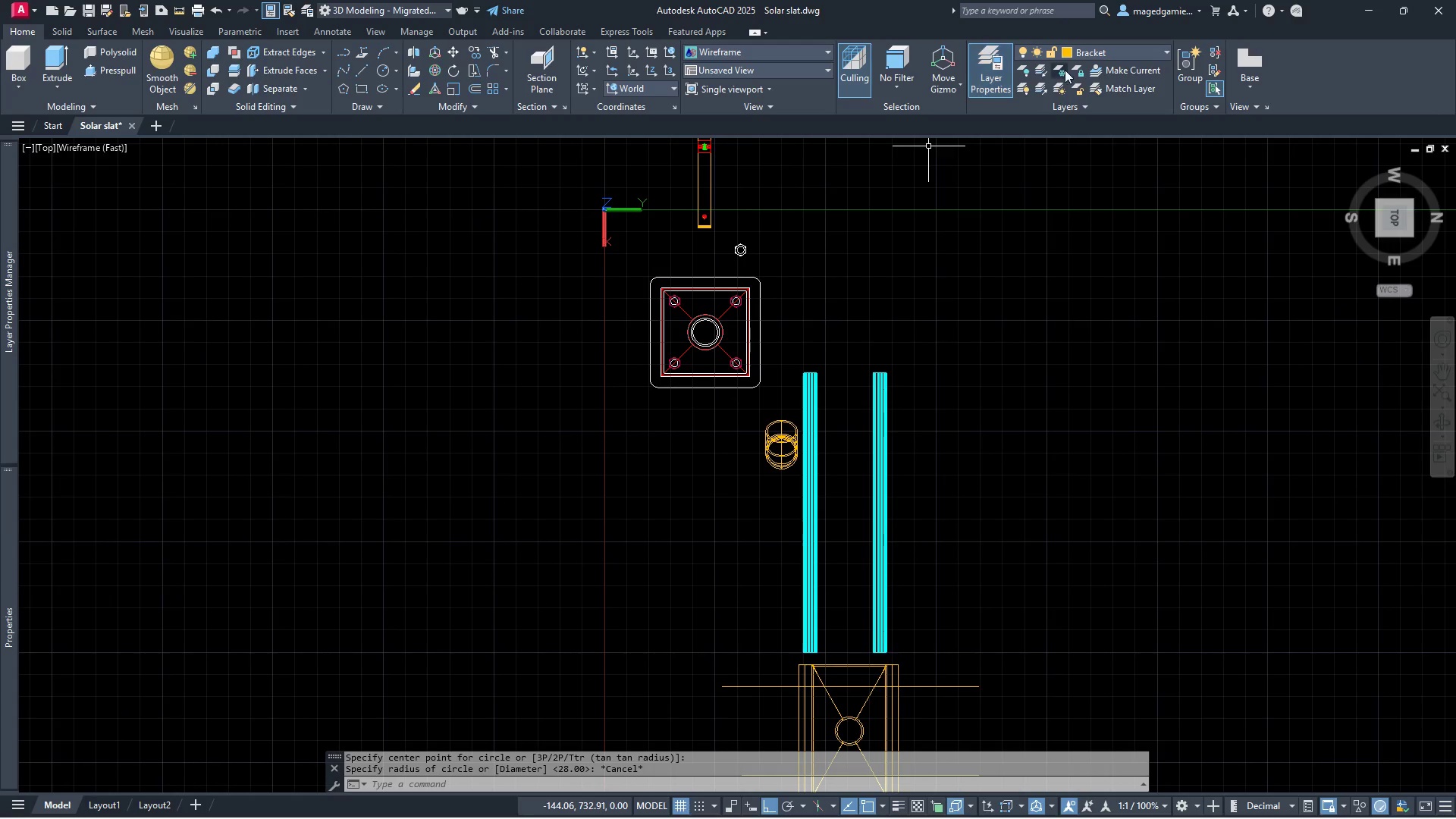 
left_click([1122, 55])
 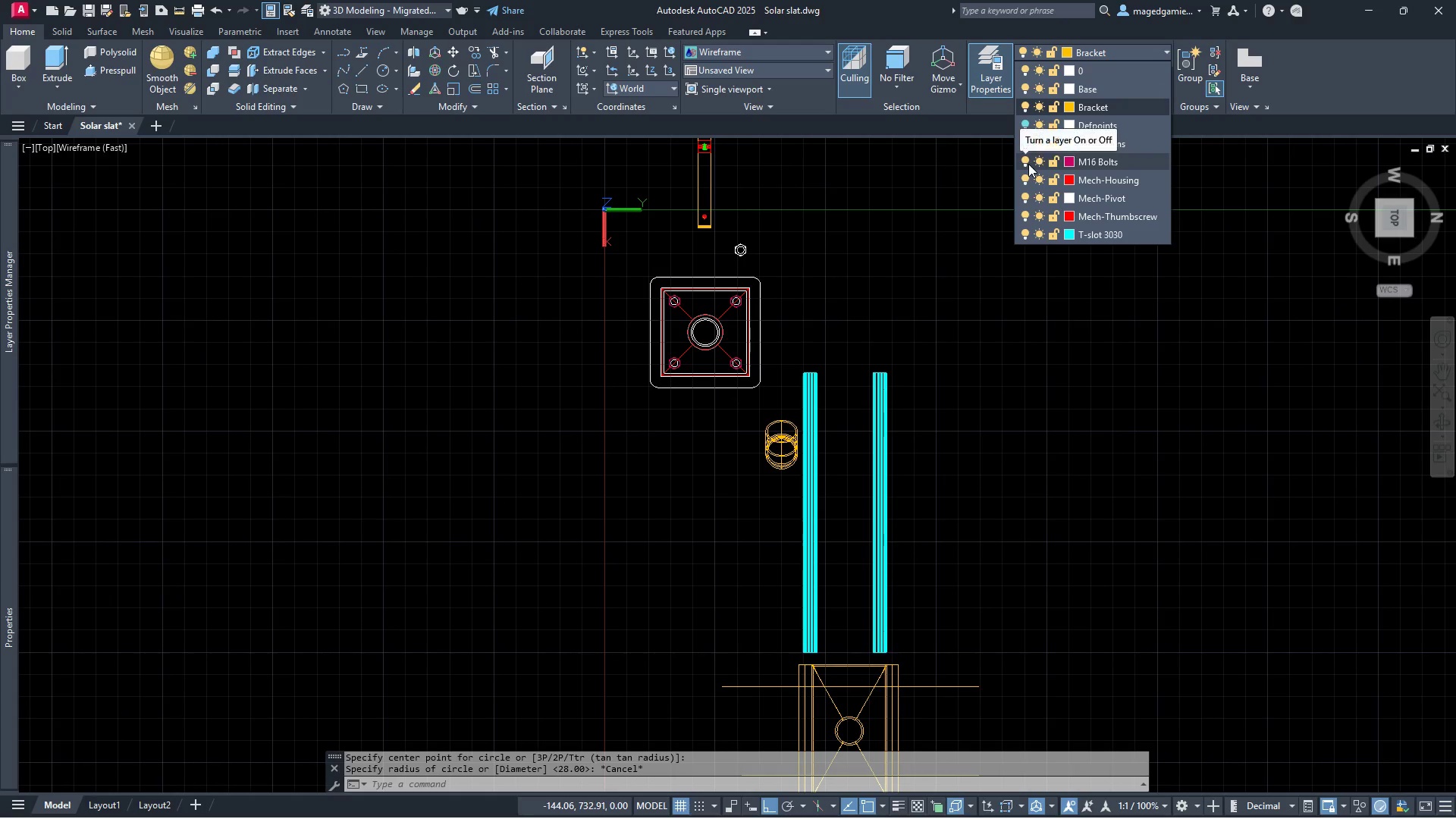 
wait(9.22)
 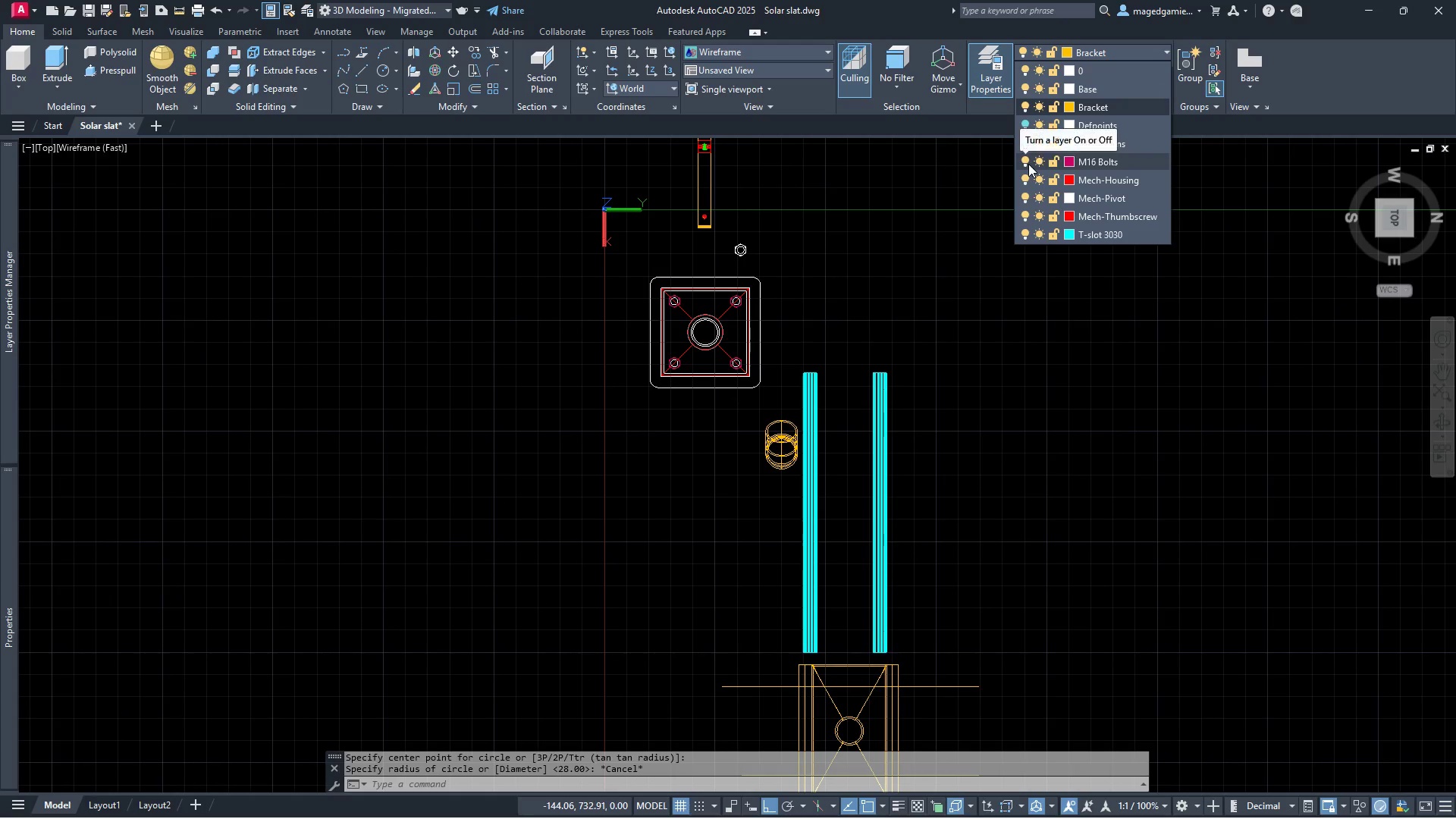 
scroll: coordinate [876, 344], scroll_direction: down, amount: 1.0
 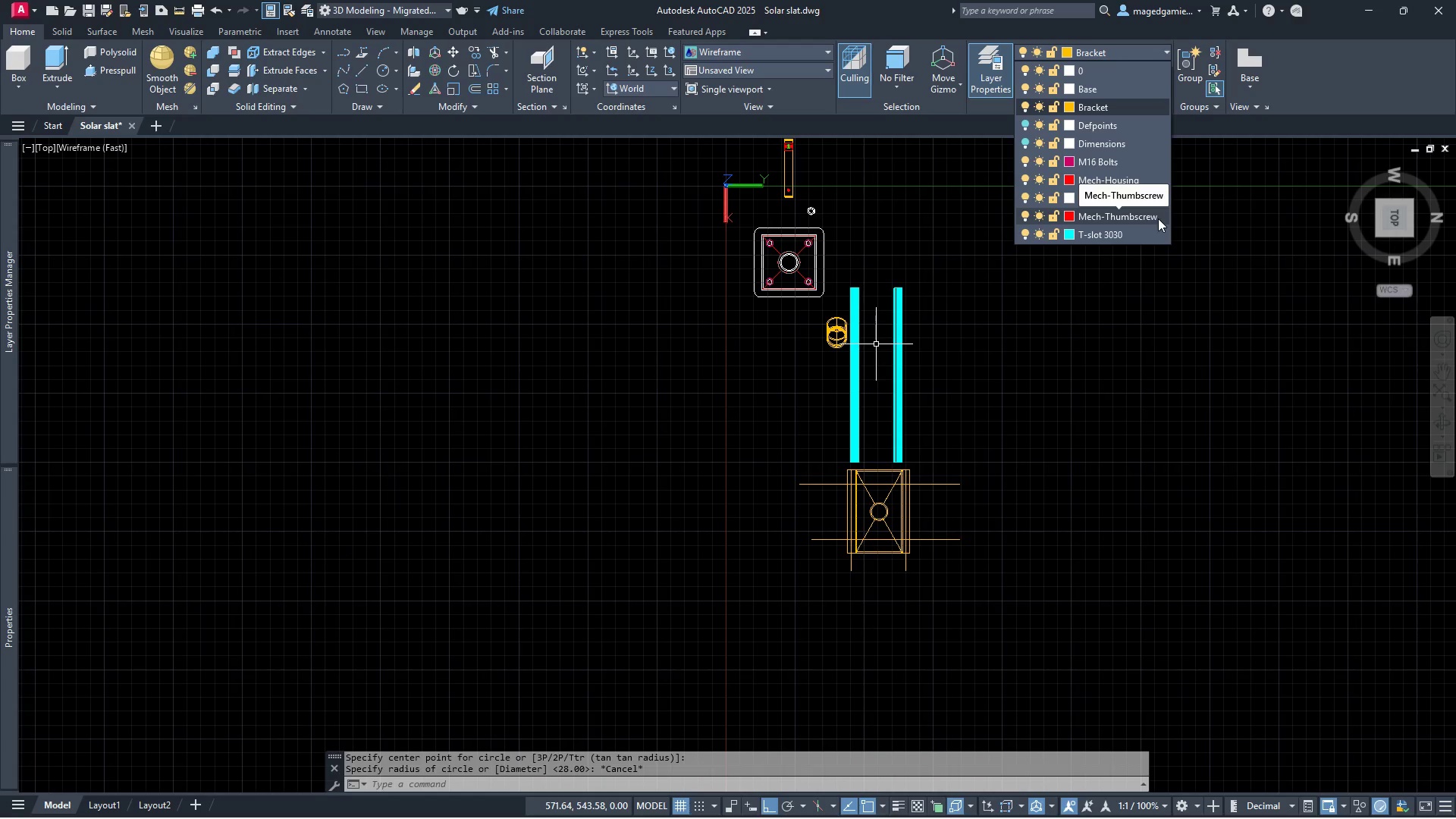 
key(Escape)
 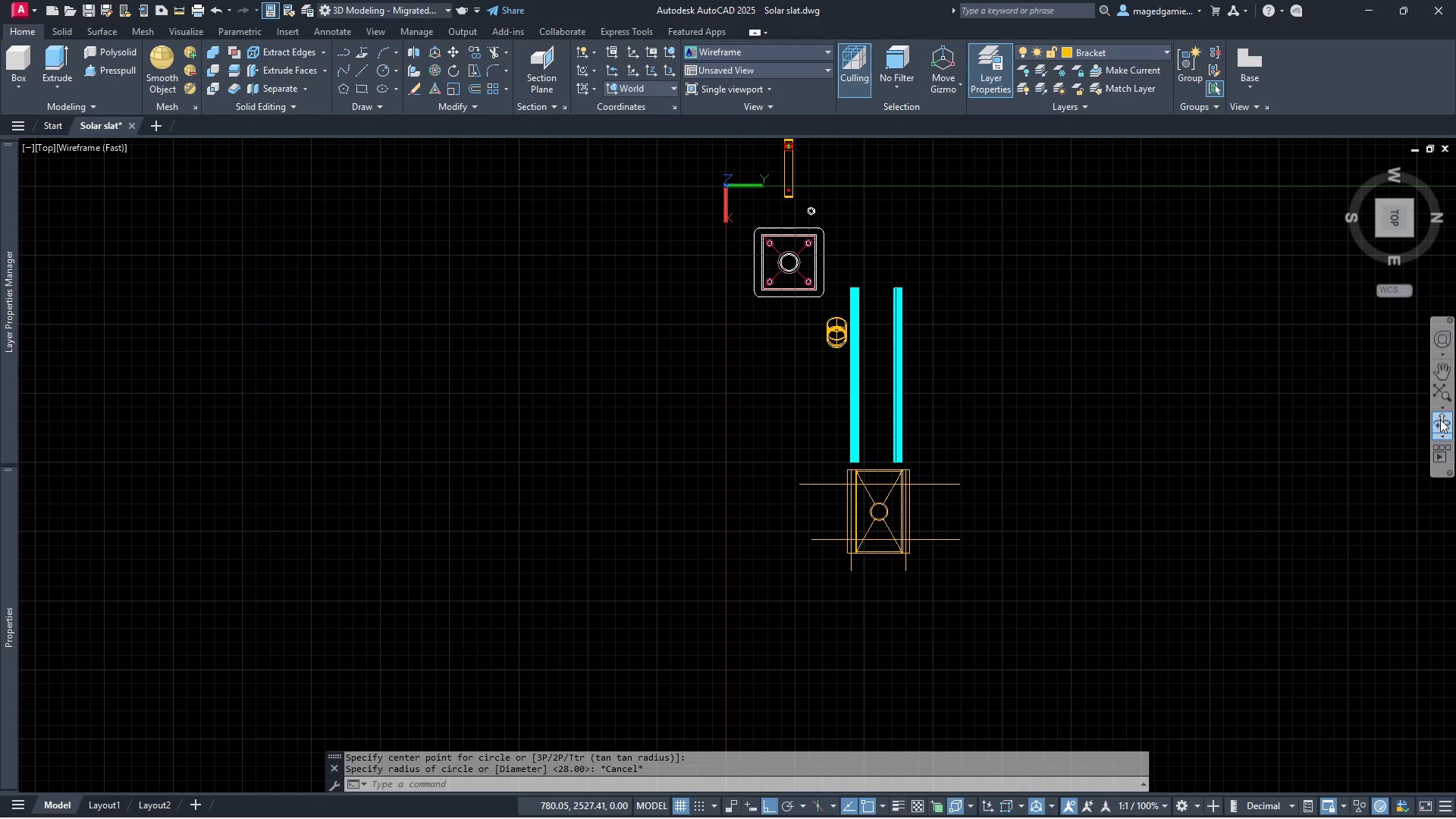 
left_click([1442, 419])
 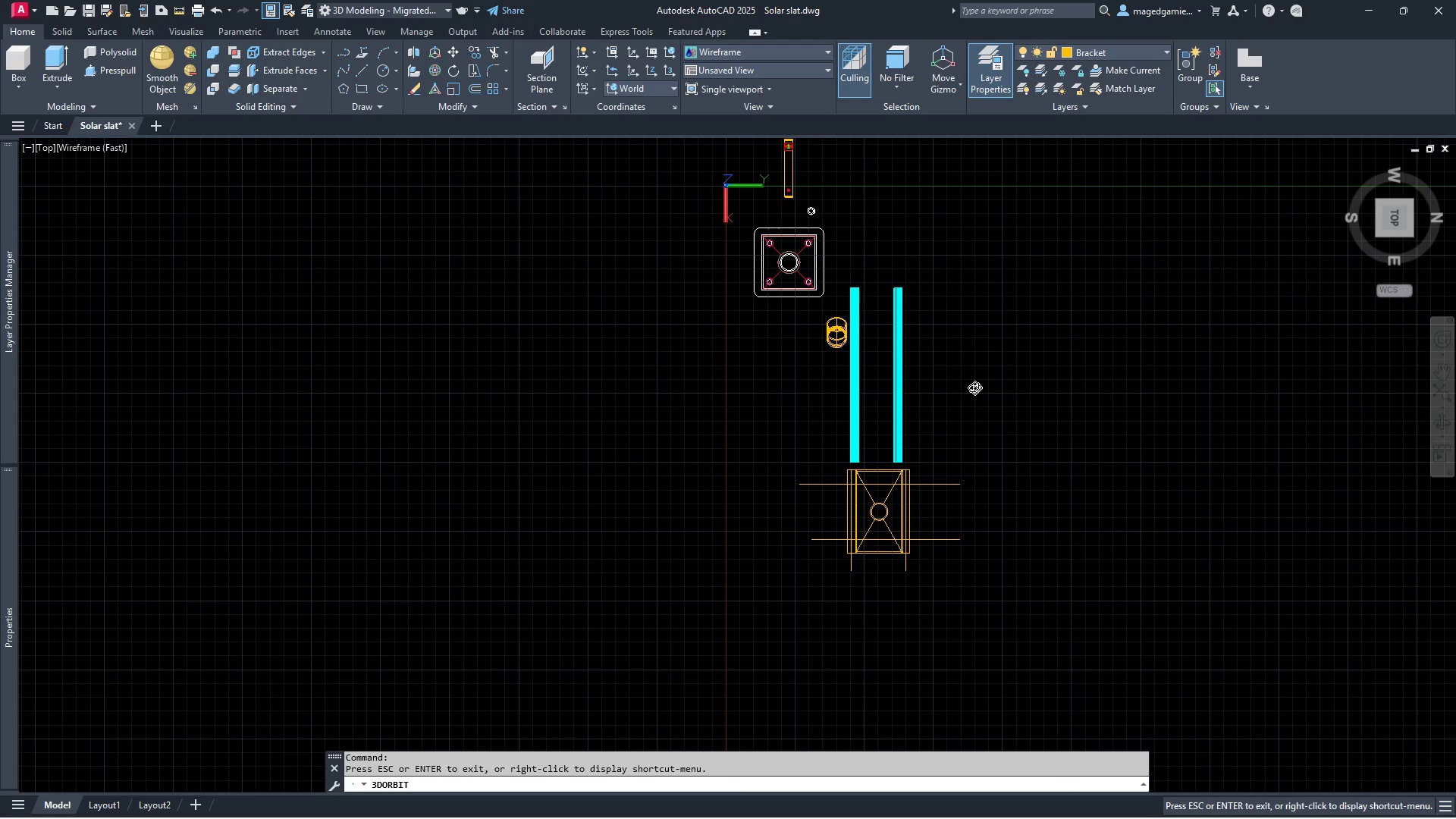 
left_click_drag(start_coordinate=[971, 388], to_coordinate=[1073, 171])
 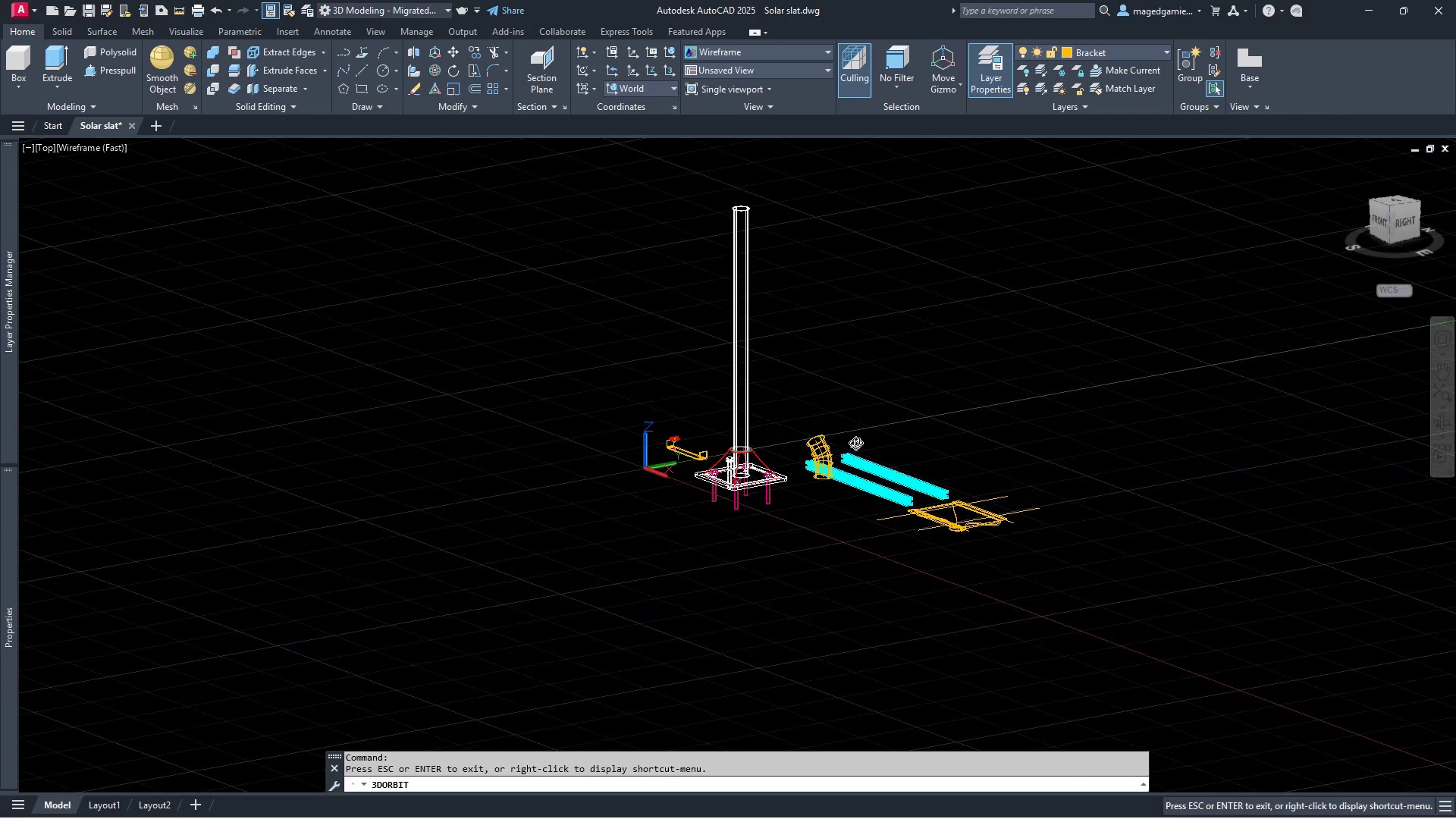 
scroll: coordinate [819, 475], scroll_direction: up, amount: 14.0
 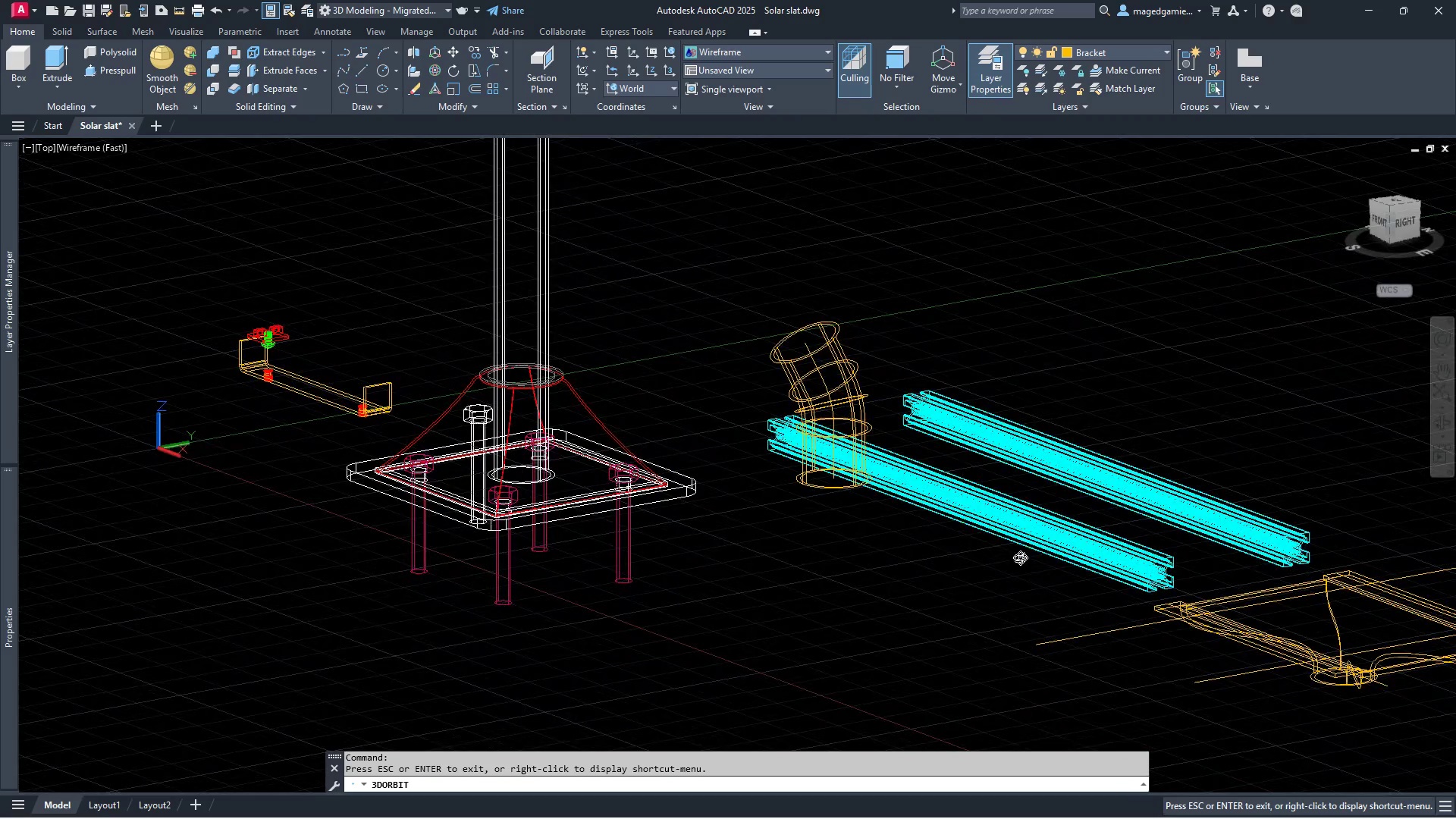 
scroll: coordinate [1035, 574], scroll_direction: down, amount: 3.0
 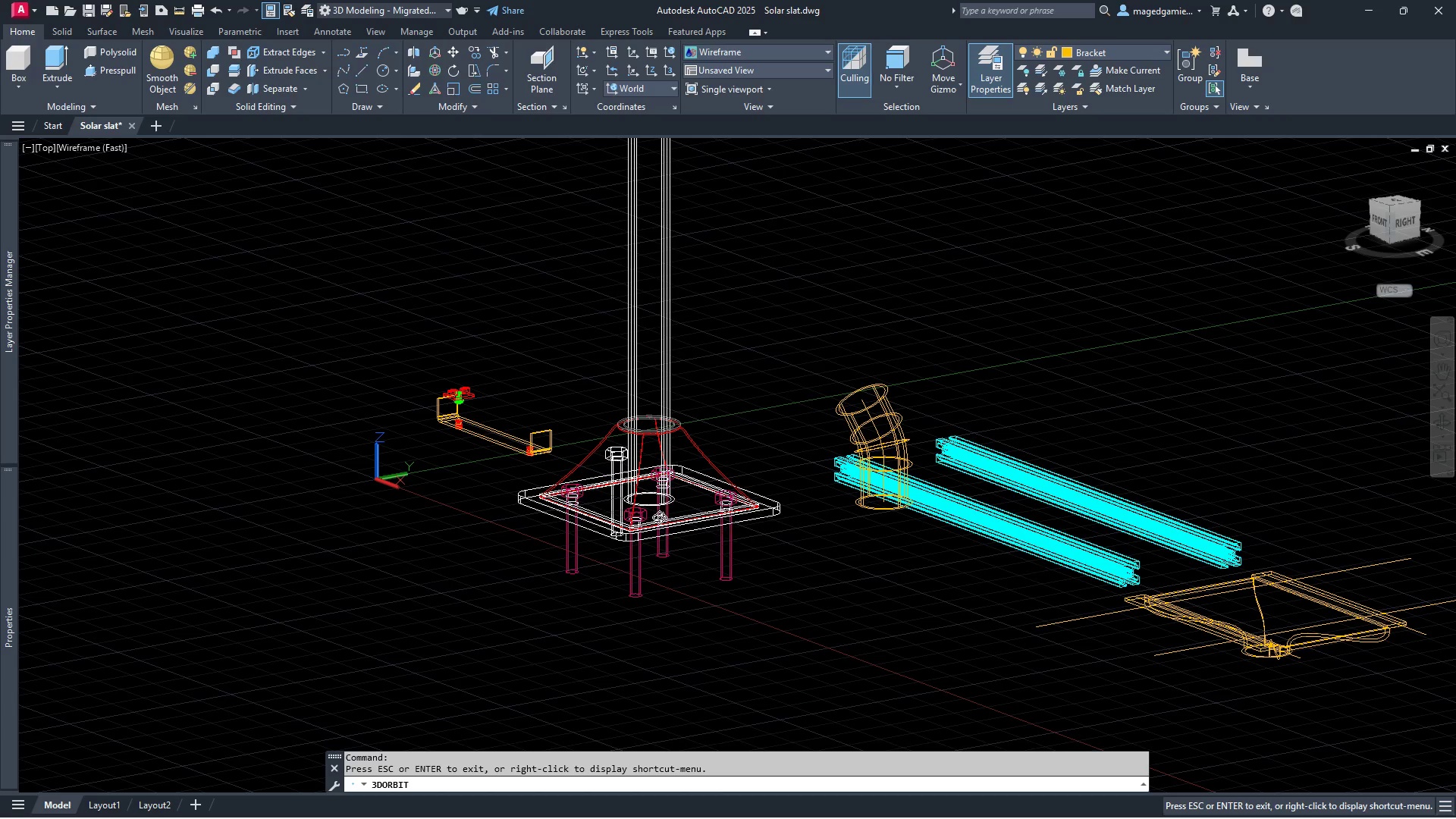 
scroll: coordinate [341, 320], scroll_direction: up, amount: 21.0
 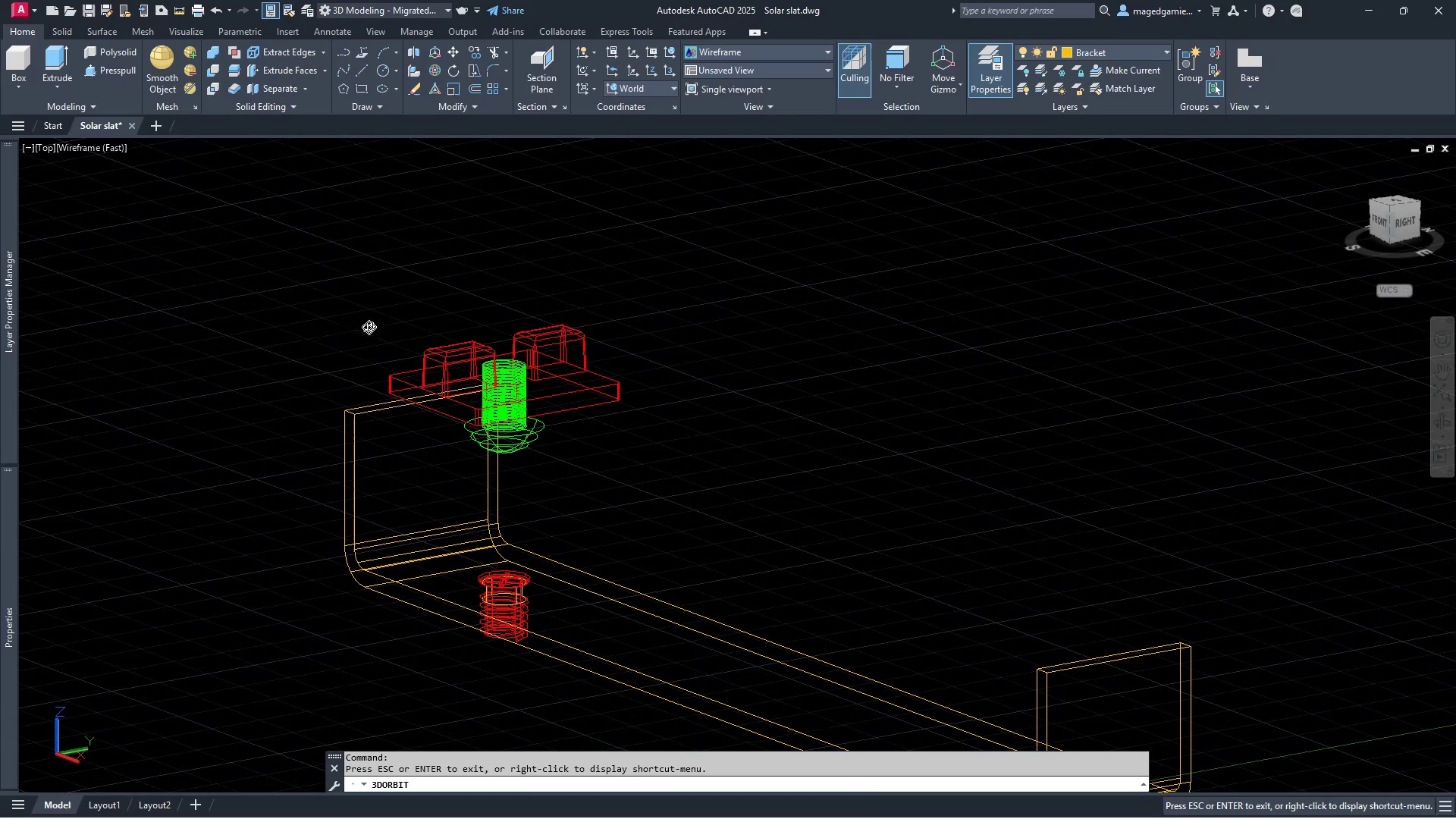 
key(Escape)
 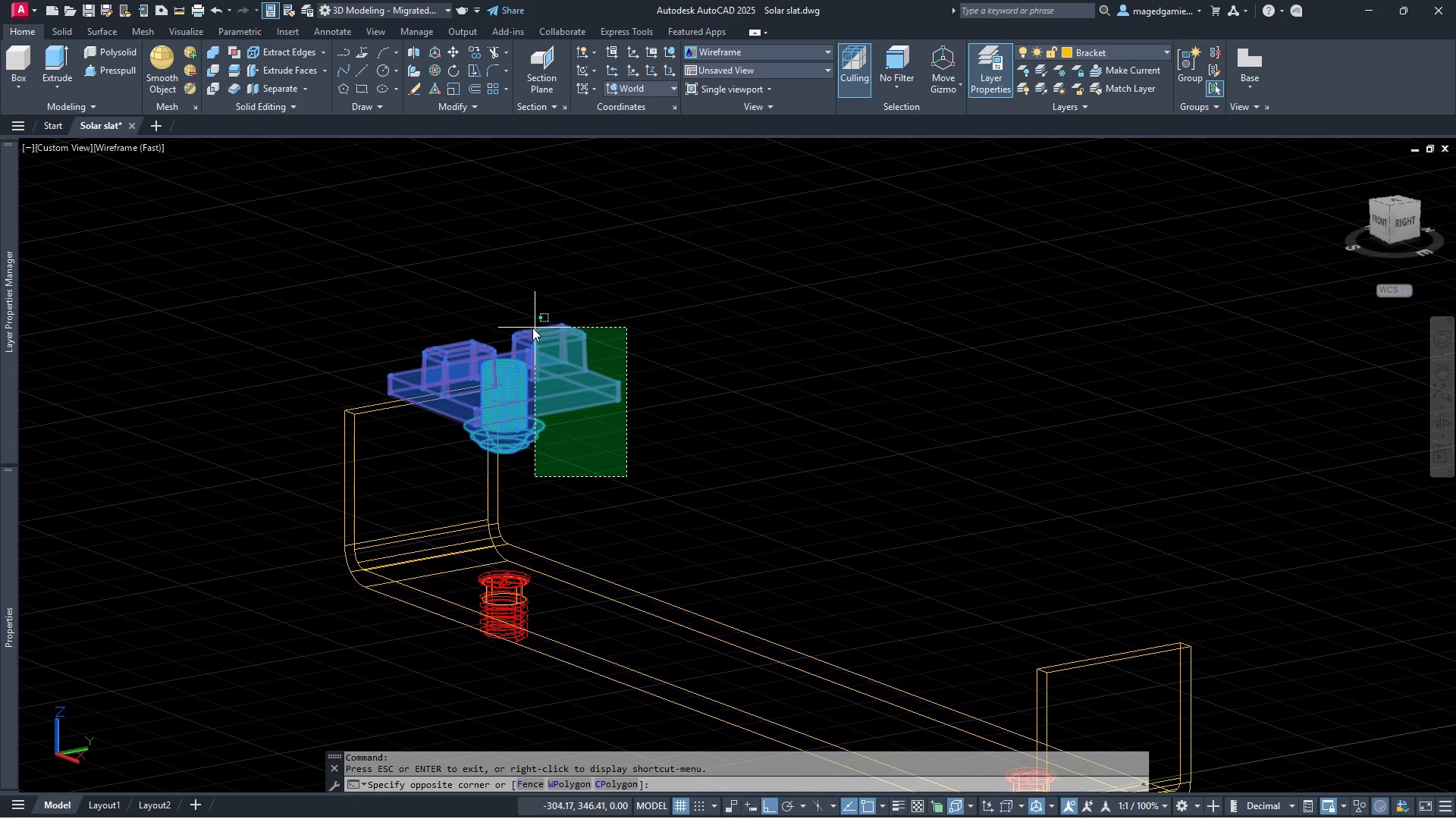 
left_click([531, 326])
 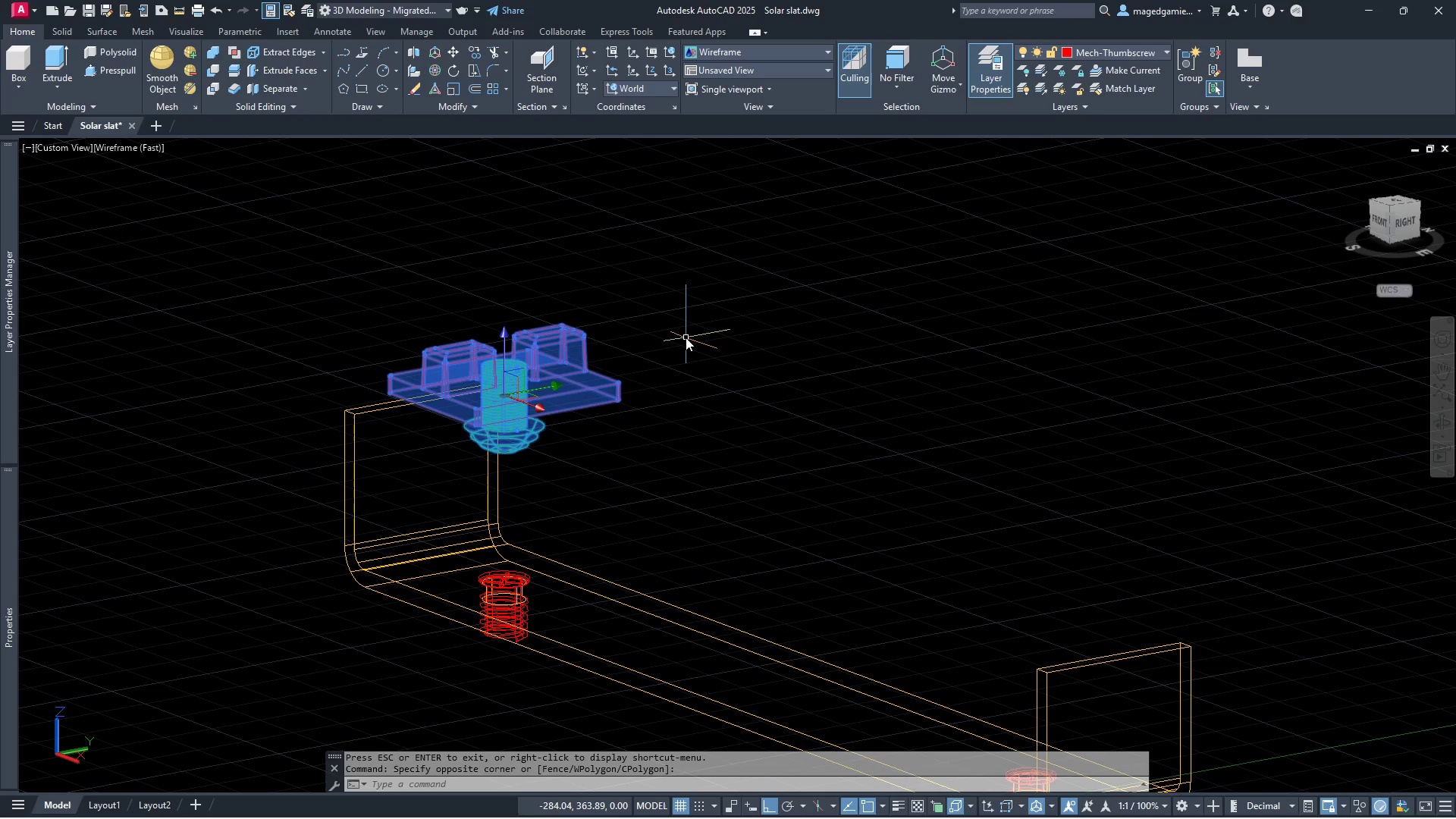 
key(Escape)
 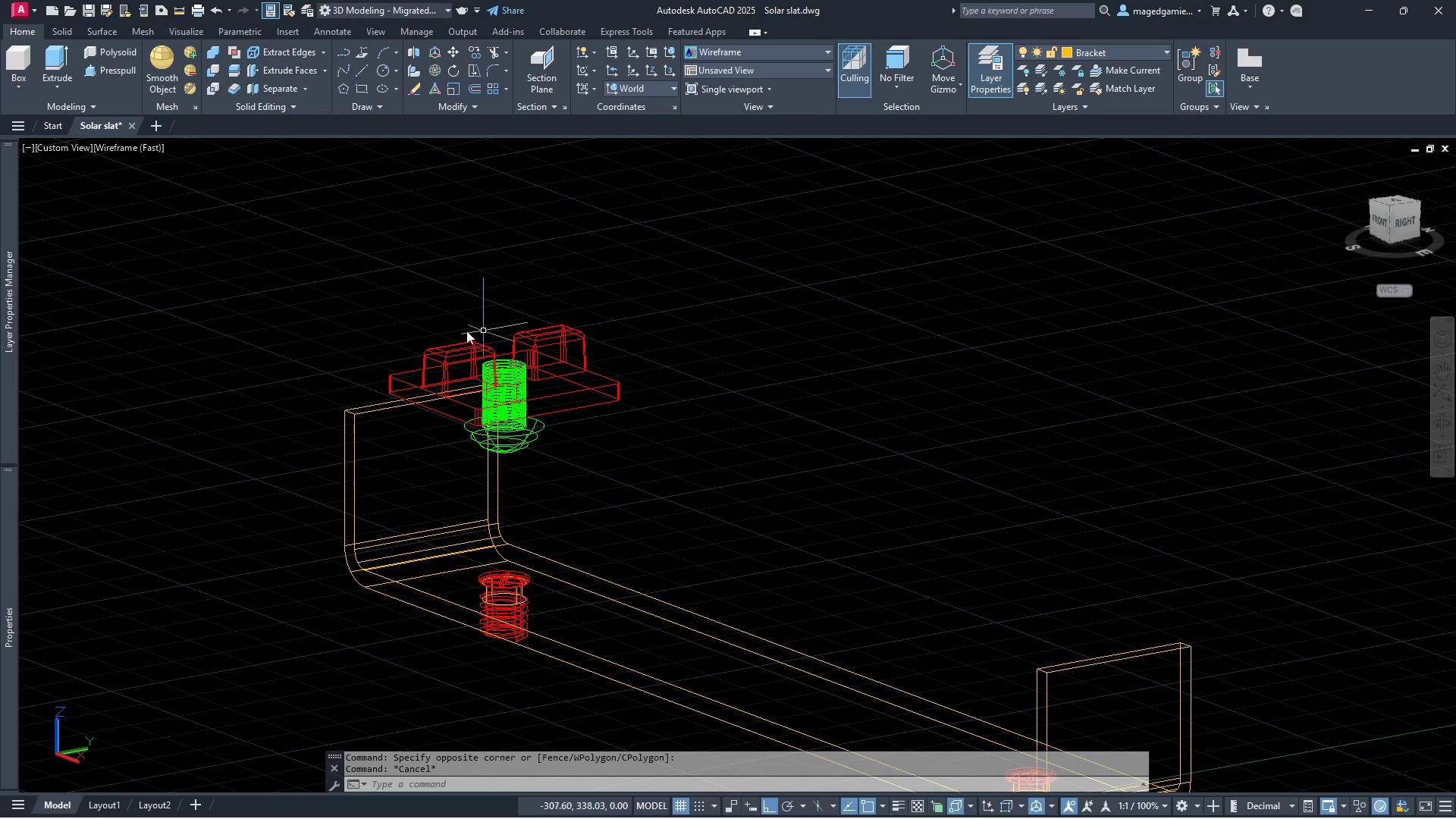 
scroll: coordinate [430, 358], scroll_direction: up, amount: 2.0
 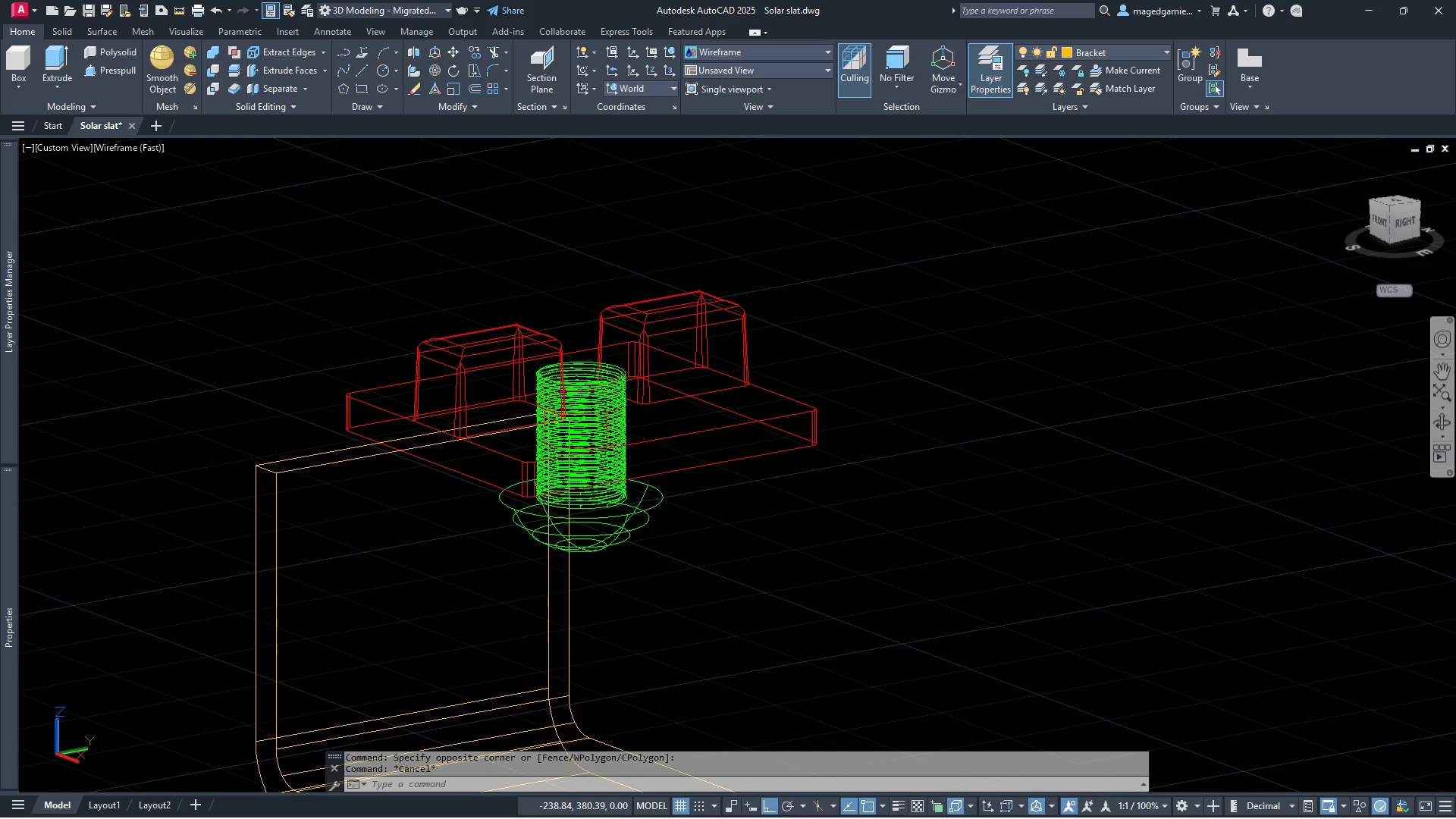 
left_click([1433, 425])
 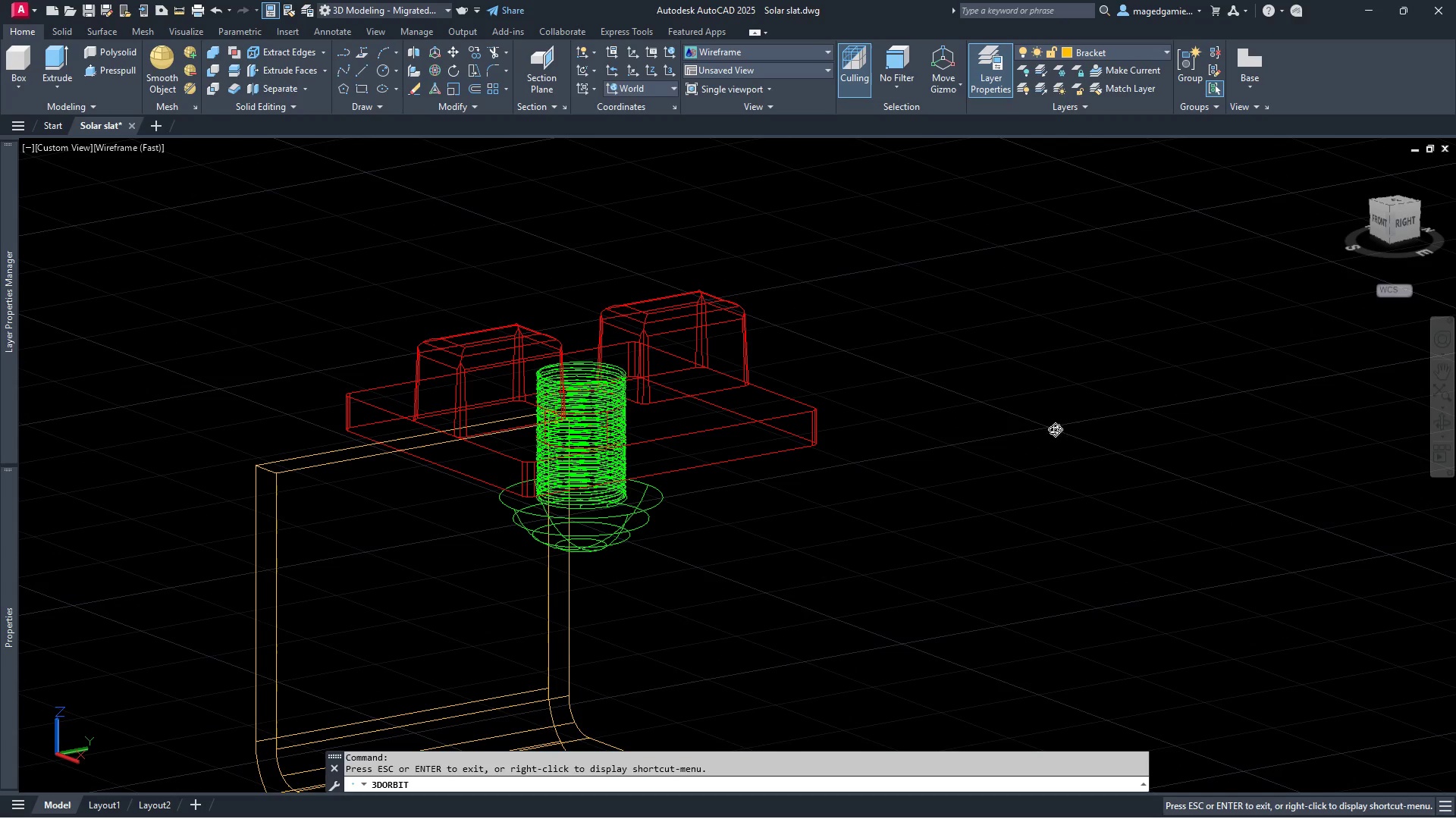 
left_click_drag(start_coordinate=[976, 447], to_coordinate=[1294, 504])
 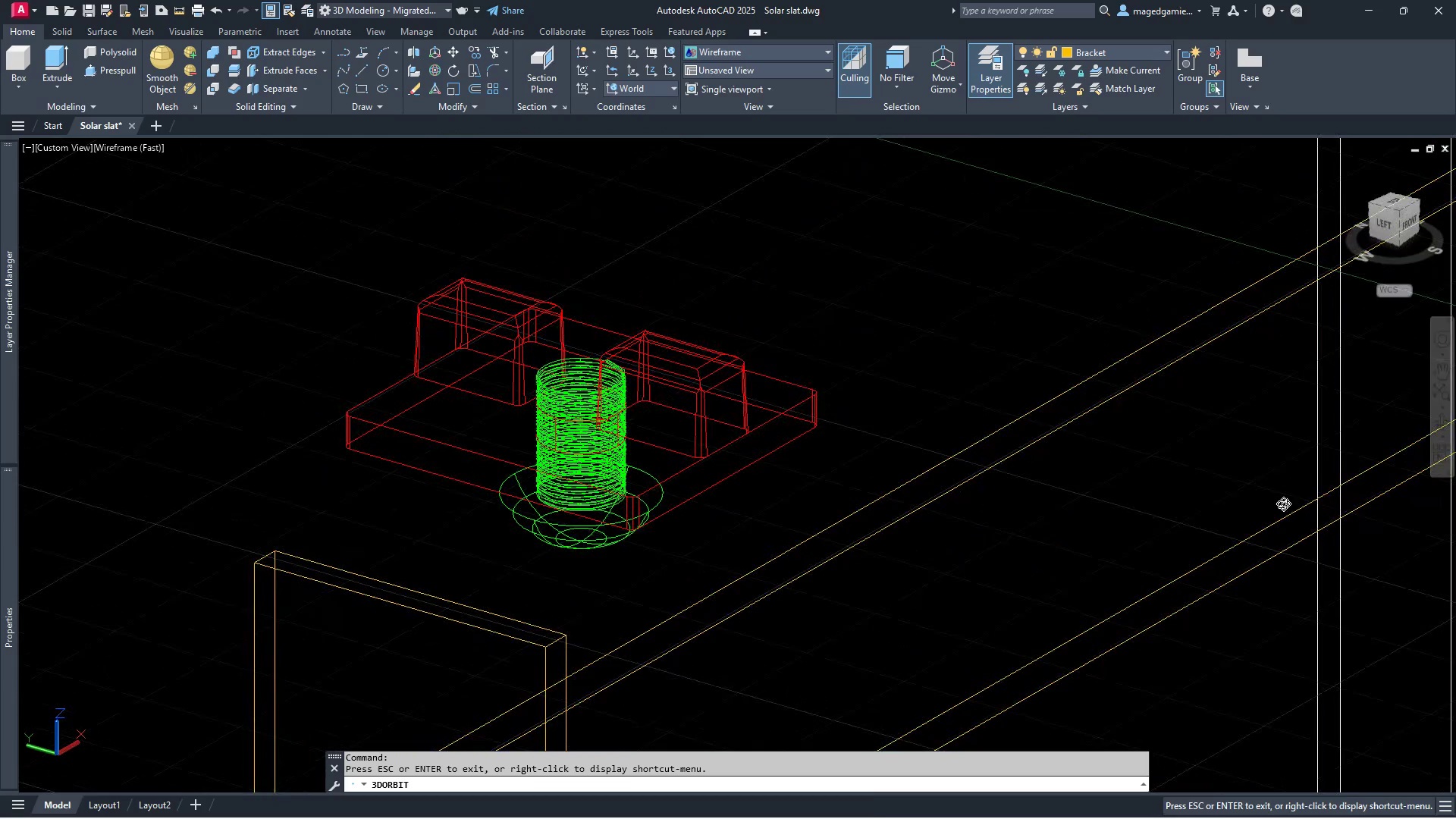 
key(Escape)
 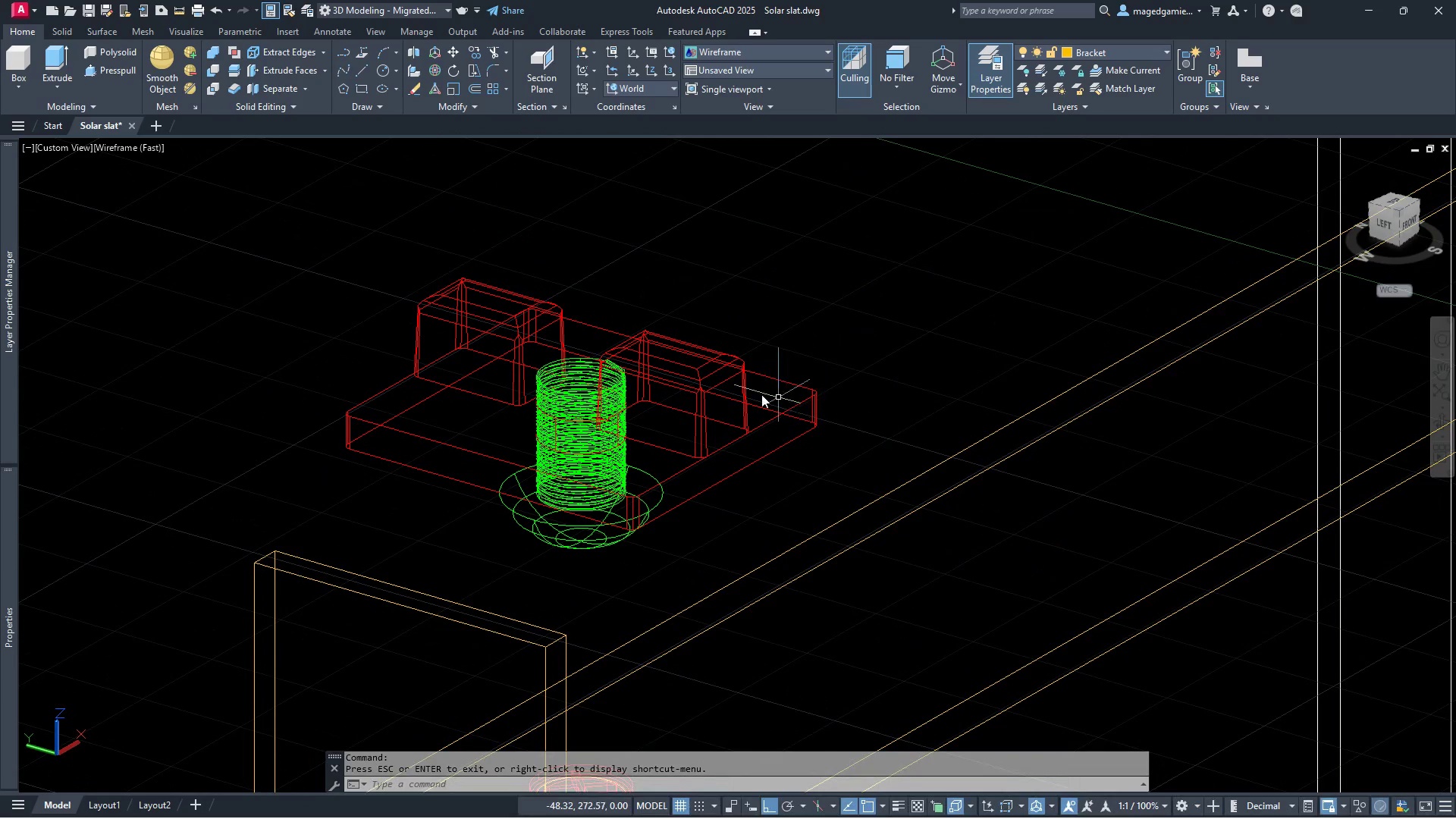 
scroll: coordinate [591, 394], scroll_direction: up, amount: 5.0
 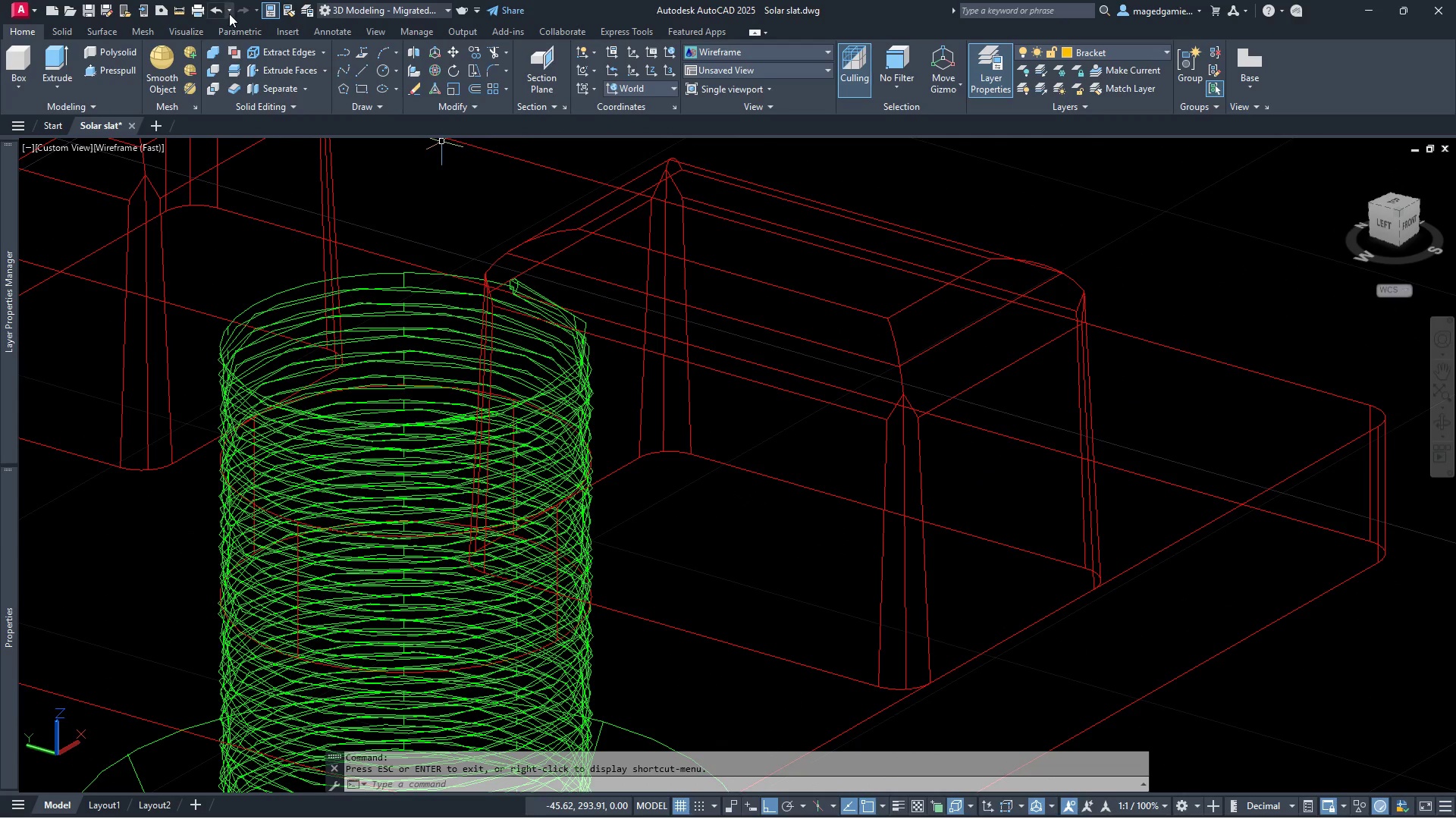 
left_click([179, 11])
 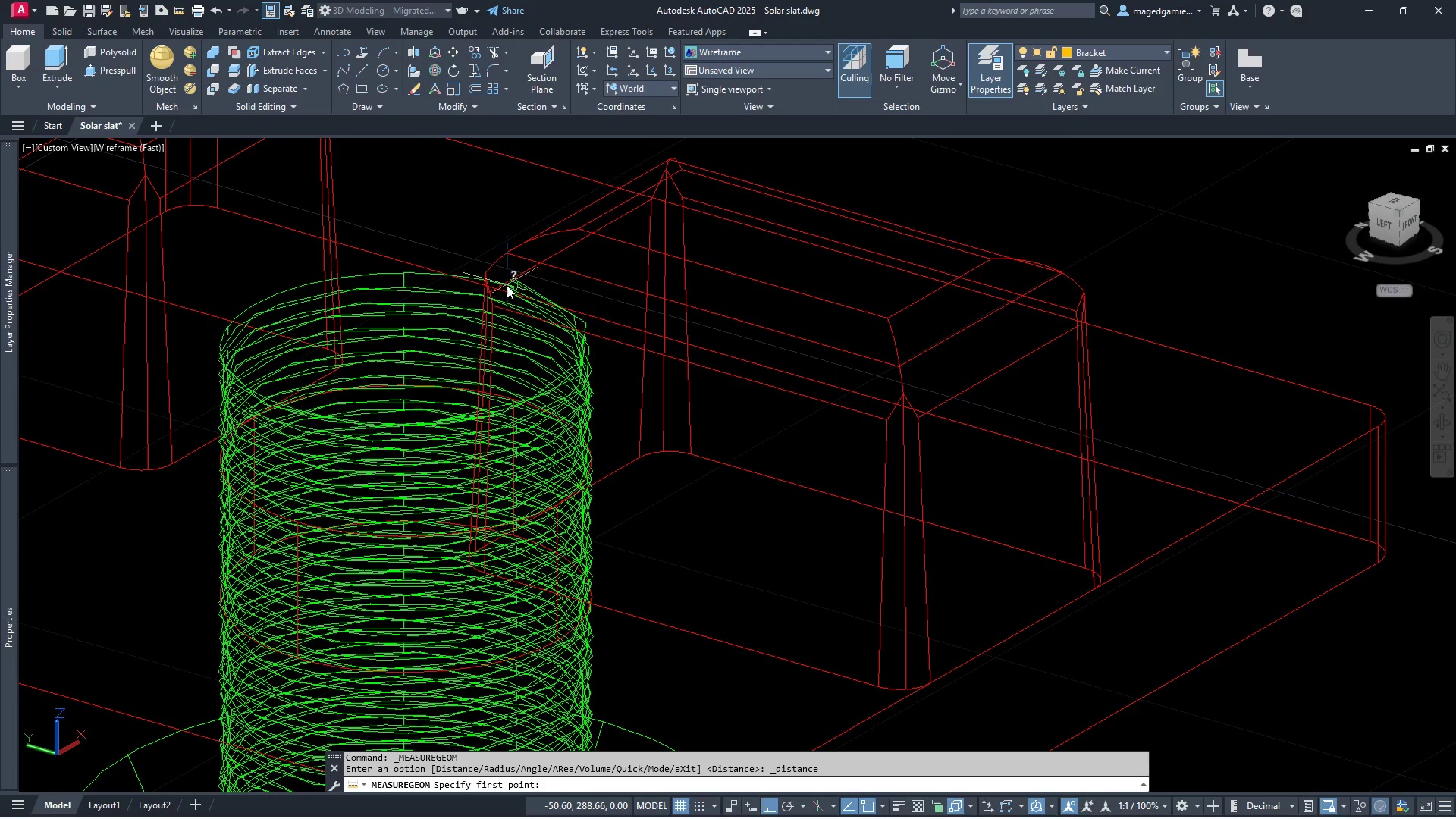 
left_click([511, 285])
 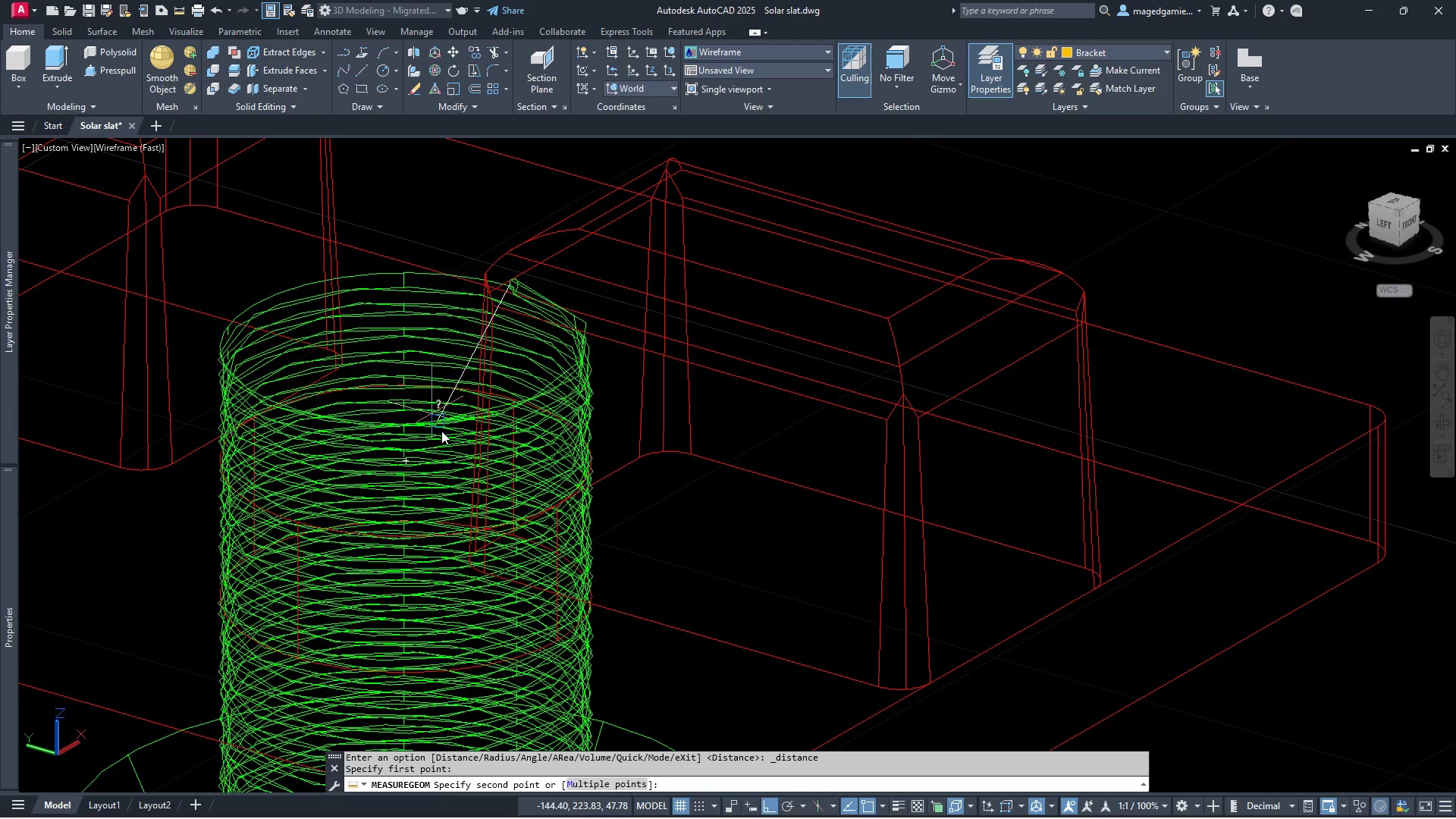 
wait(13.72)
 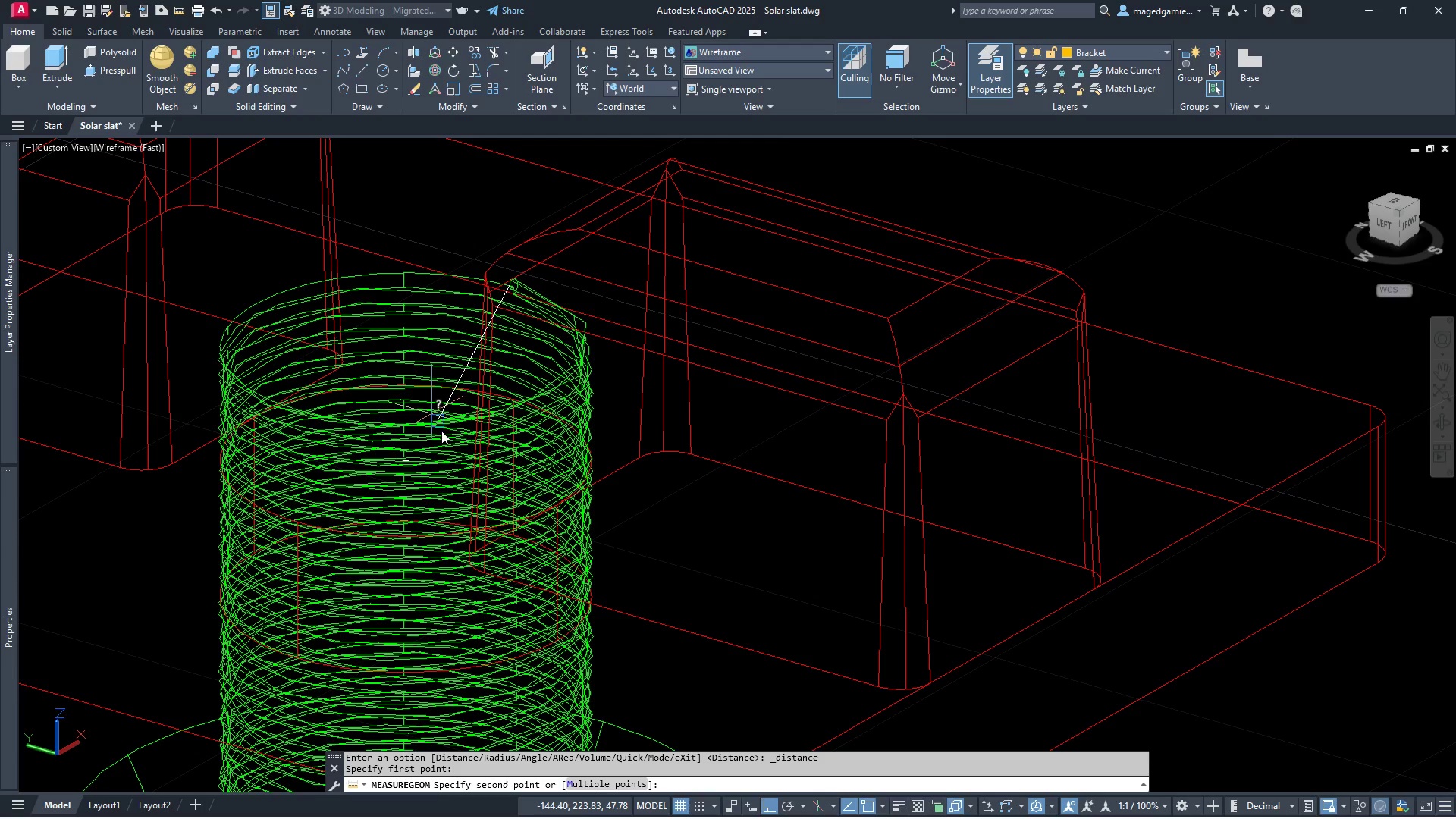 
left_click([408, 349])
 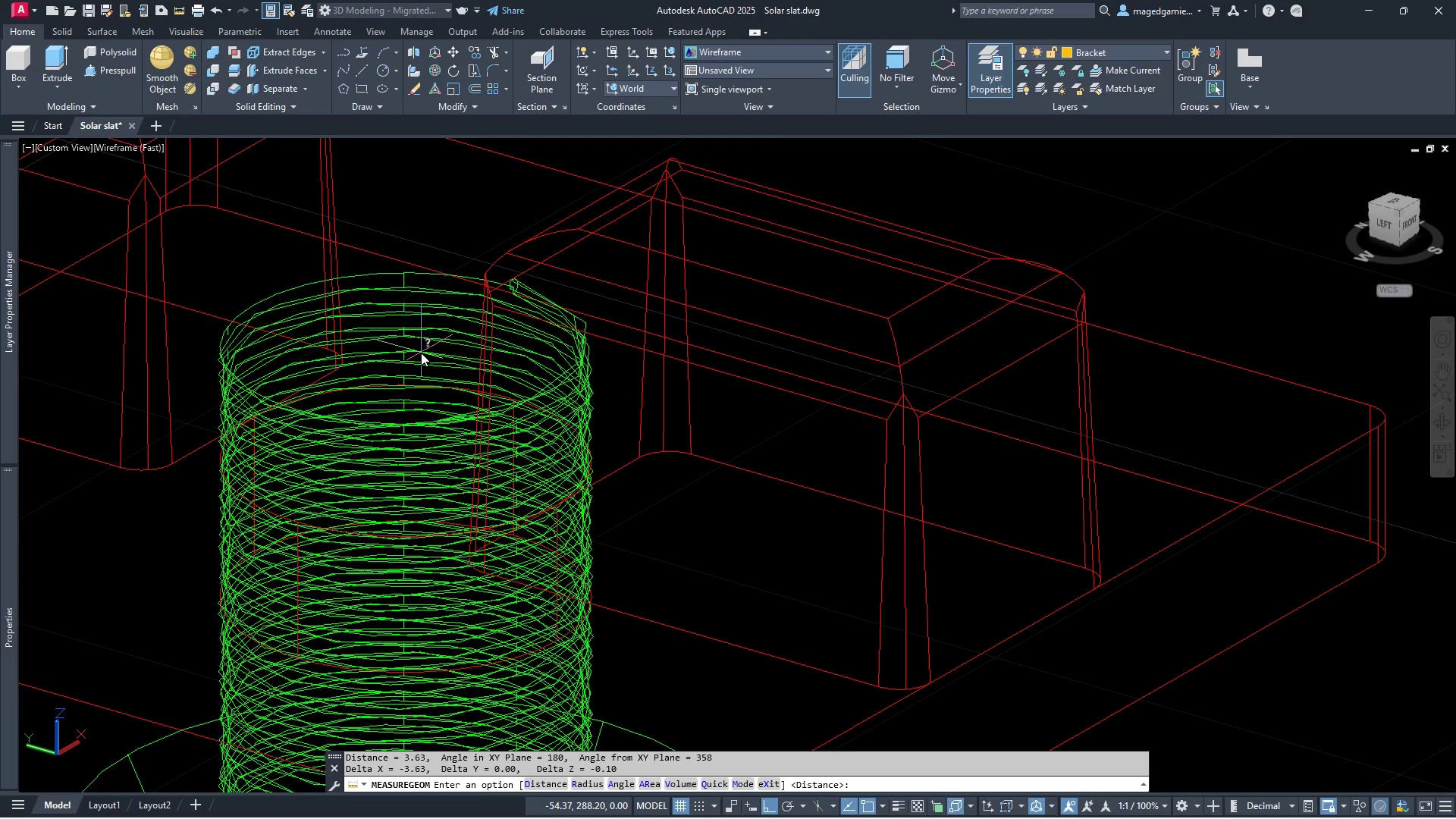 
wait(11.44)
 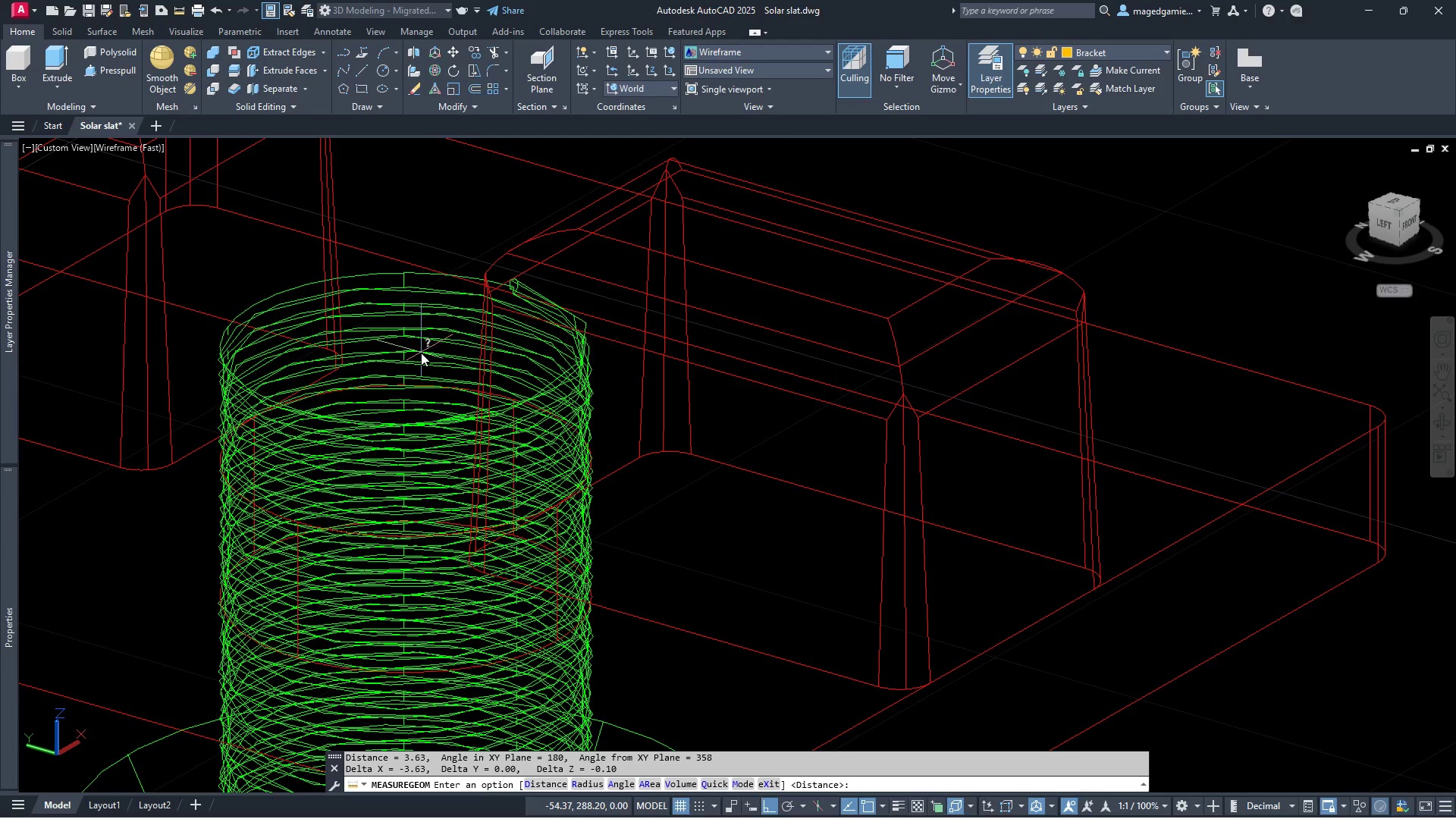 
scroll: coordinate [548, 375], scroll_direction: down, amount: 7.0
 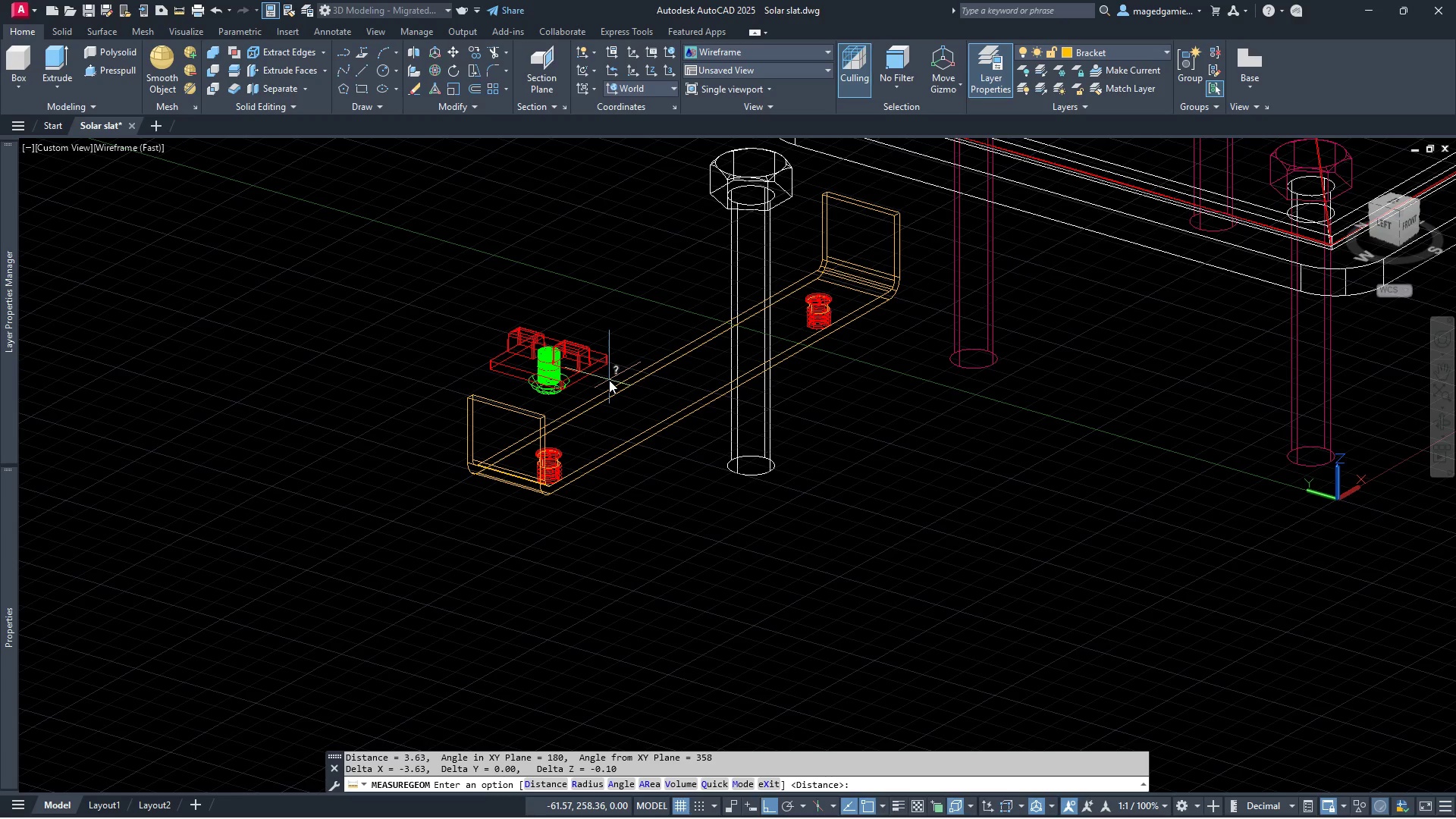 
key(Escape)
 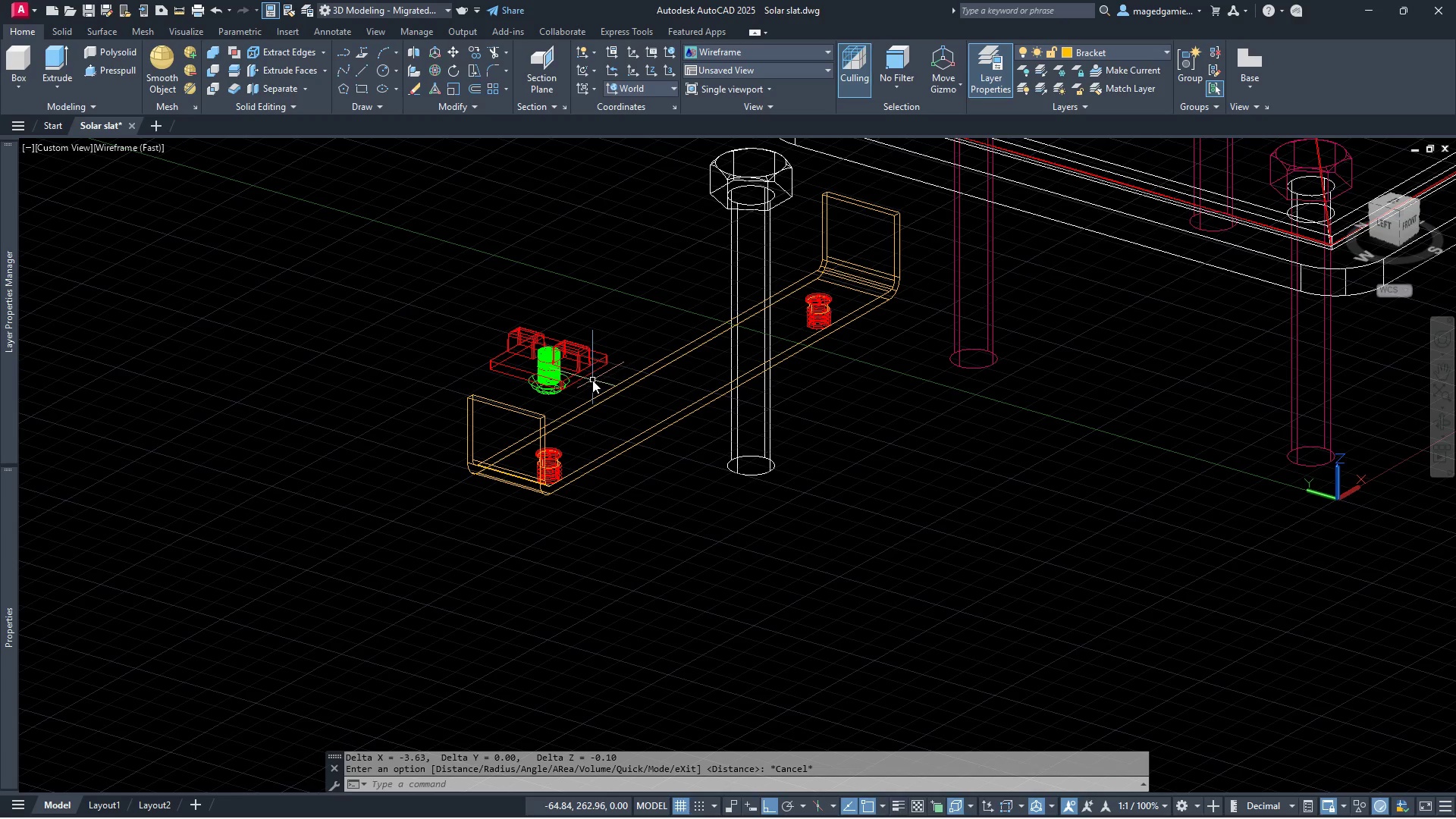 
left_click([591, 383])
 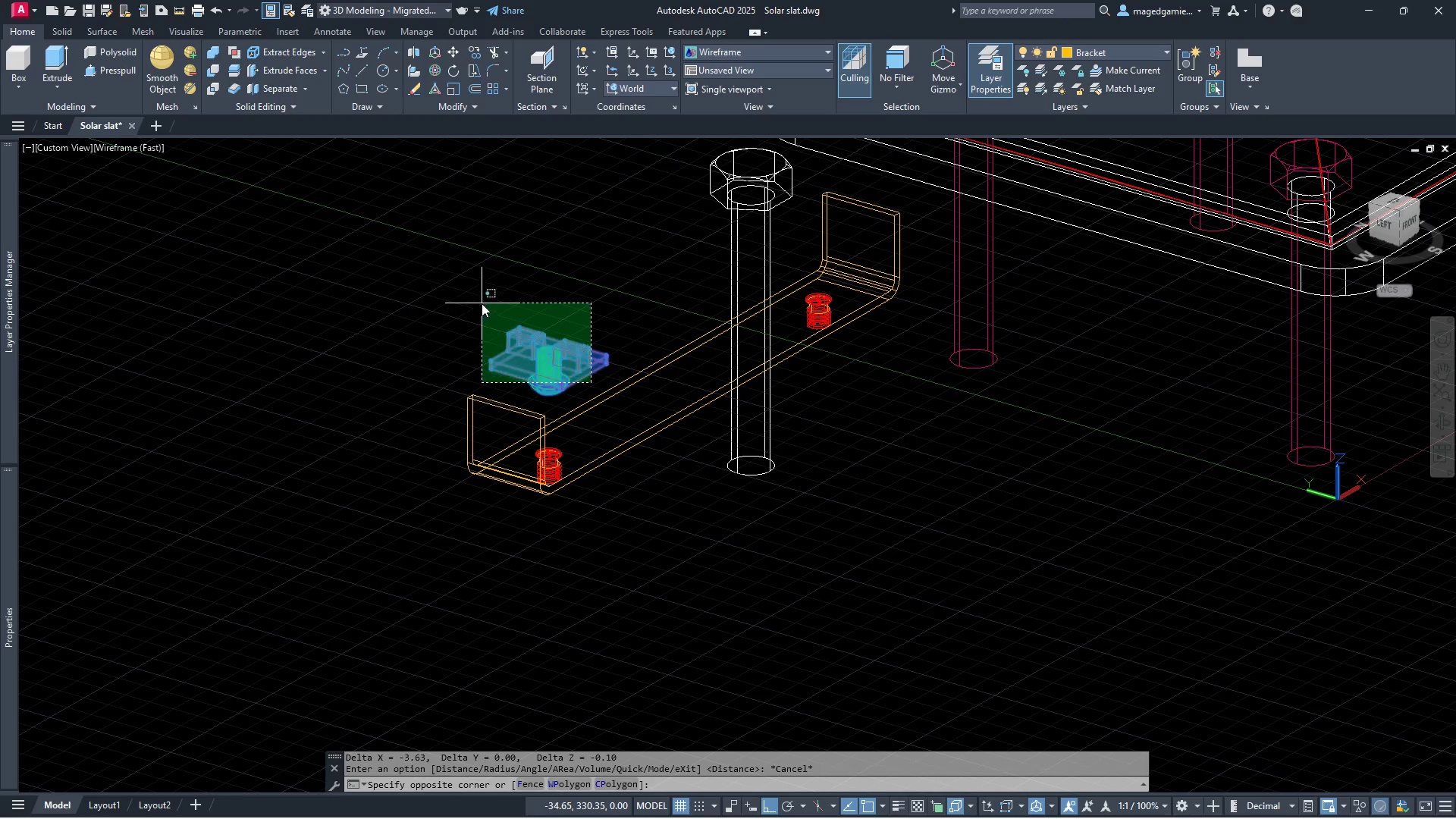 
left_click([482, 303])
 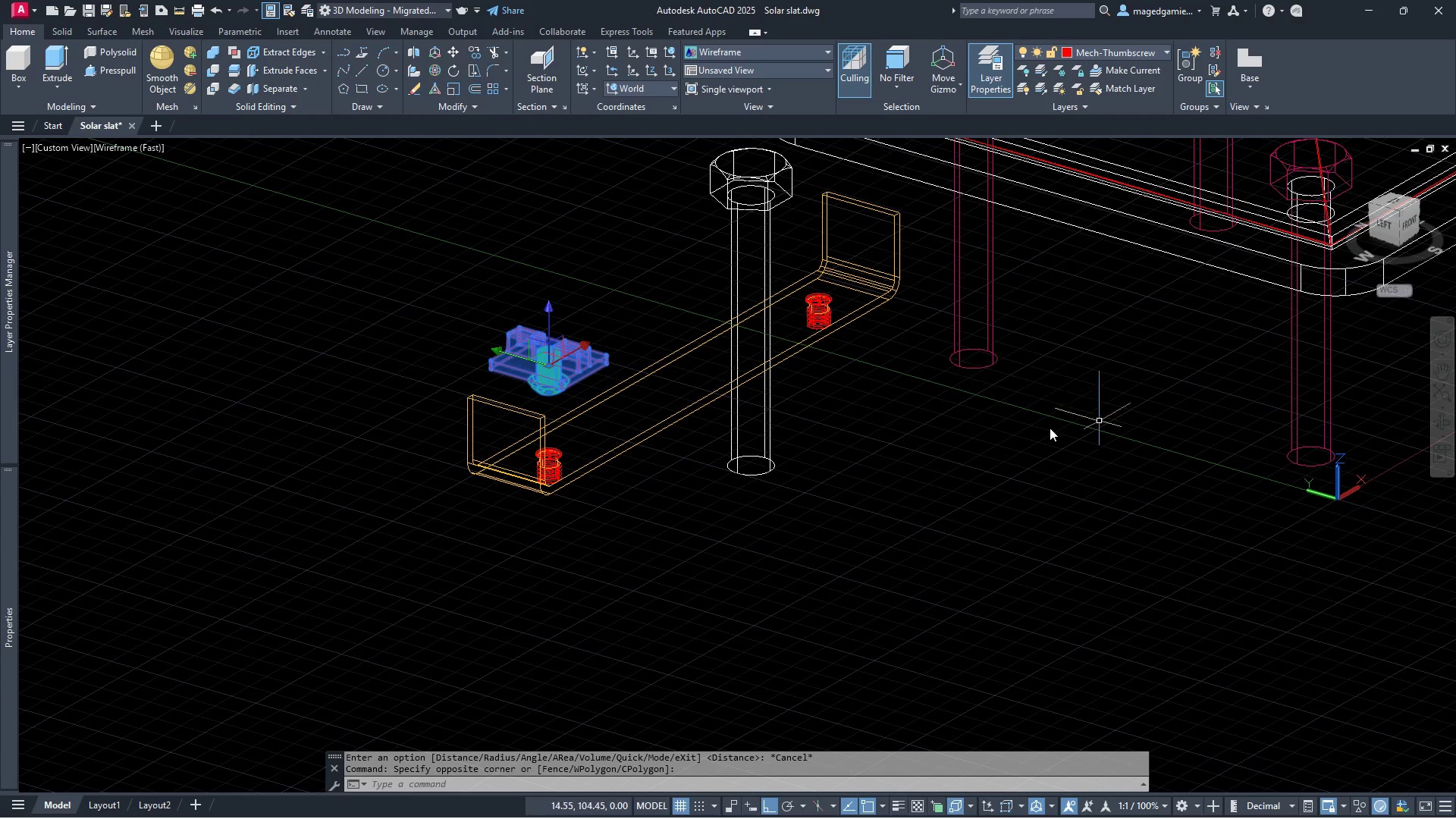 
scroll: coordinate [689, 466], scroll_direction: down, amount: 3.0
 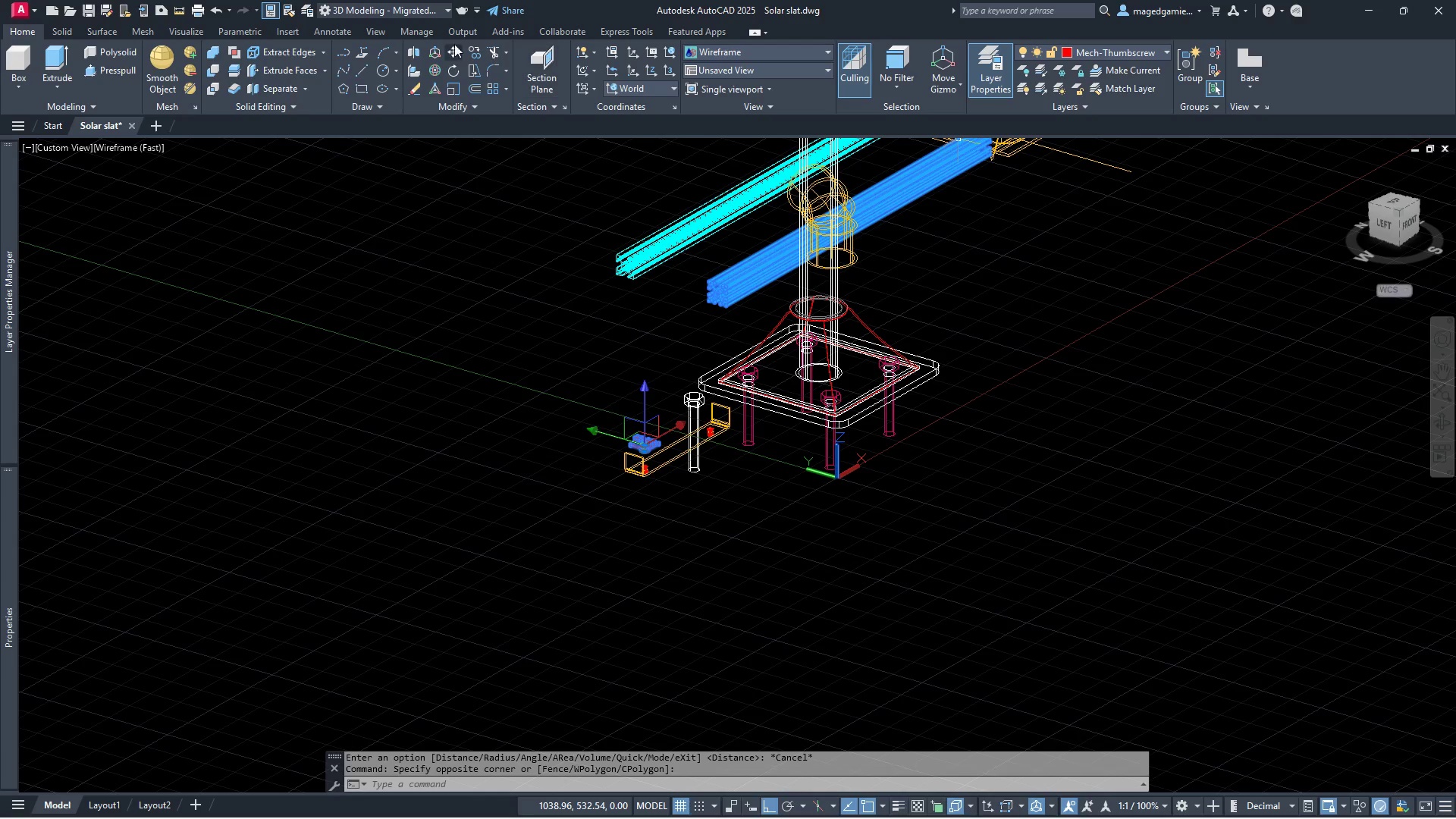 
wait(5.2)
 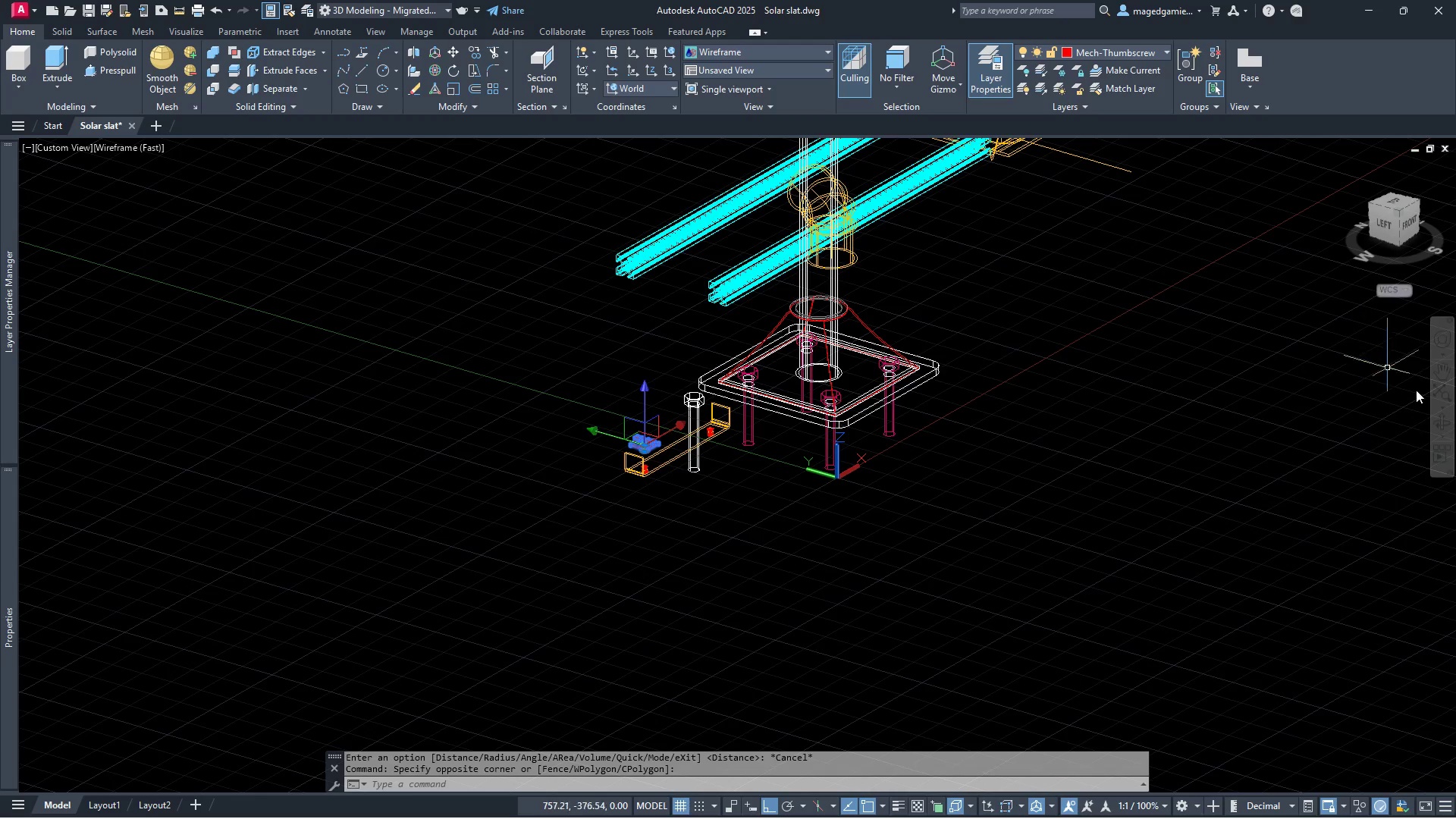 
left_click([450, 51])
 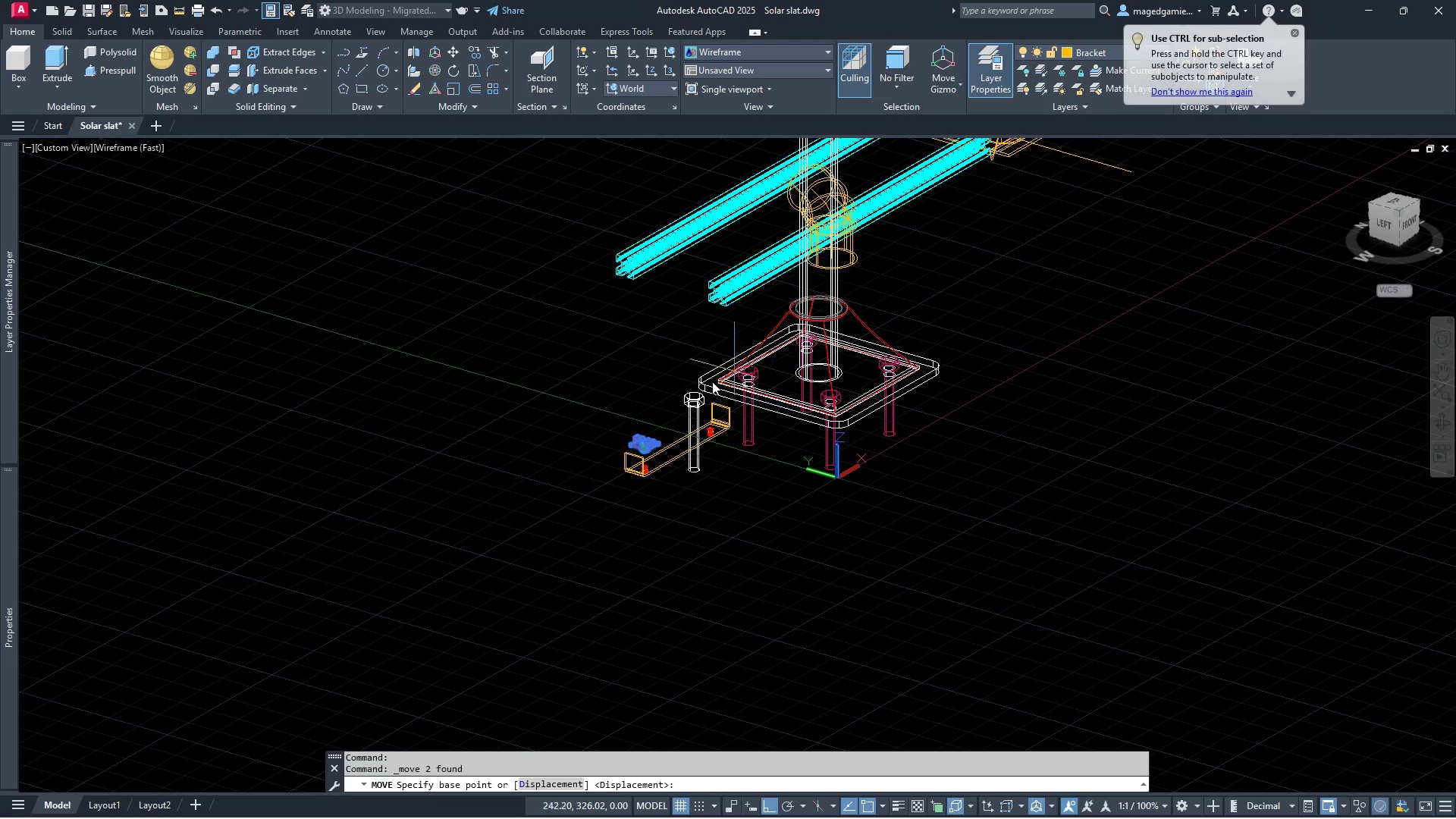 
scroll: coordinate [625, 451], scroll_direction: up, amount: 11.0
 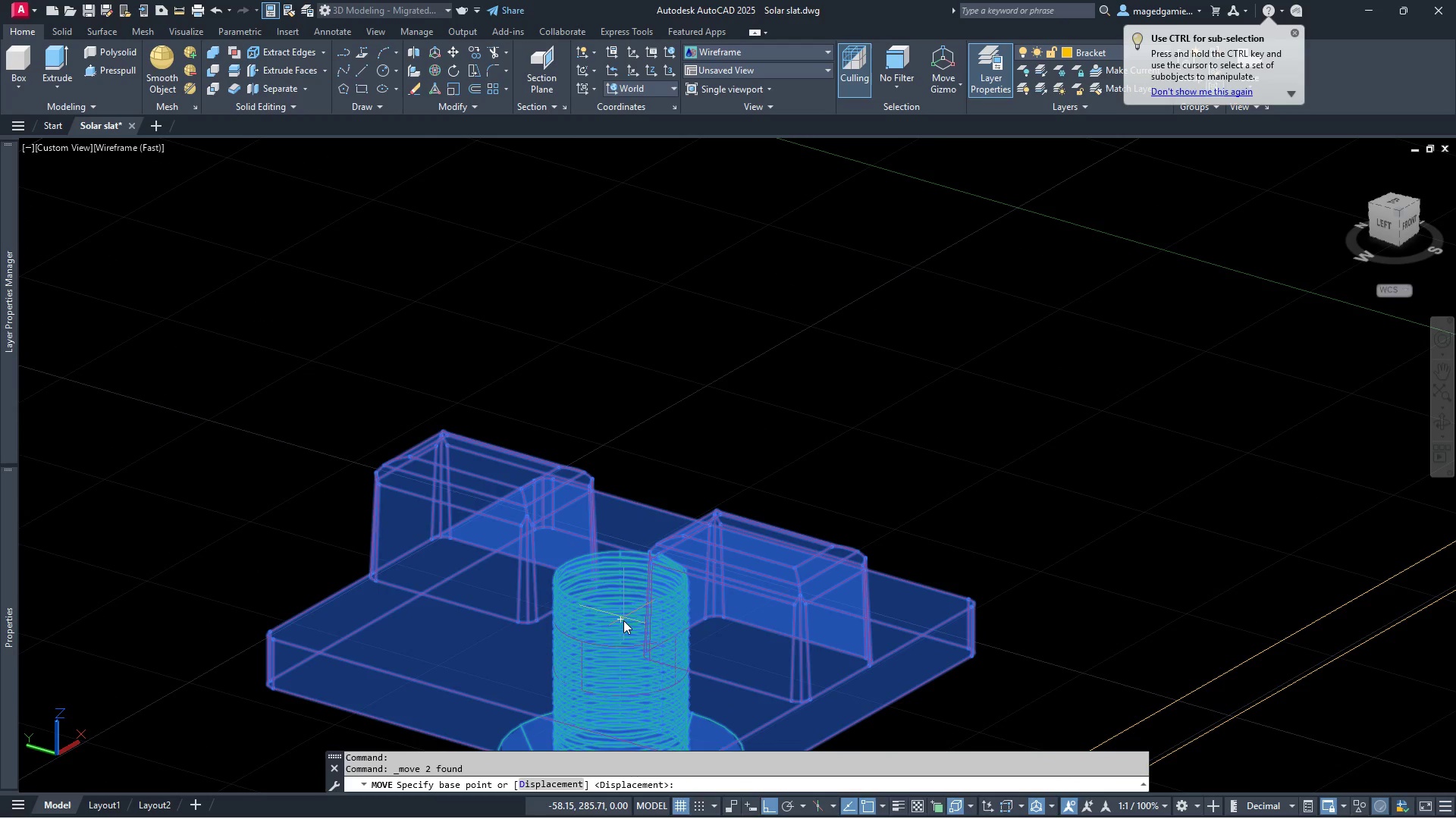 
left_click([623, 622])
 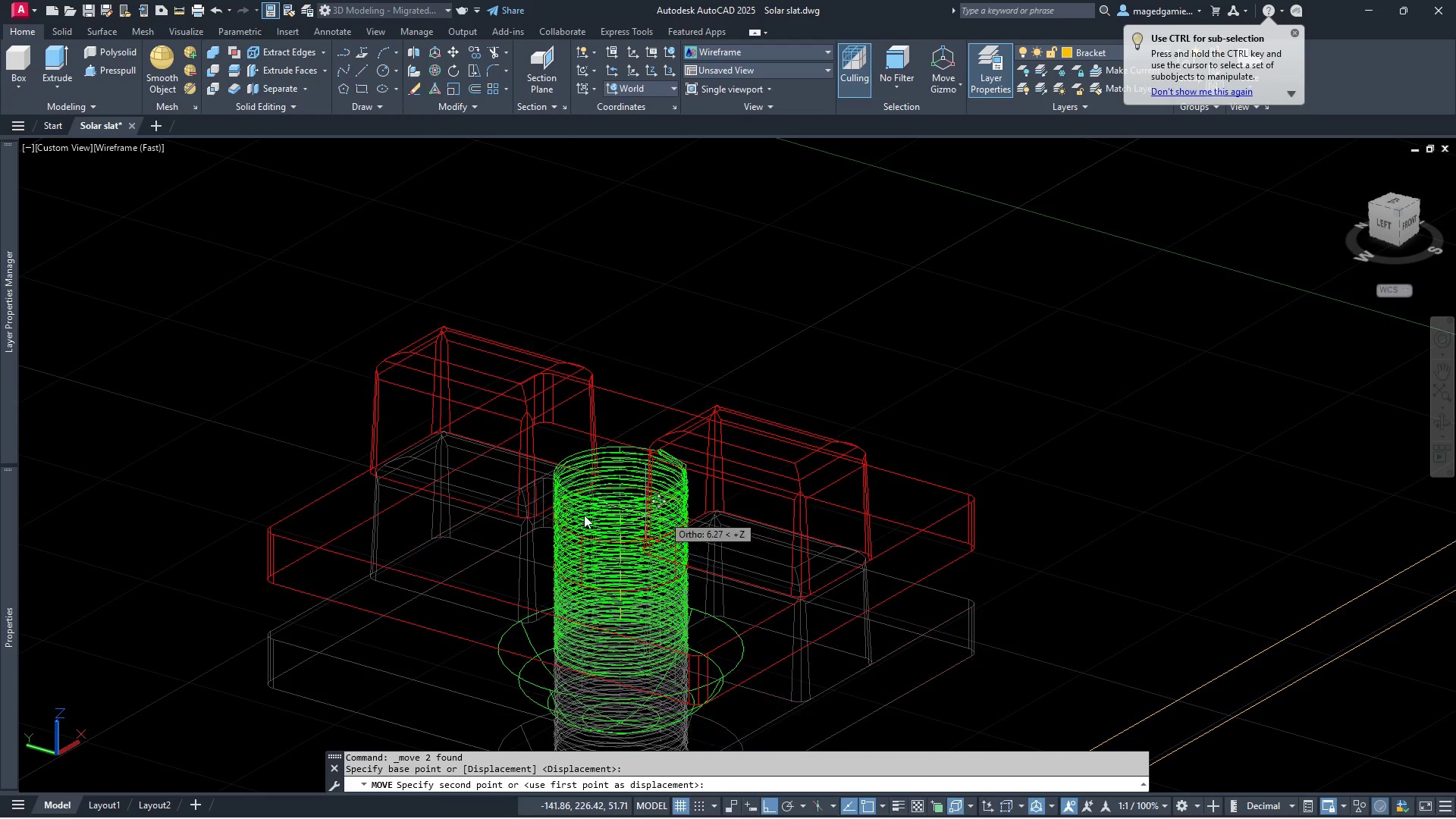 
scroll: coordinate [416, 563], scroll_direction: down, amount: 8.0
 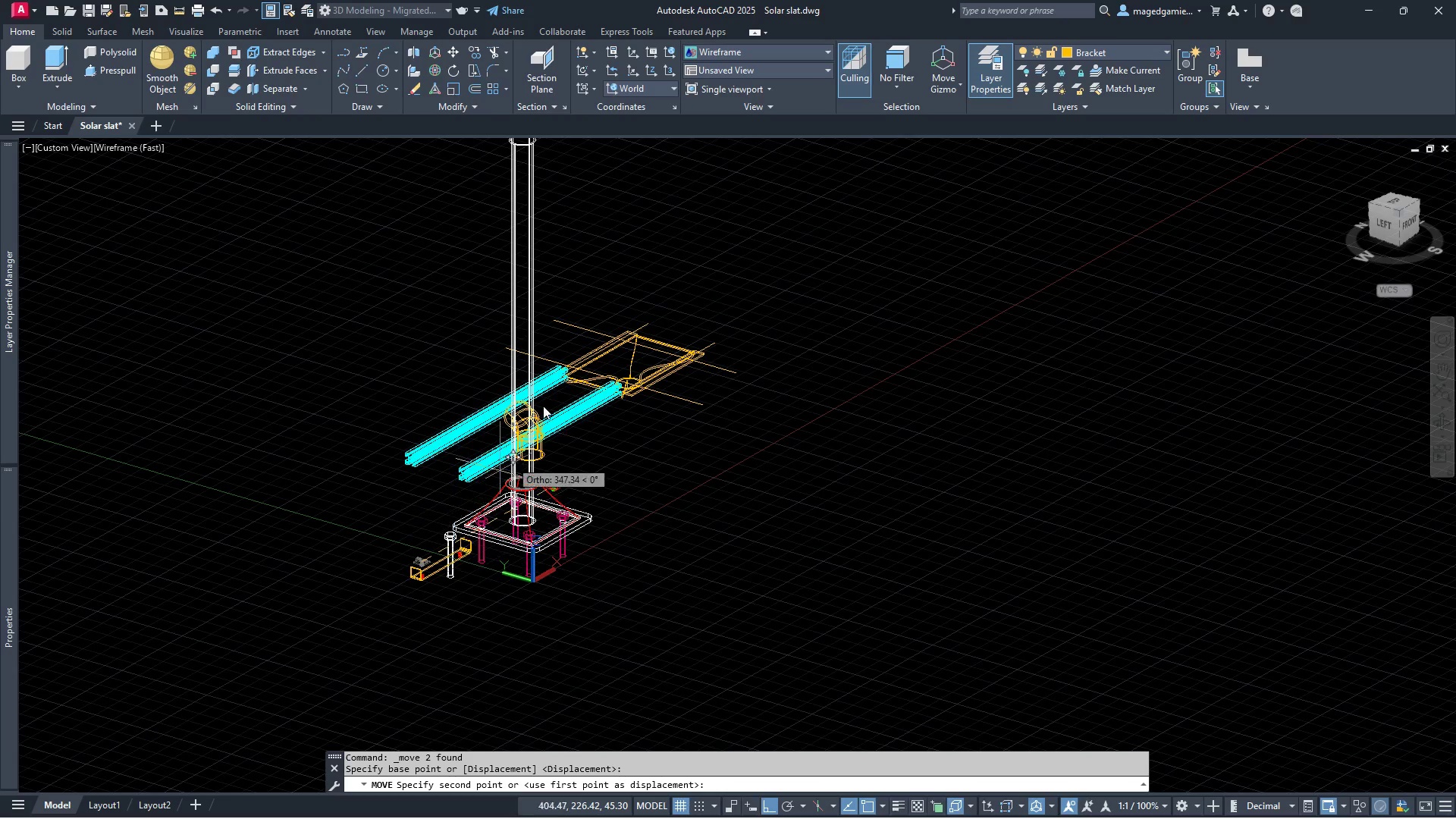 
scroll: coordinate [563, 385], scroll_direction: up, amount: 11.0
 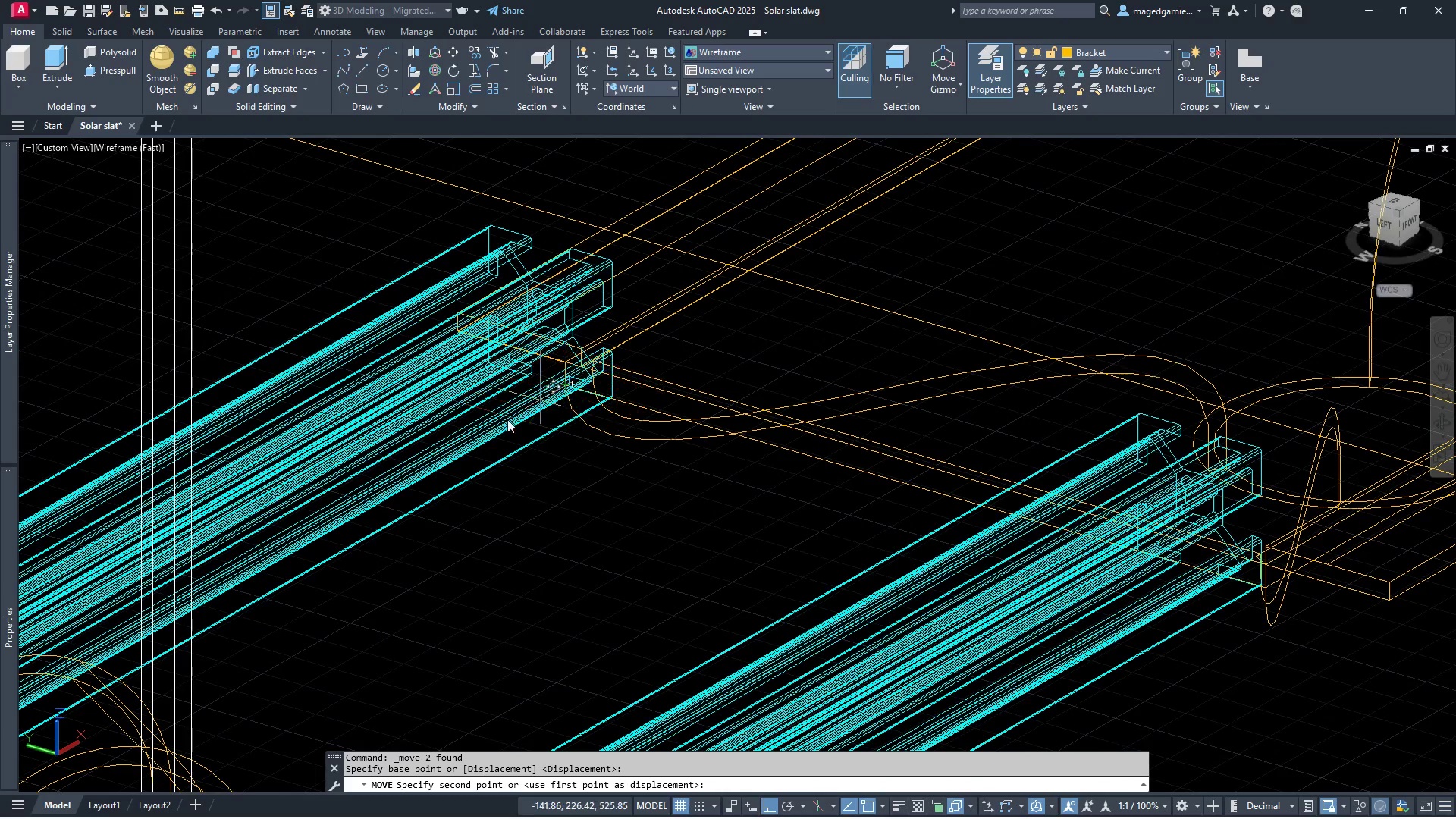 
scroll: coordinate [427, 504], scroll_direction: down, amount: 4.0
 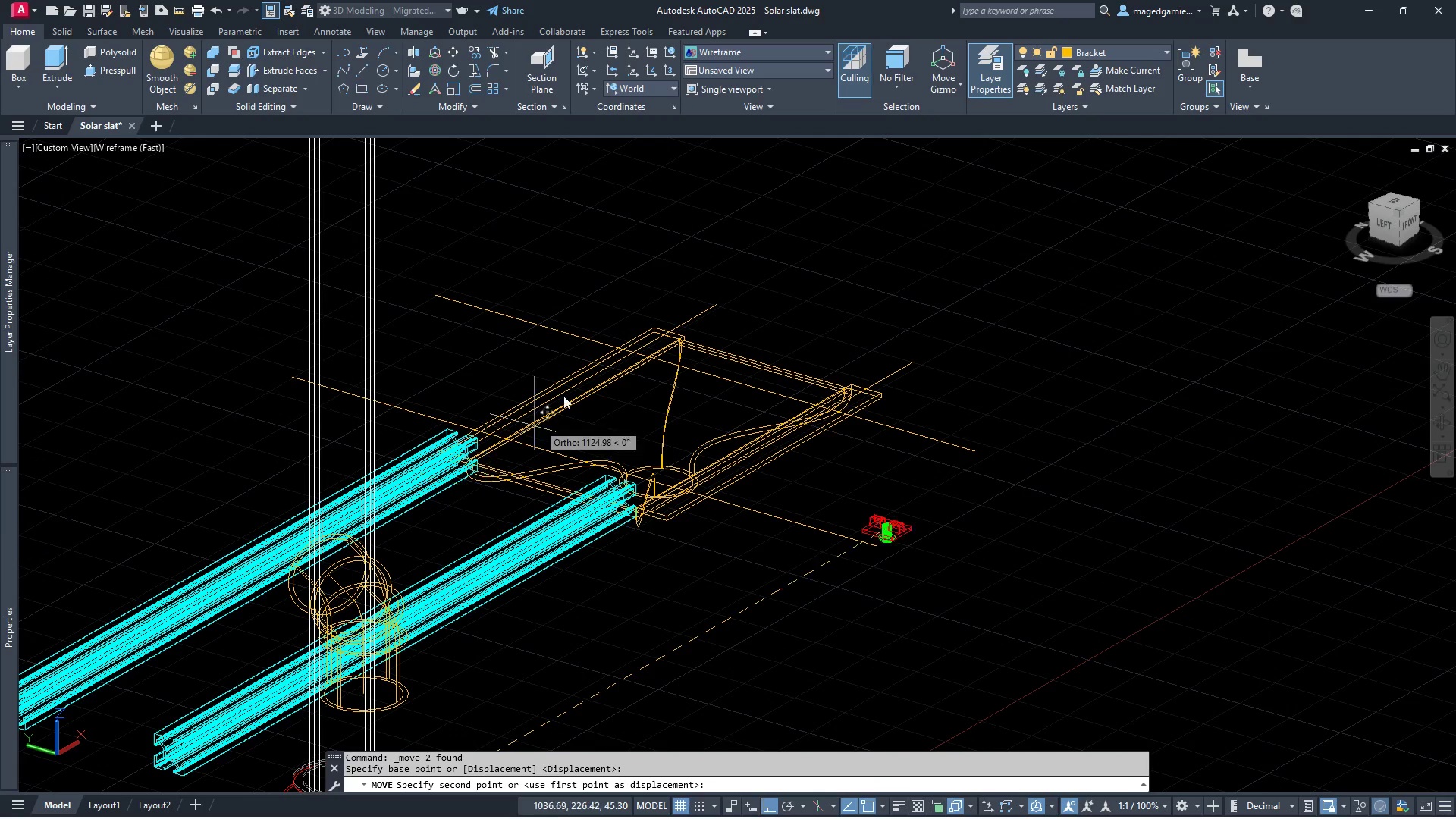 
scroll: coordinate [674, 358], scroll_direction: up, amount: 4.0
 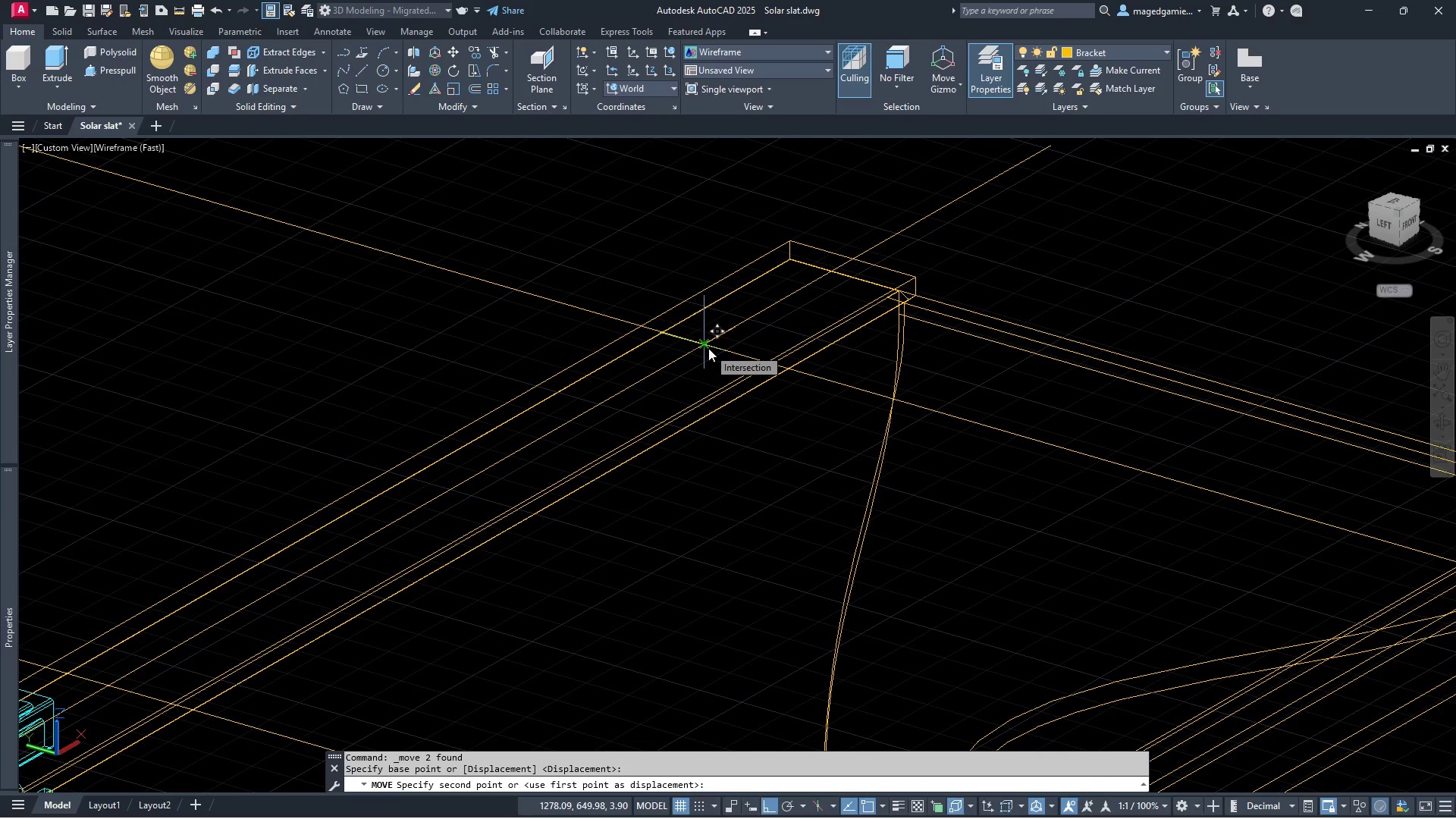 
left_click([708, 348])
 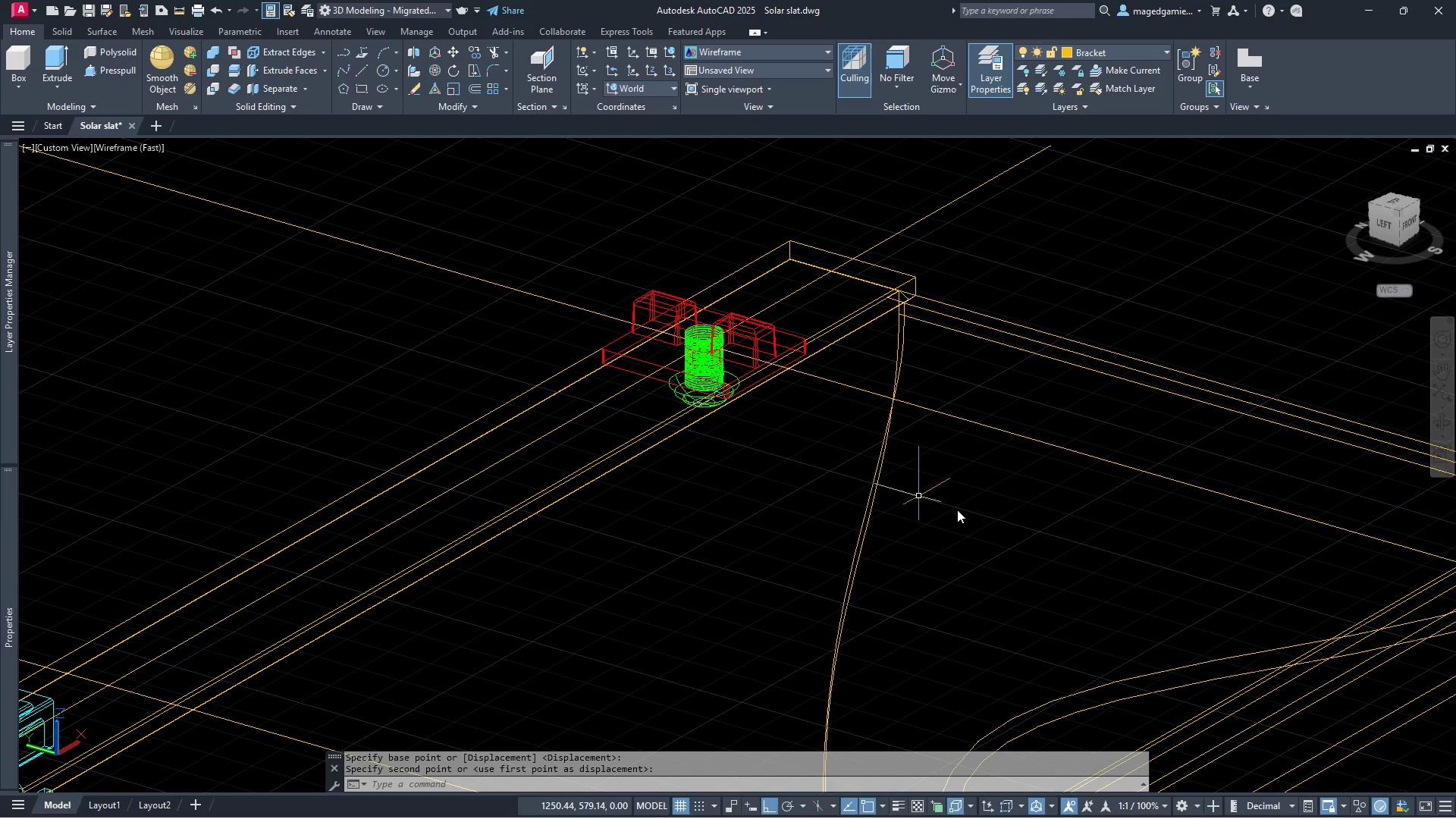 
key(Escape)
 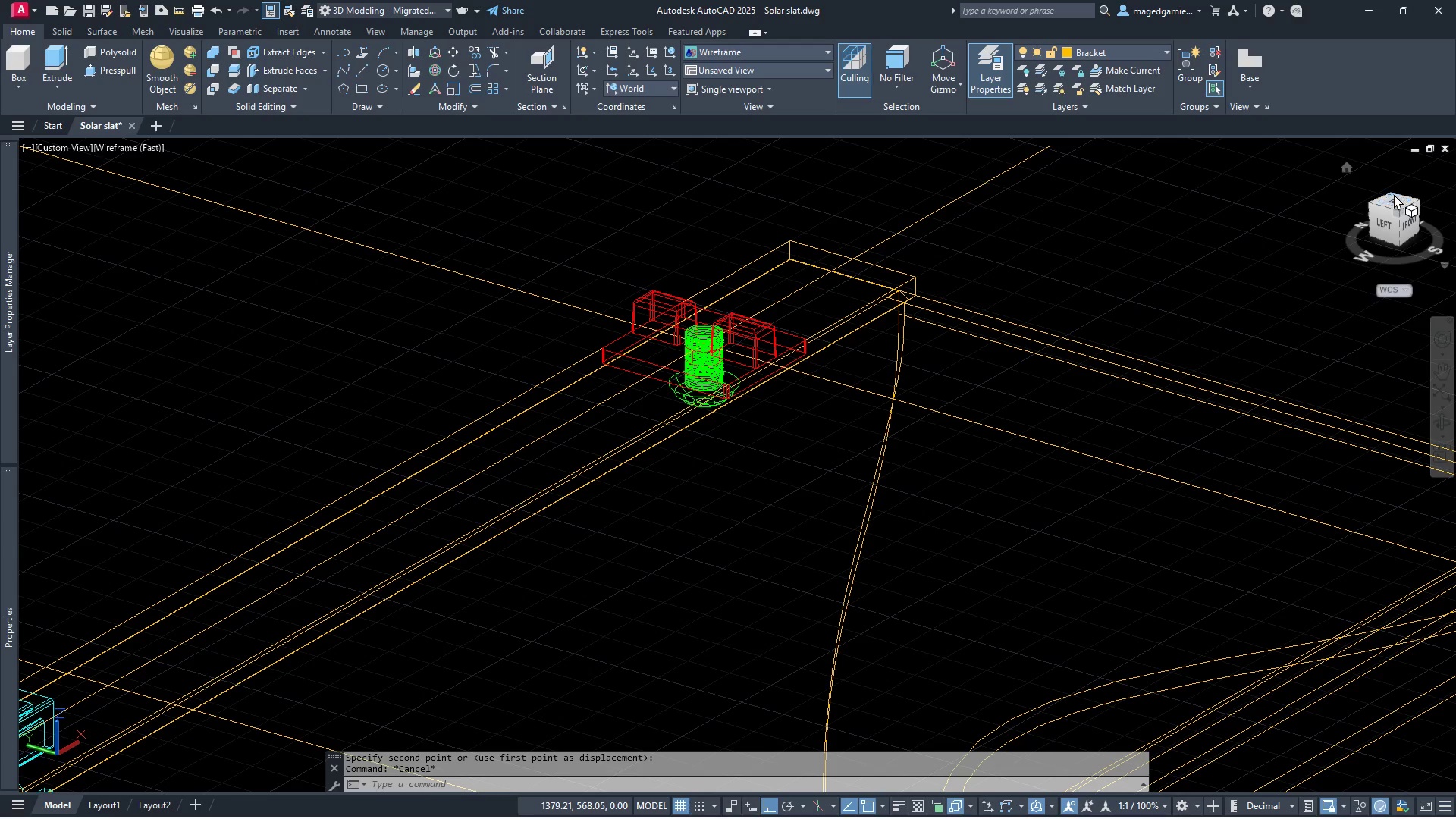 
left_click([1394, 199])
 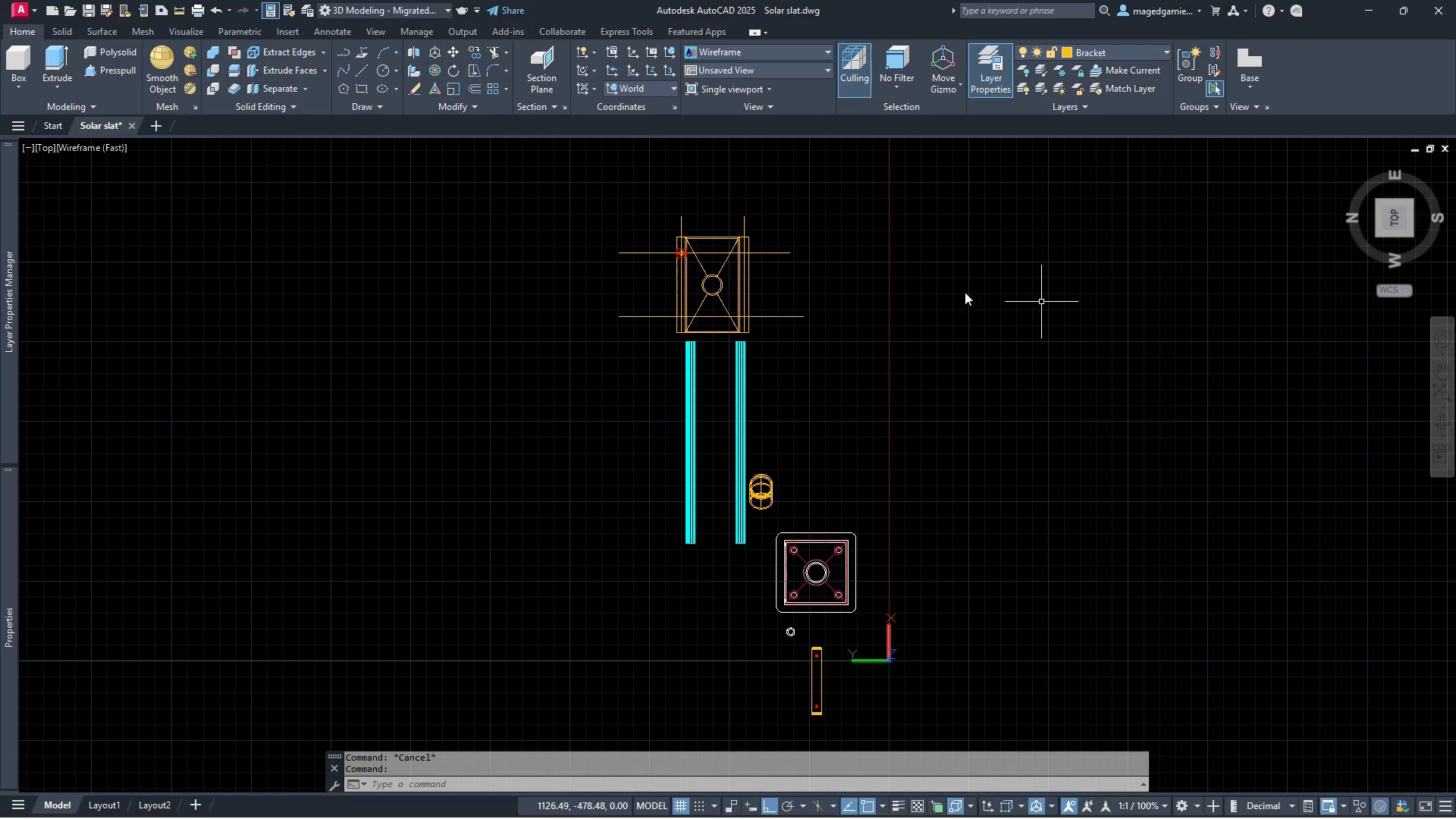 
scroll: coordinate [657, 518], scroll_direction: up, amount: 9.0
 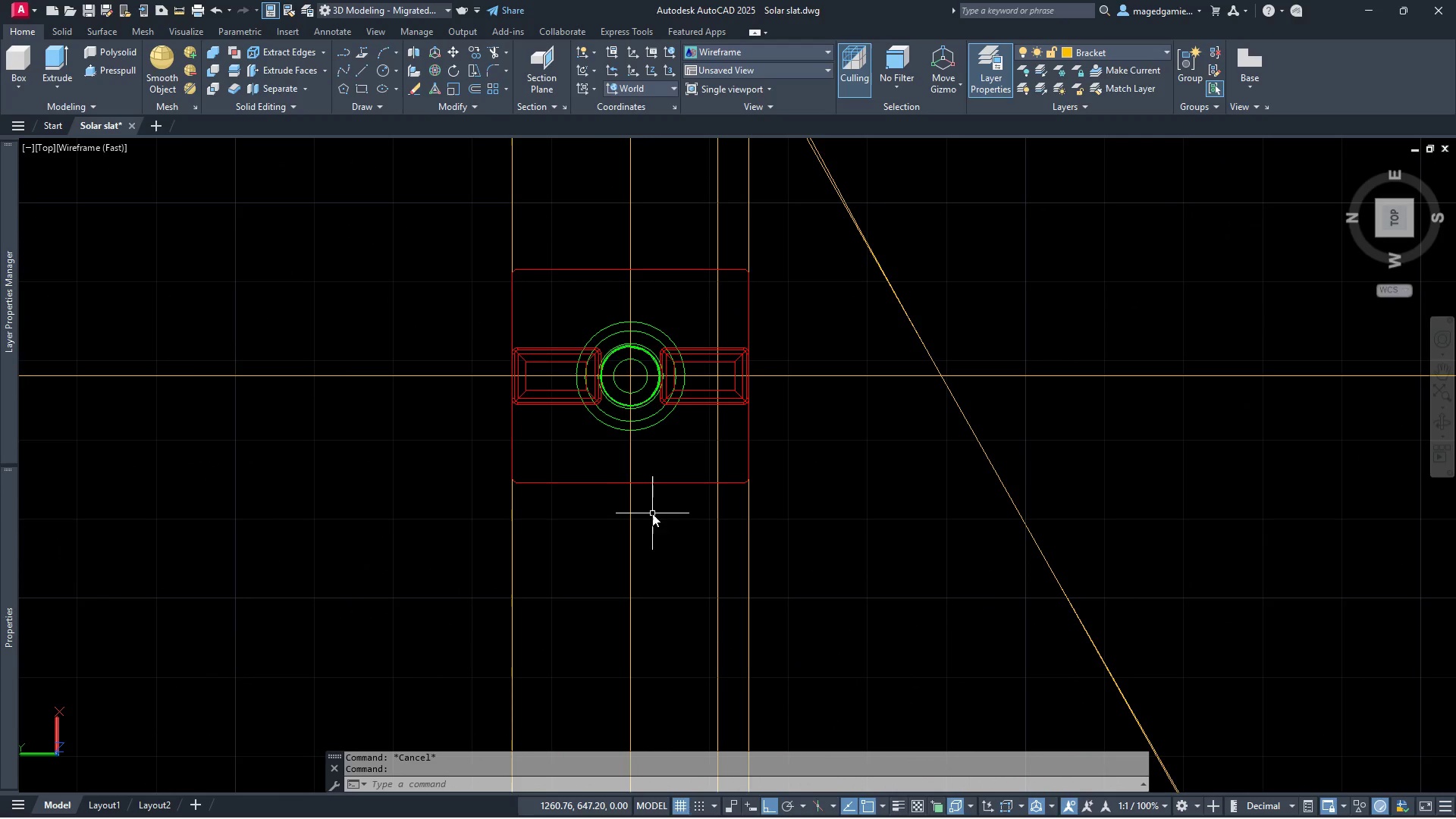 
scroll: coordinate [831, 547], scroll_direction: down, amount: 2.0
 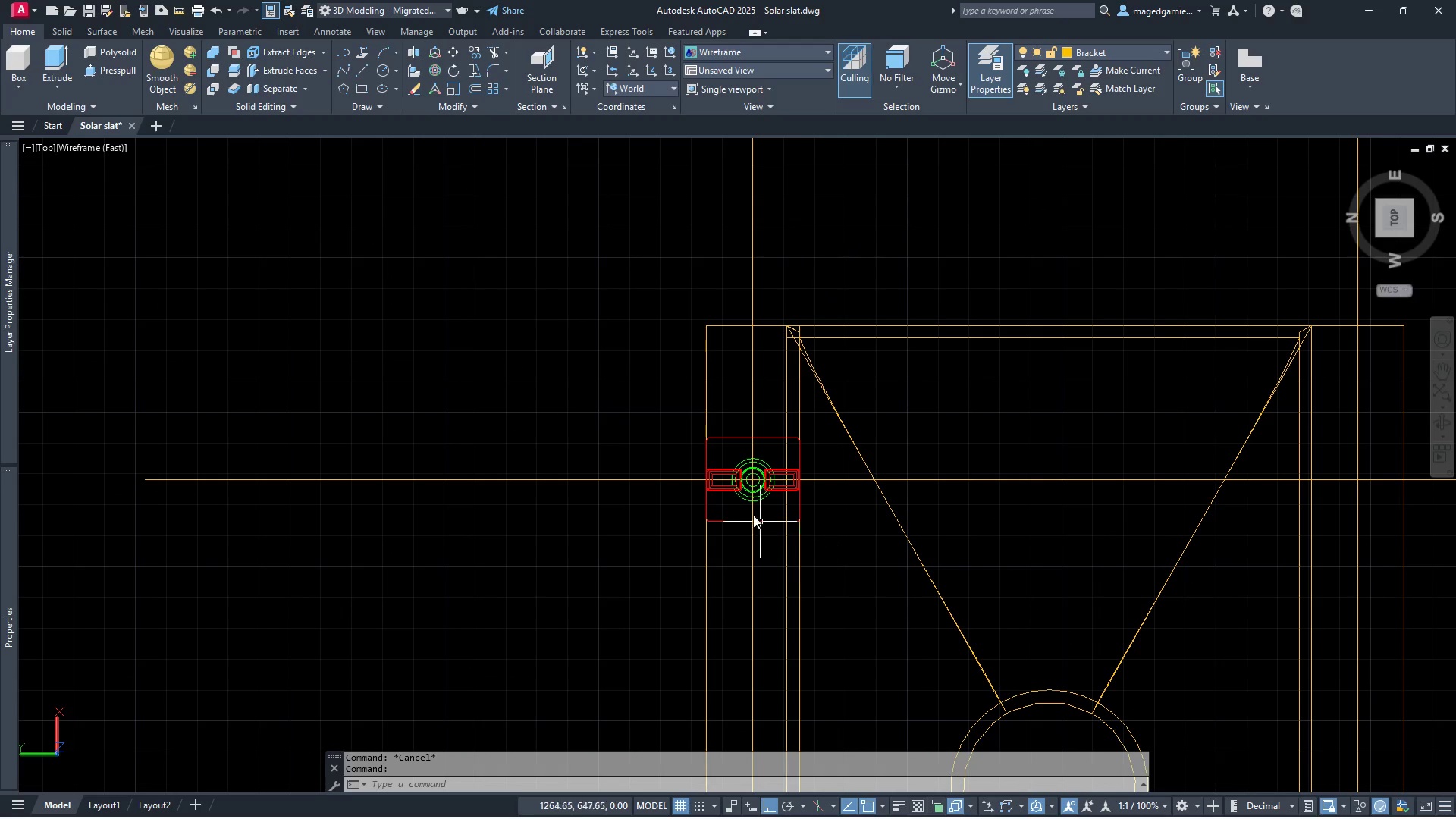 
scroll: coordinate [798, 383], scroll_direction: up, amount: 7.0
 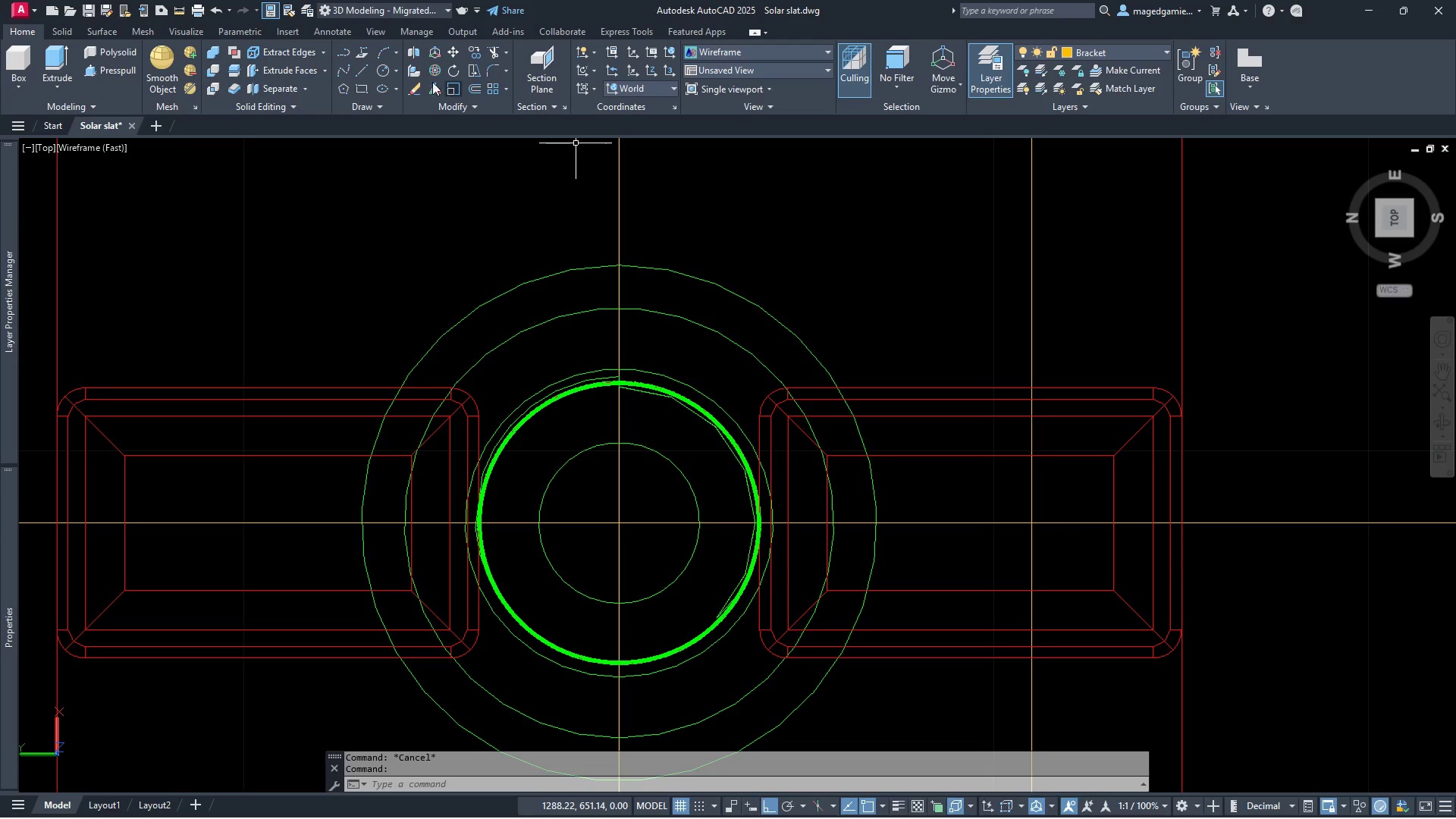 
left_click([381, 68])
 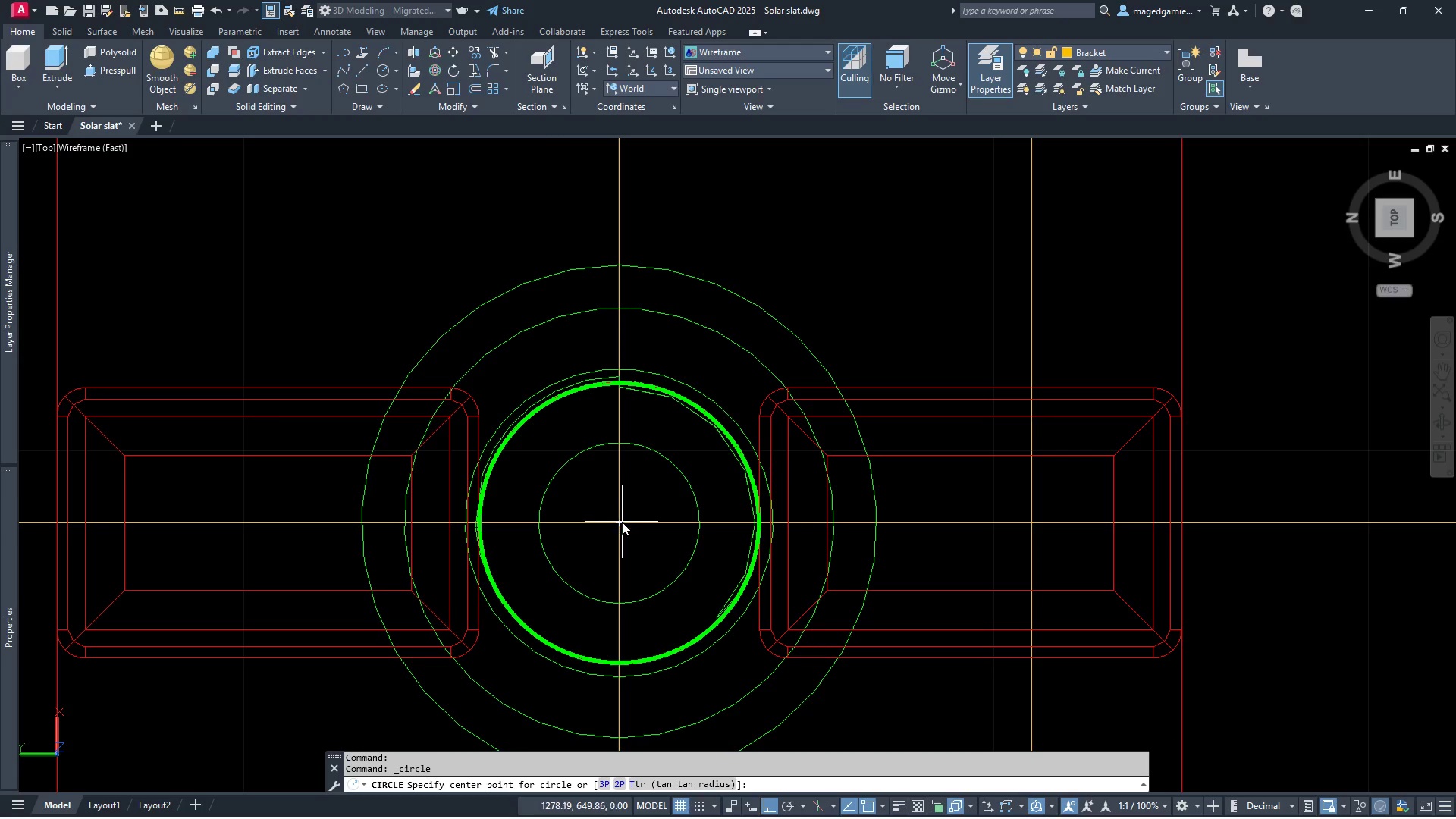 
left_click([620, 523])
 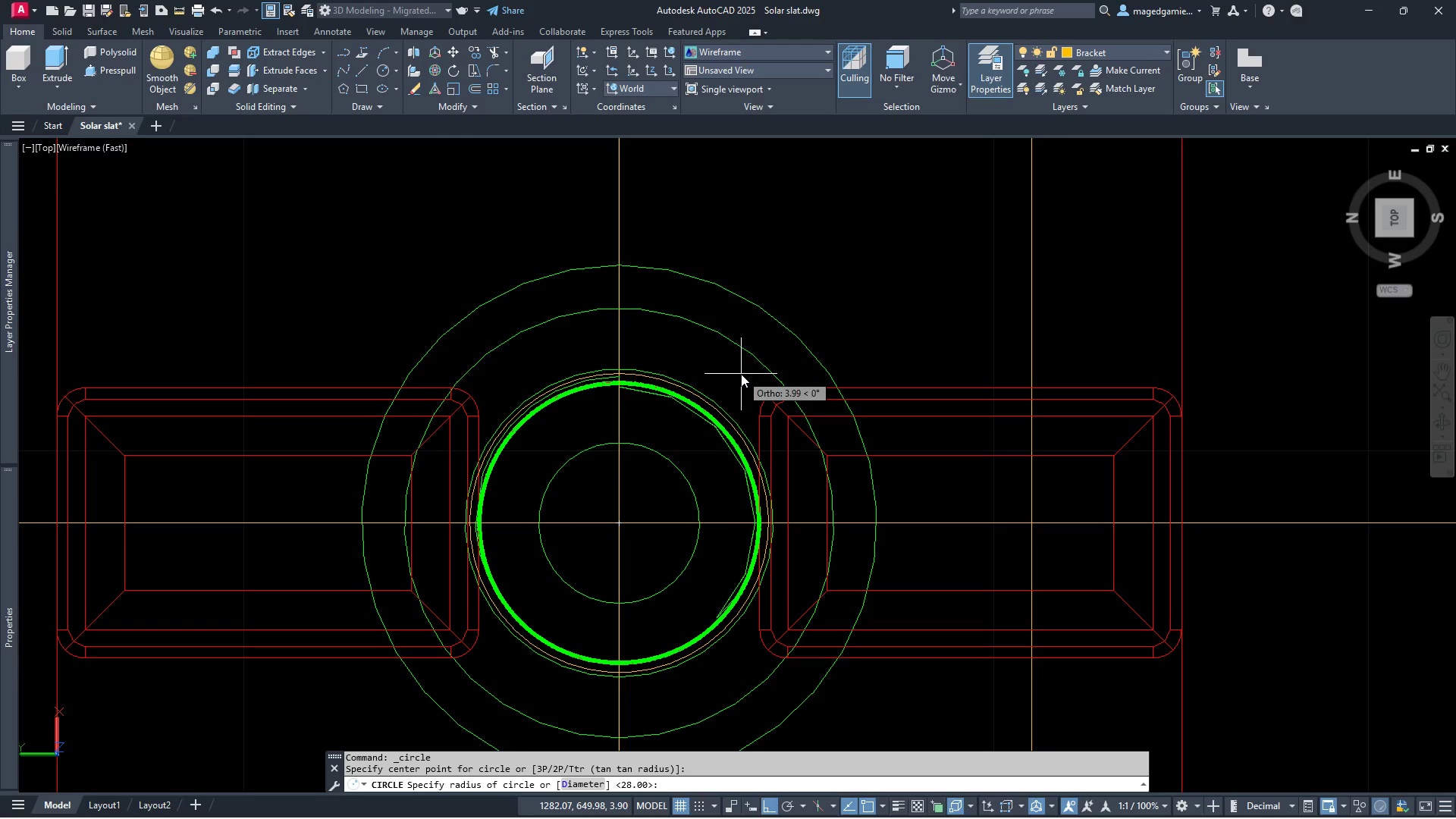 
wait(11.53)
 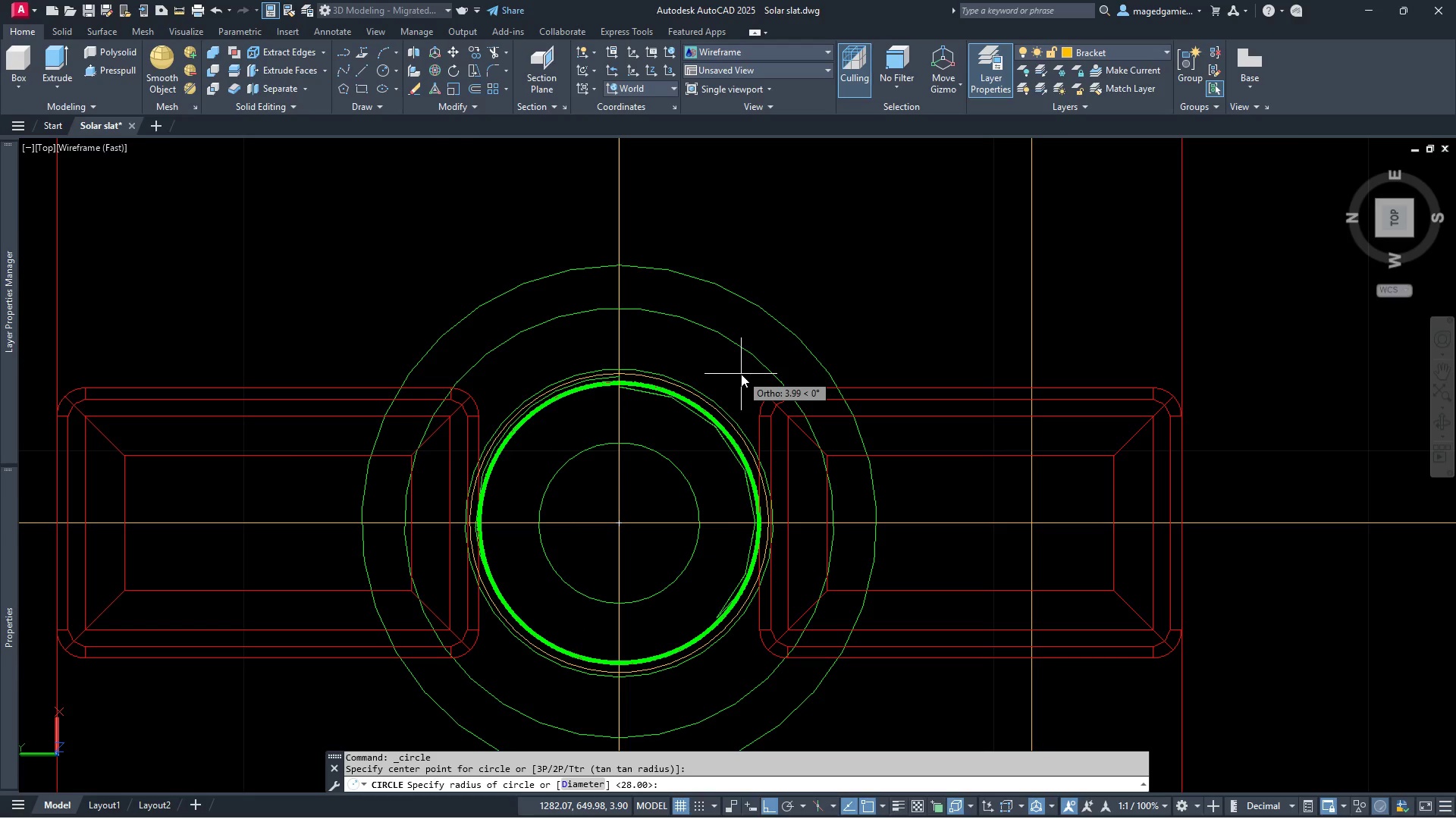 
key(4)
 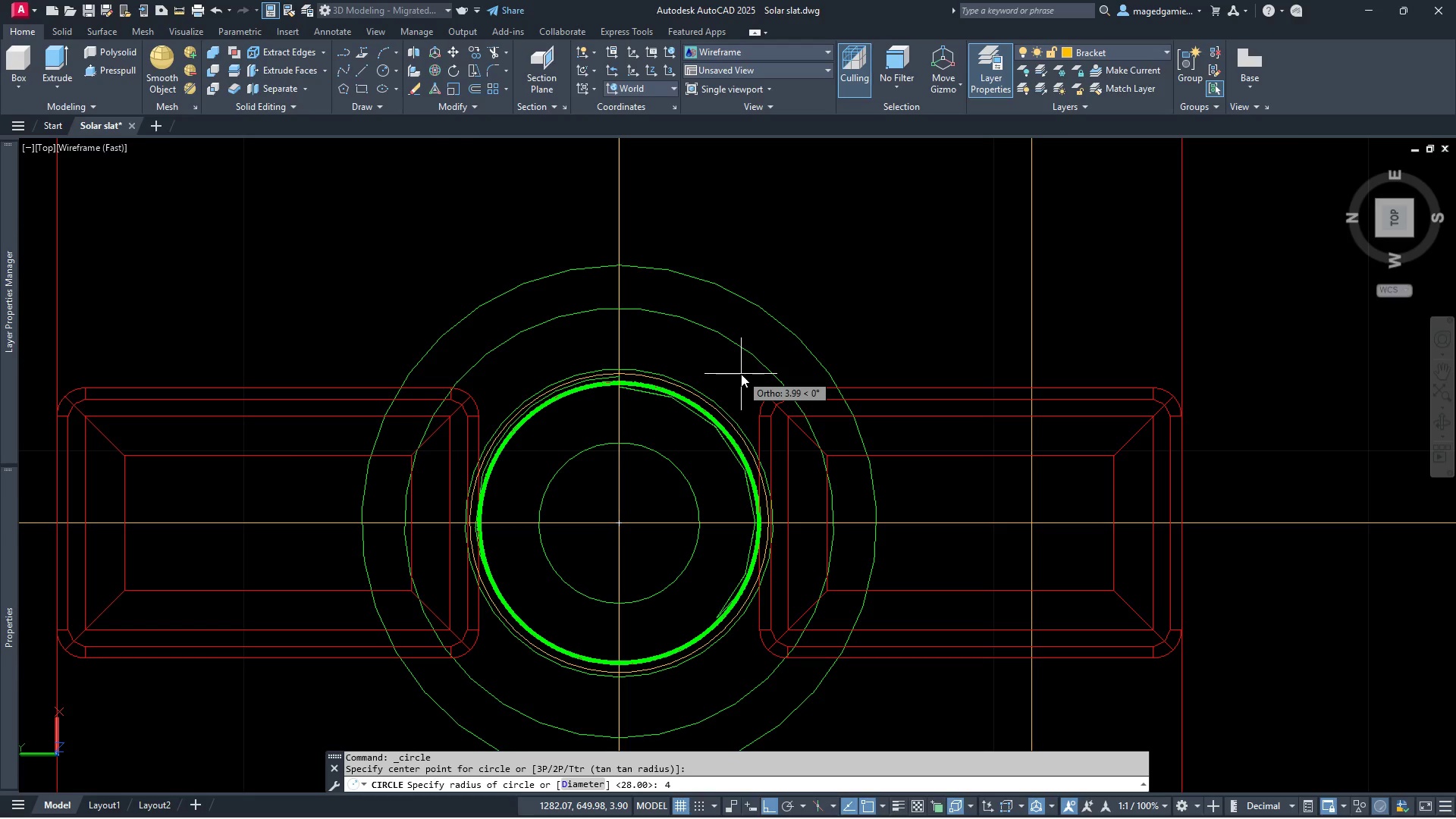 
key(Enter)
 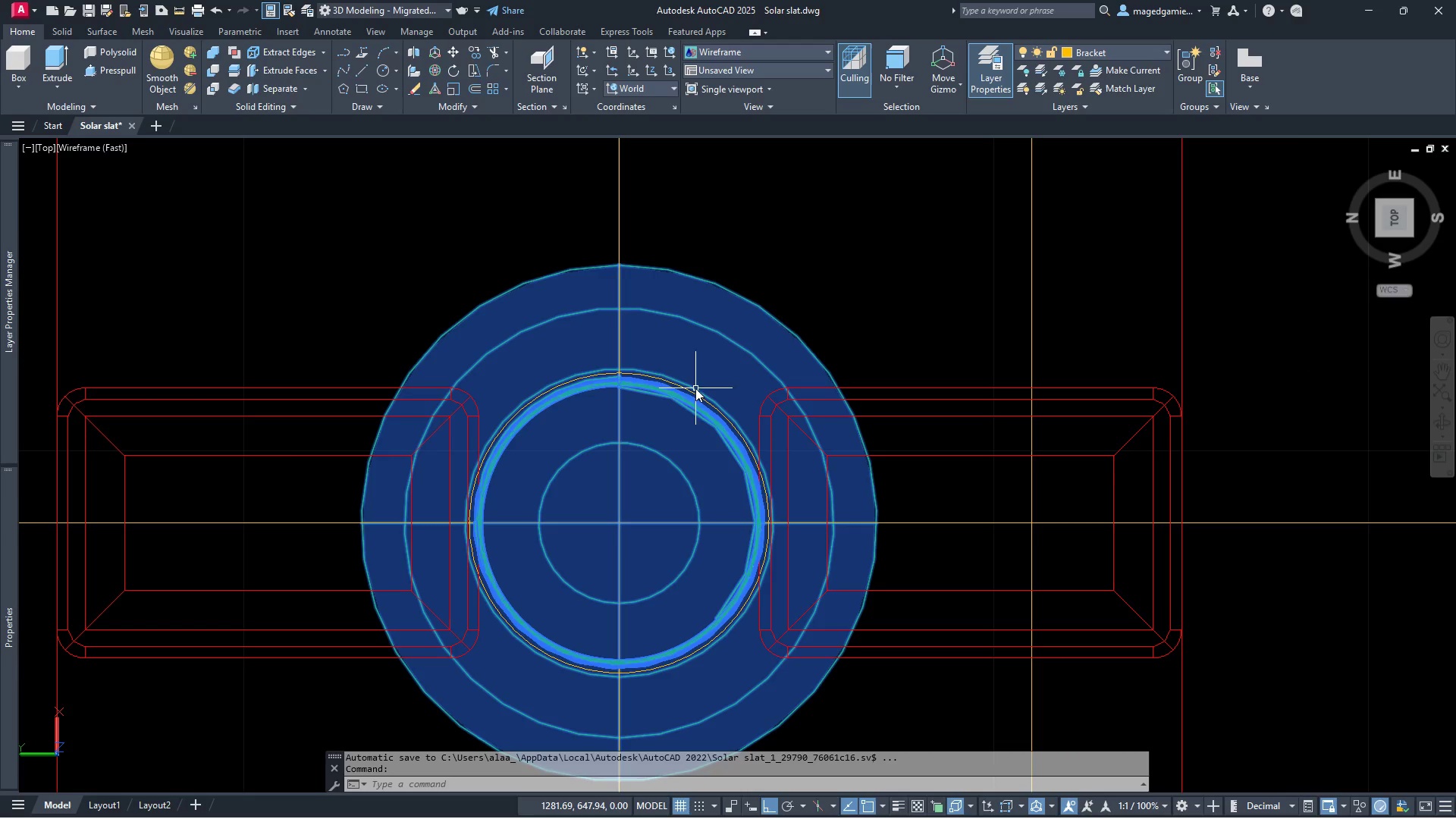 
wait(6.47)
 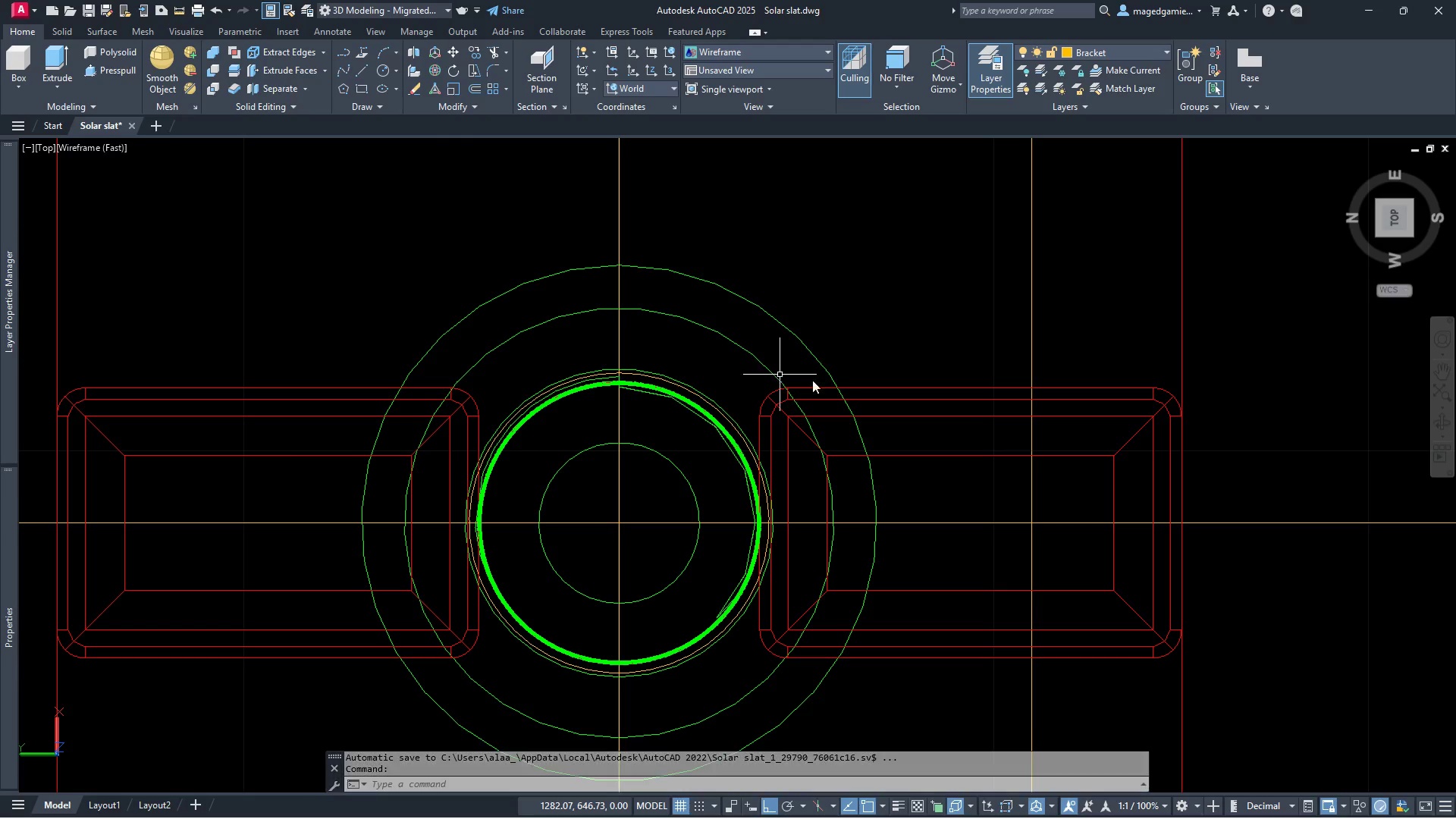 
left_click([685, 389])
 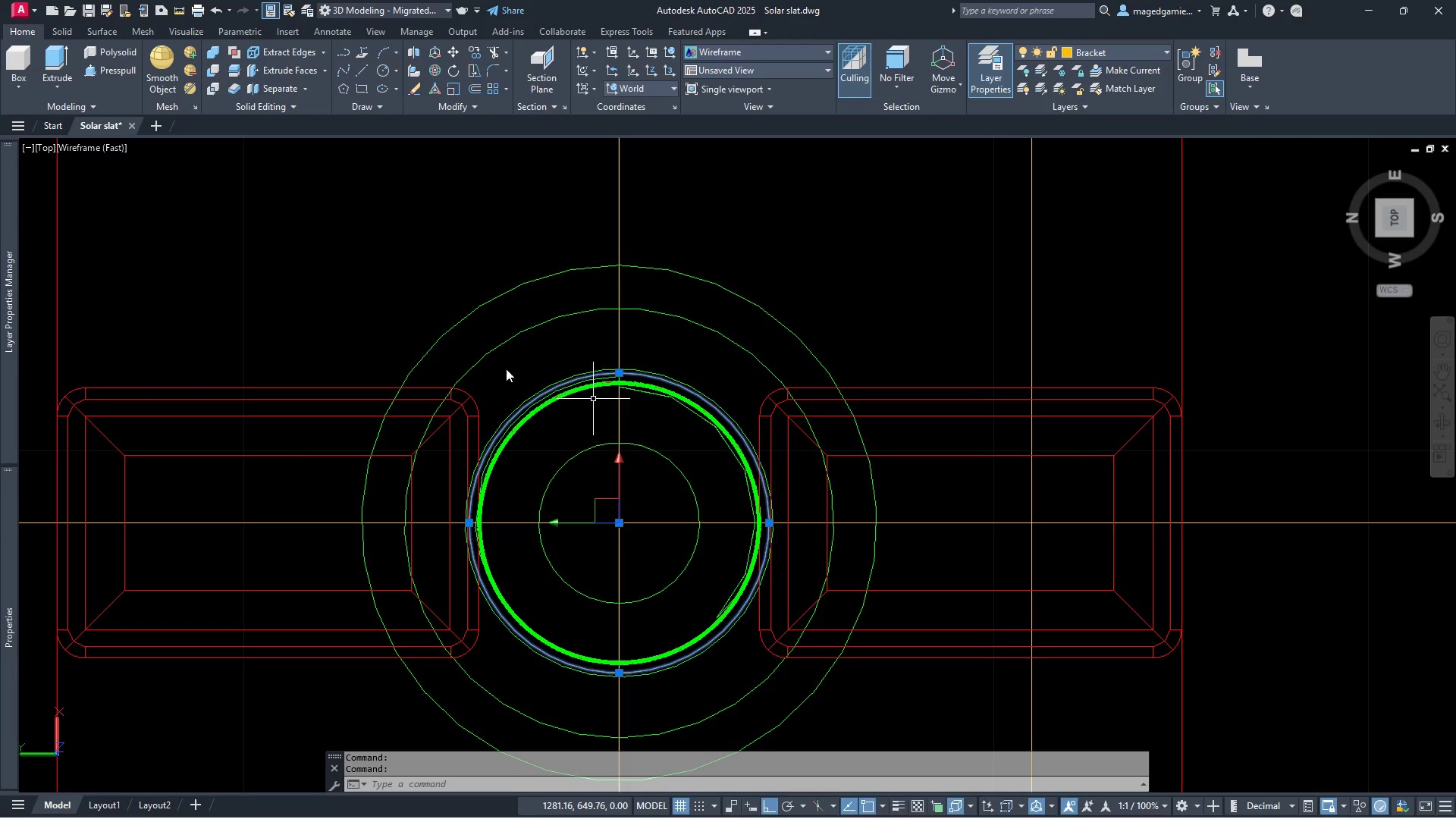 
scroll: coordinate [344, 317], scroll_direction: down, amount: 5.0
 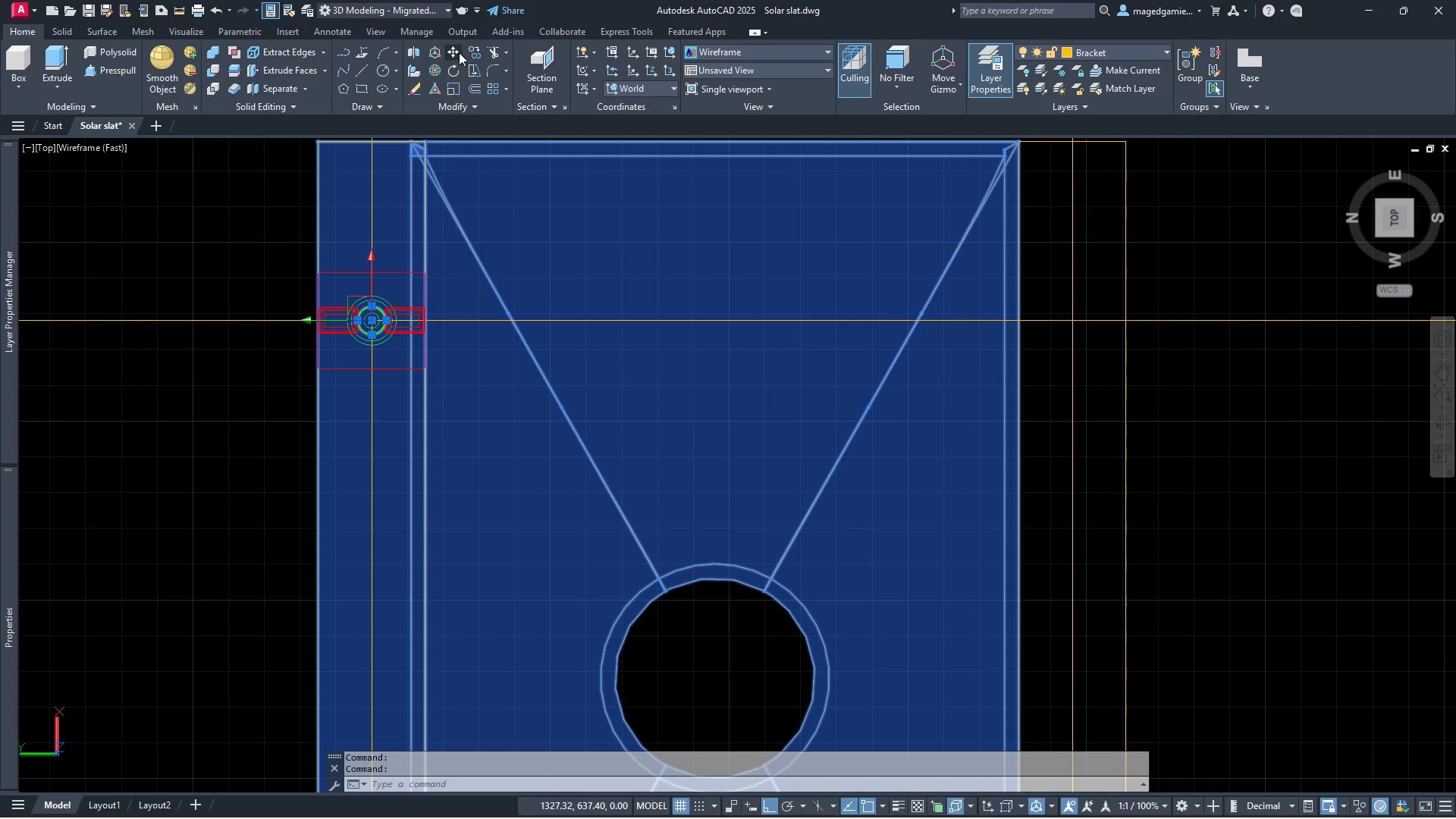 
left_click([479, 51])
 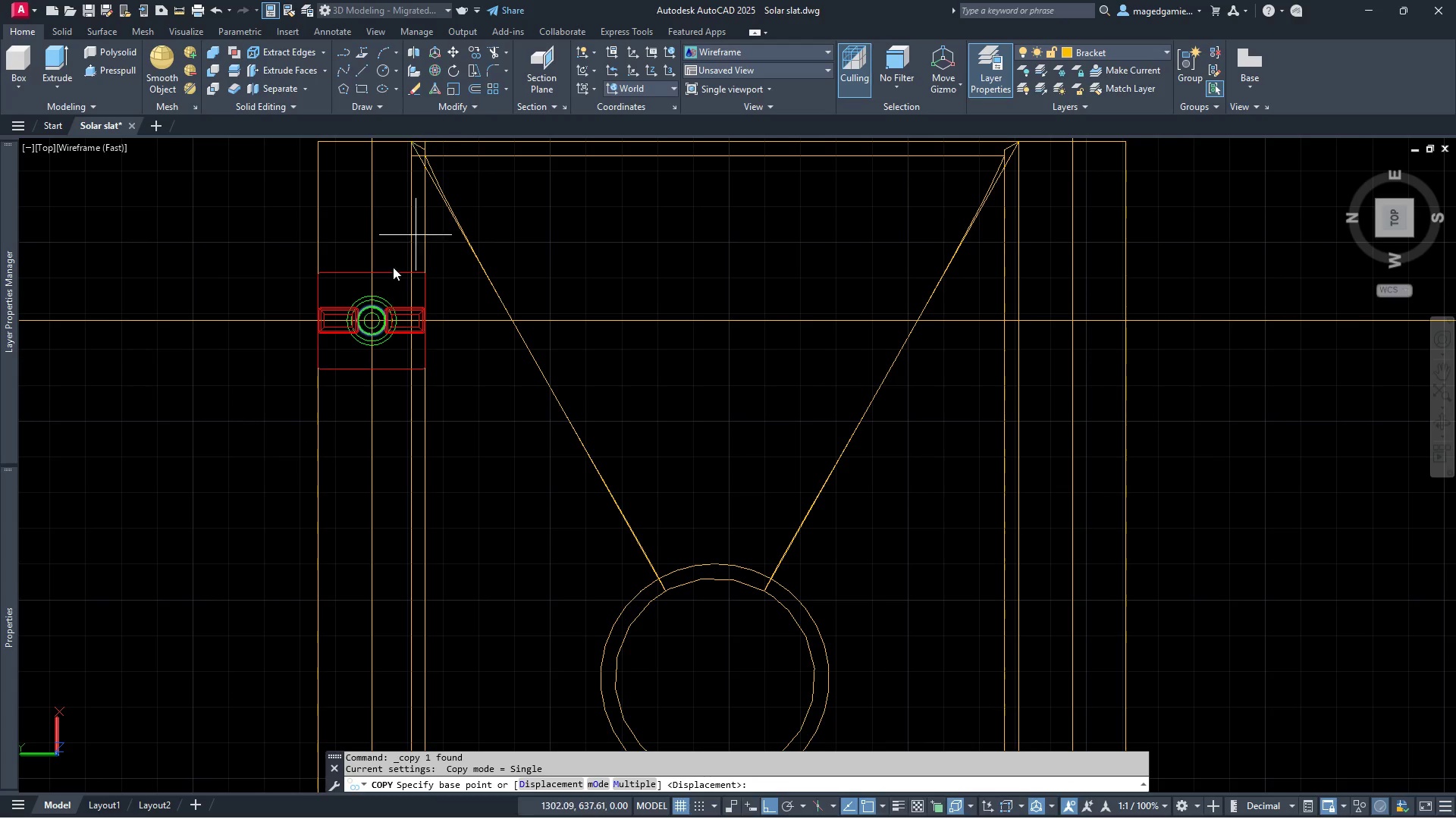 
scroll: coordinate [356, 337], scroll_direction: up, amount: 8.0
 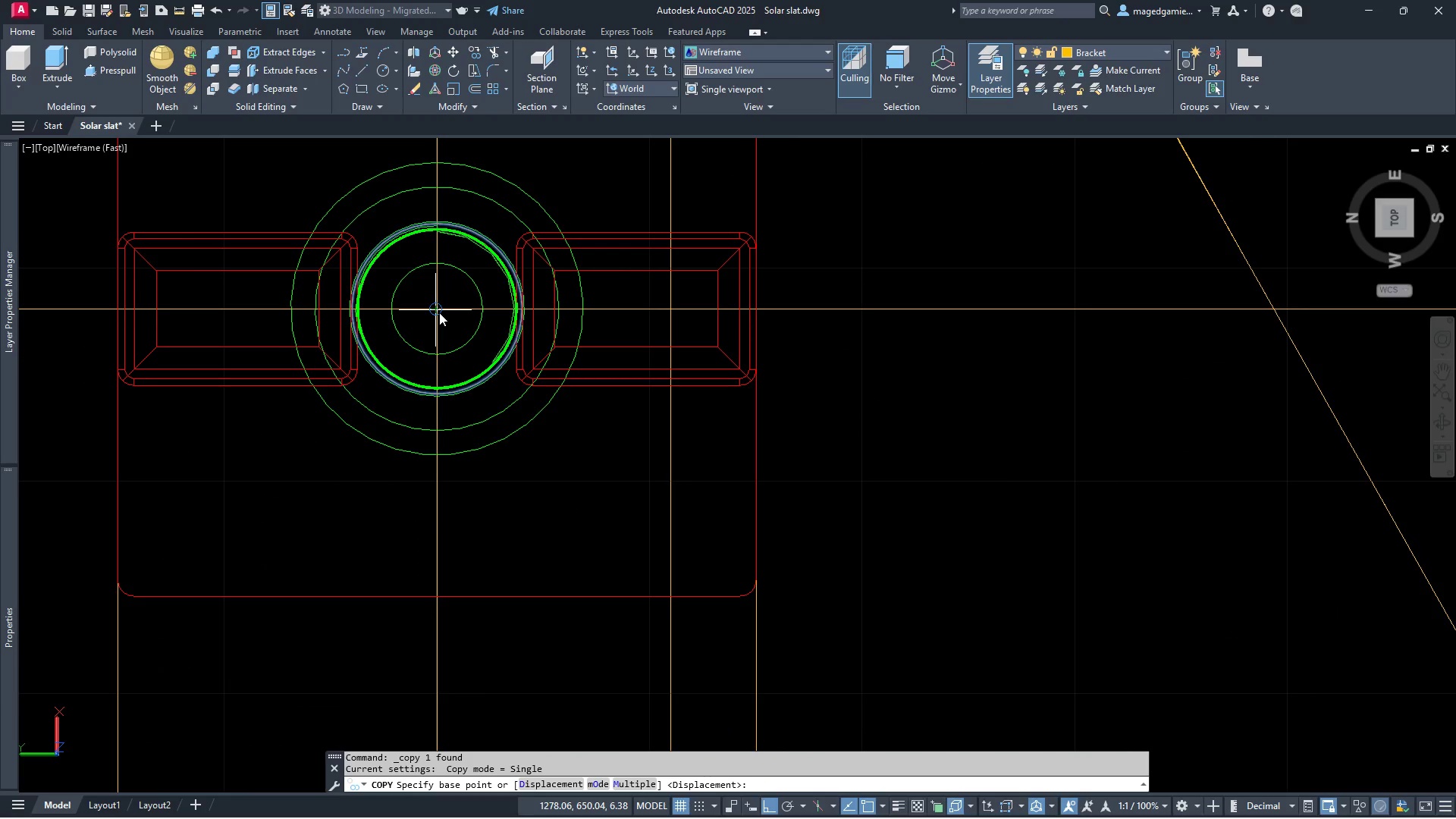 
left_click([439, 312])
 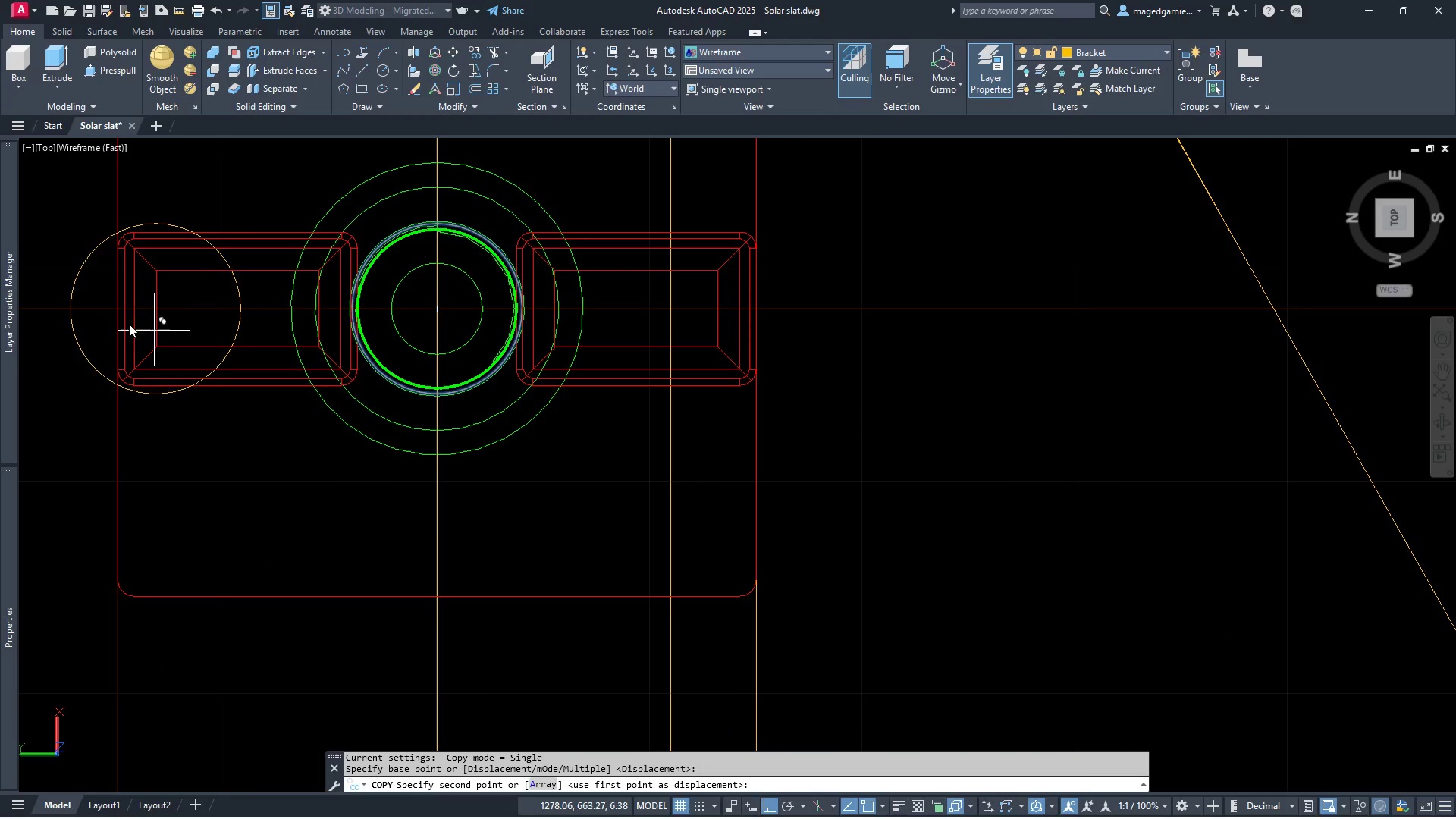 
scroll: coordinate [130, 328], scroll_direction: down, amount: 4.0
 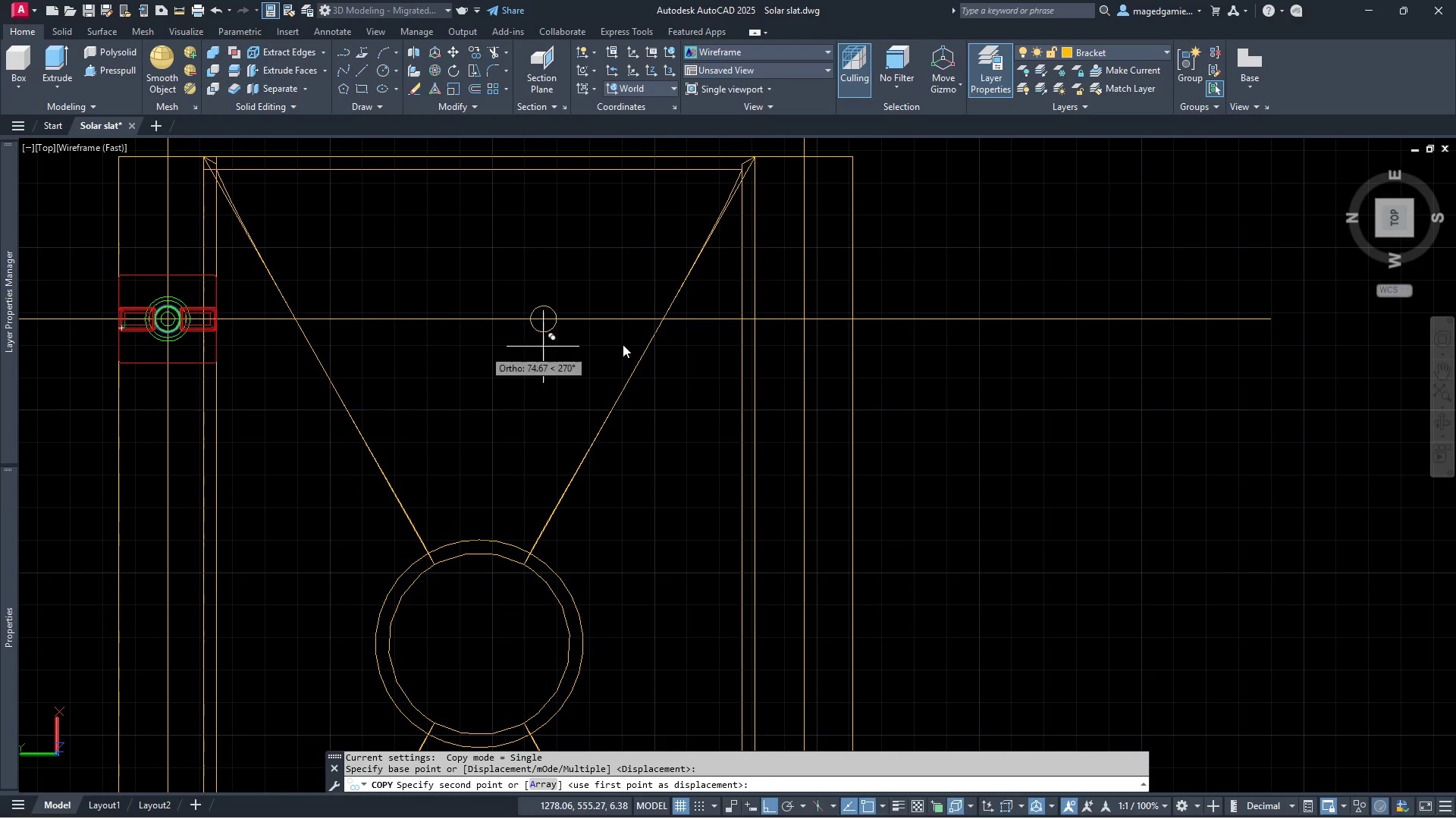 
scroll: coordinate [751, 328], scroll_direction: up, amount: 2.0
 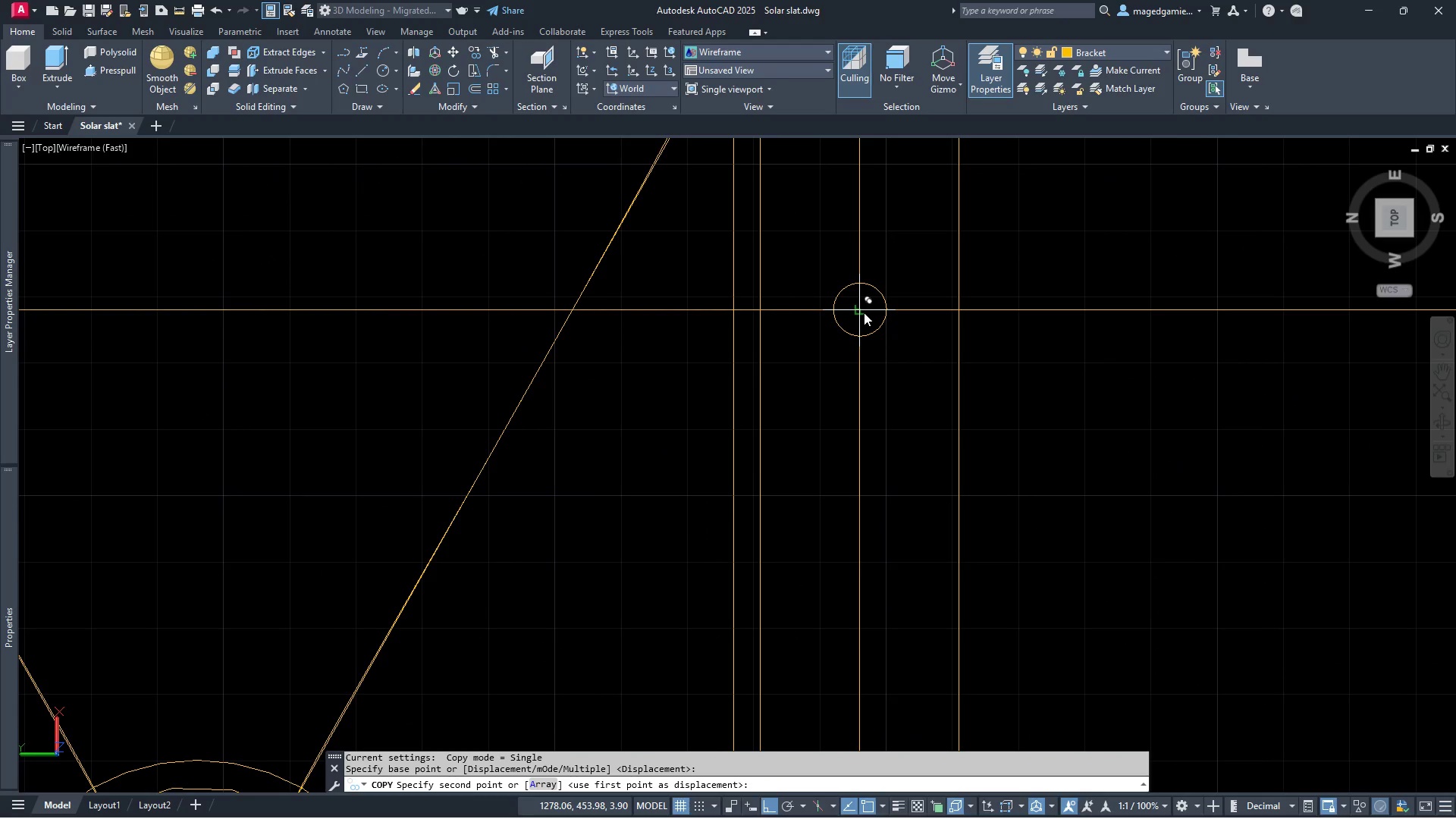 
left_click([864, 312])
 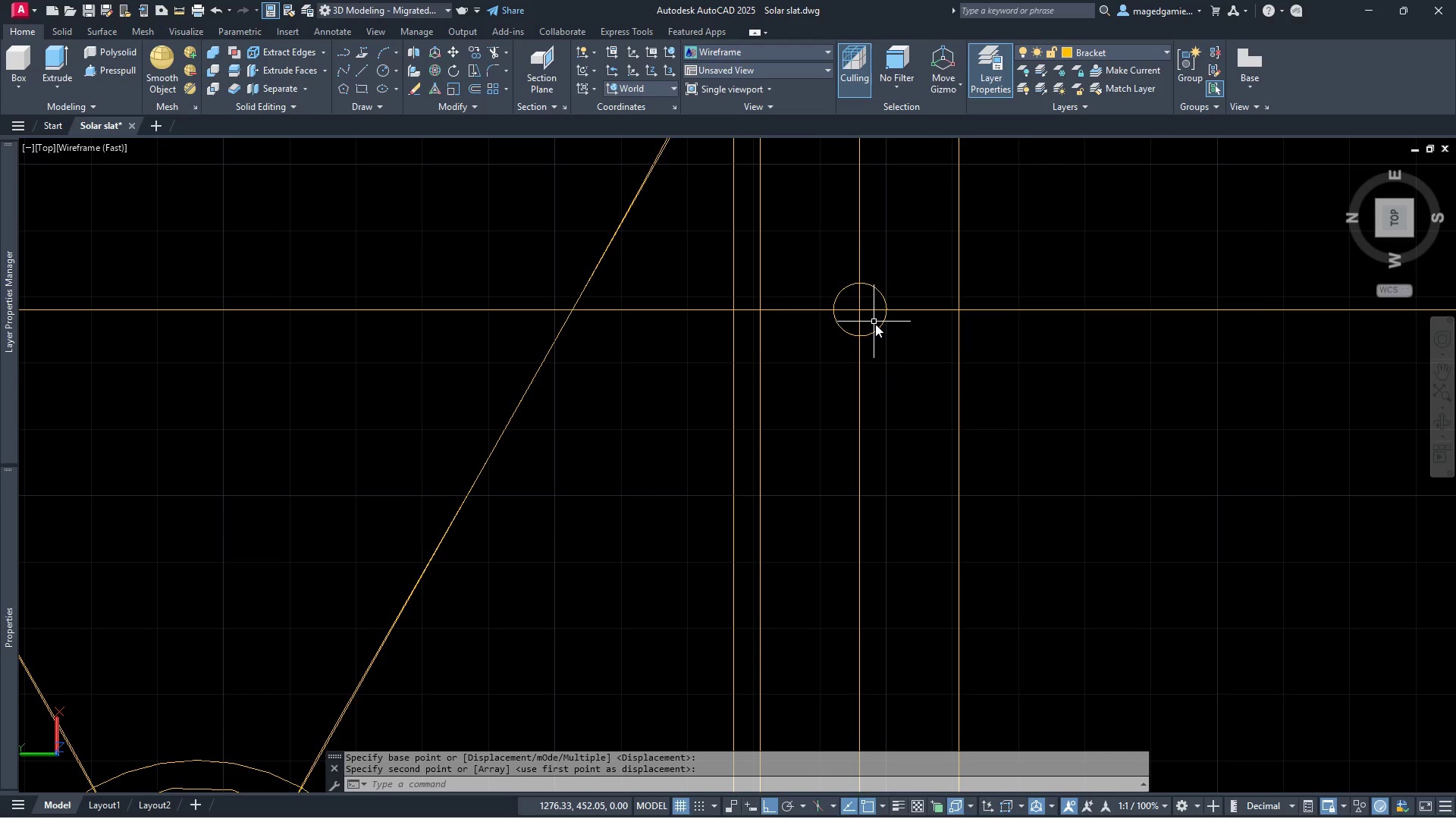 
left_click([880, 325])
 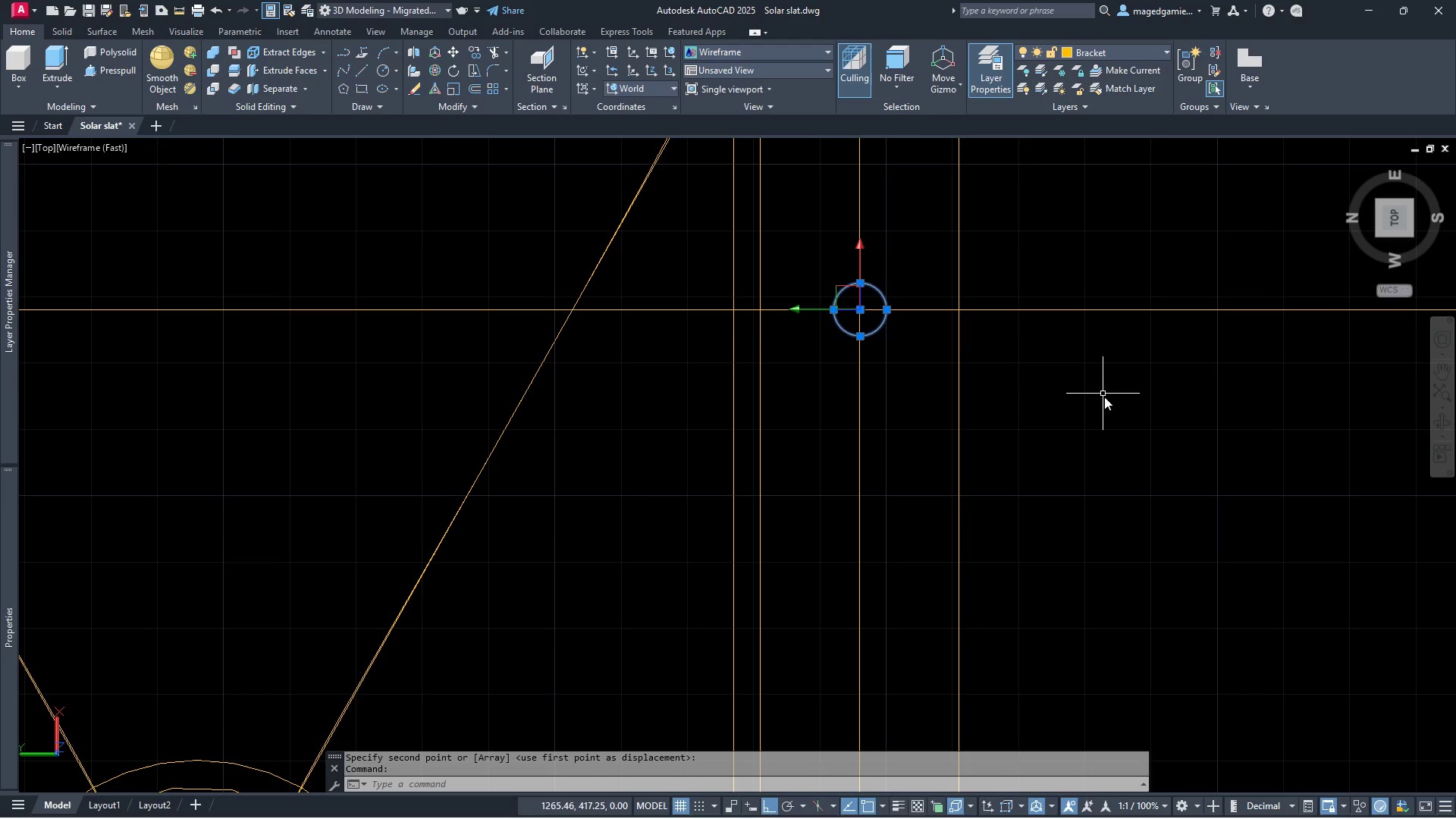 
scroll: coordinate [1104, 399], scroll_direction: down, amount: 3.0
 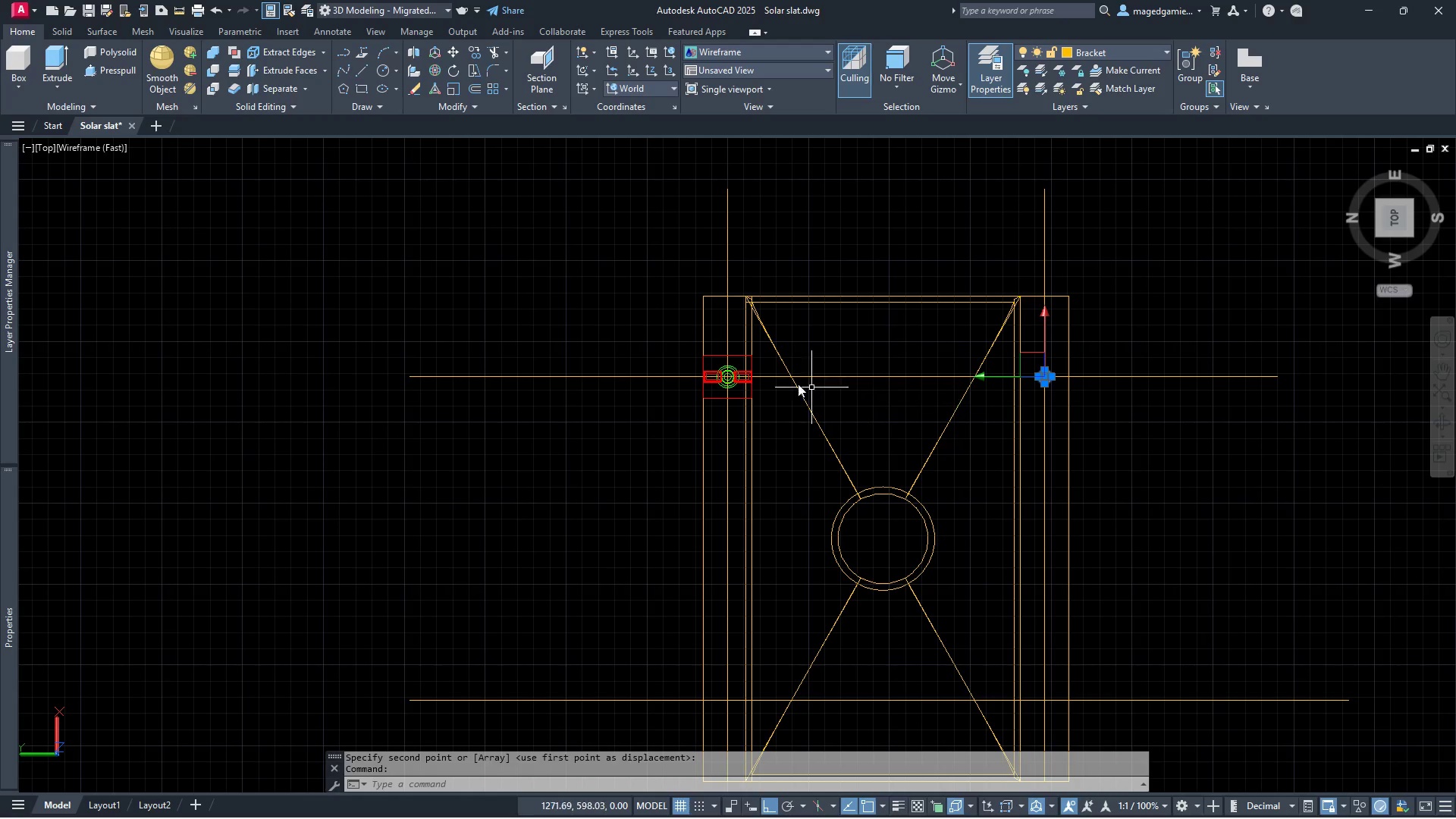 
scroll: coordinate [531, 328], scroll_direction: up, amount: 16.0
 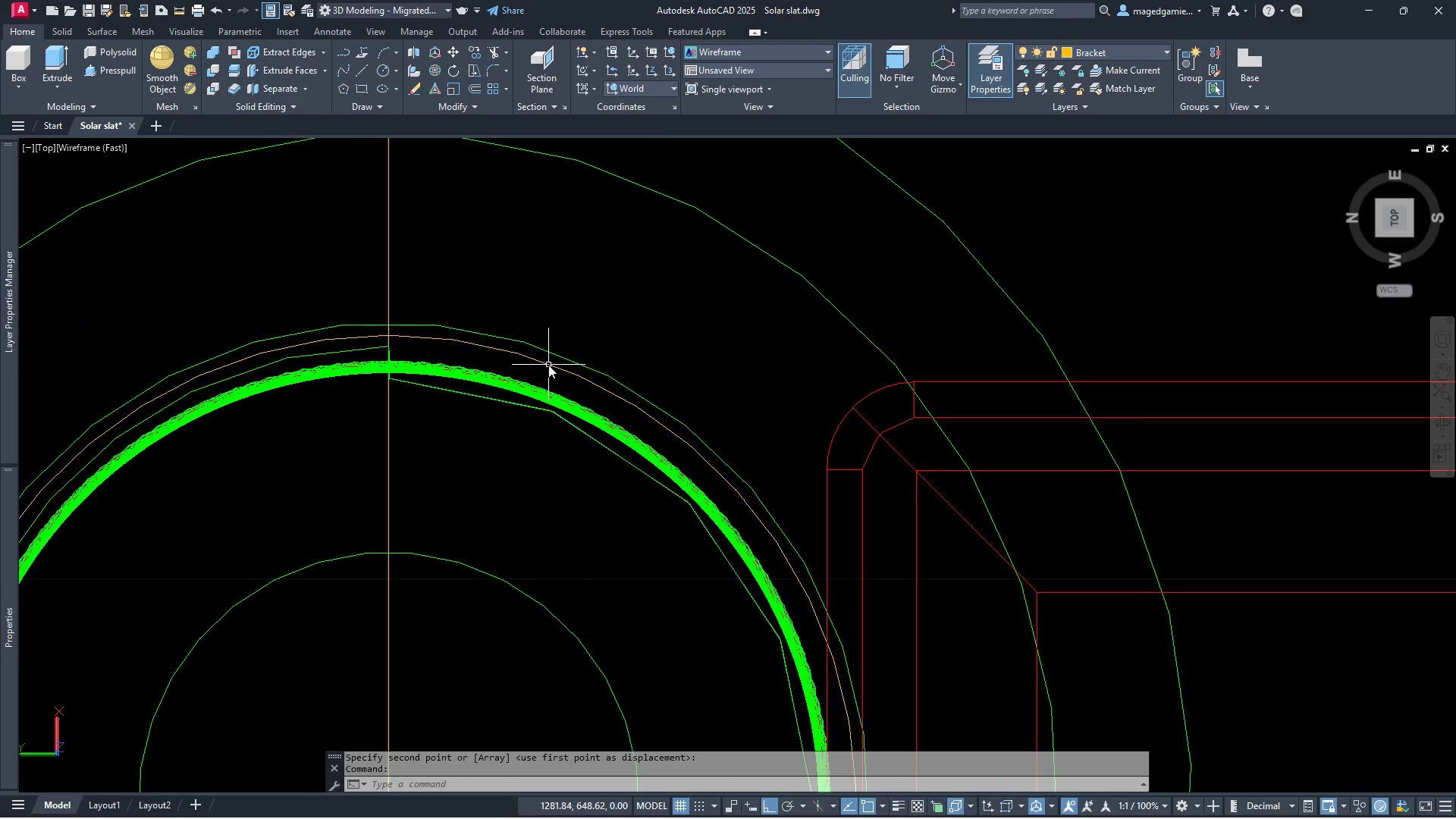 
left_click([548, 365])
 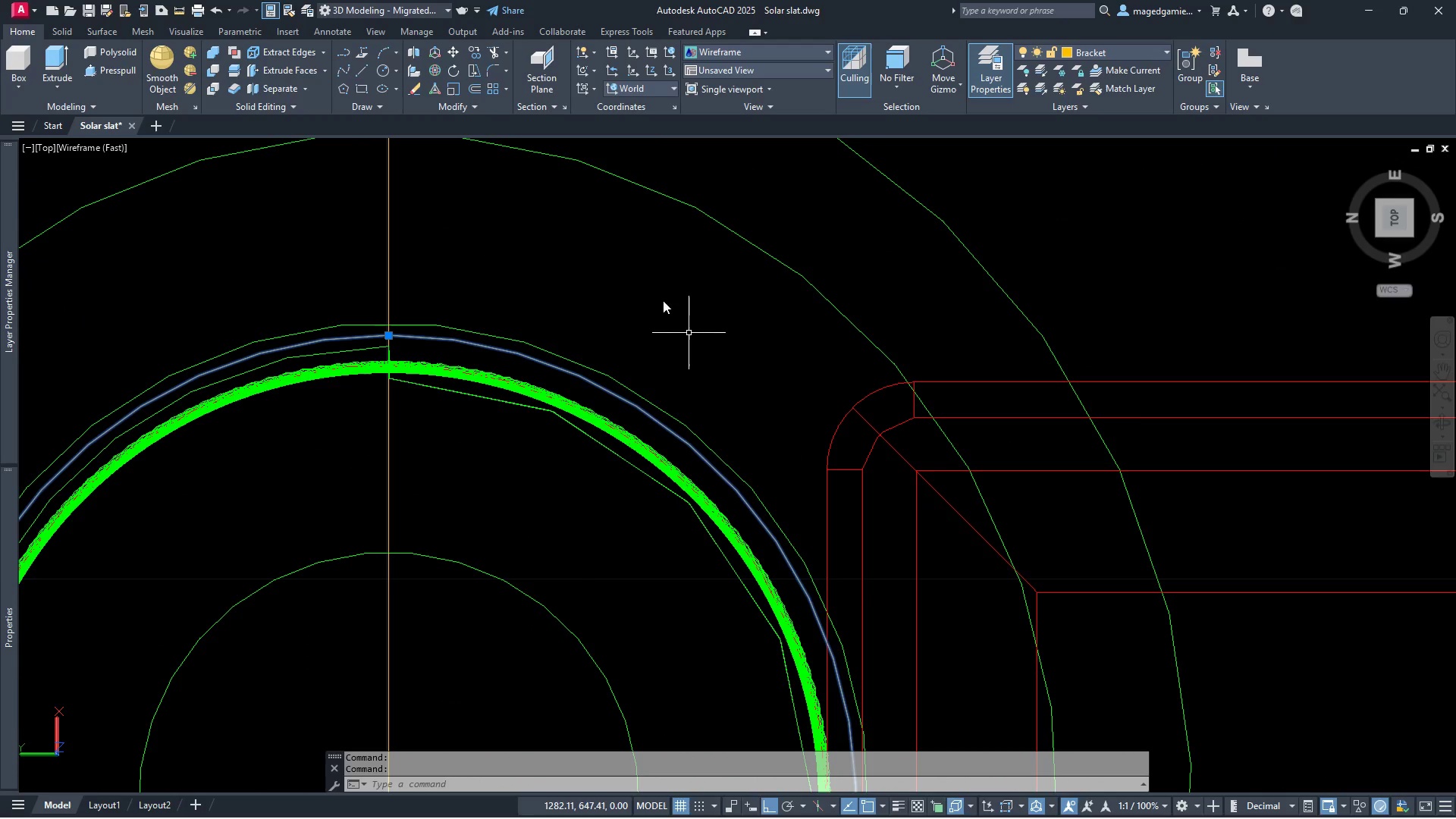 
scroll: coordinate [627, 273], scroll_direction: down, amount: 4.0
 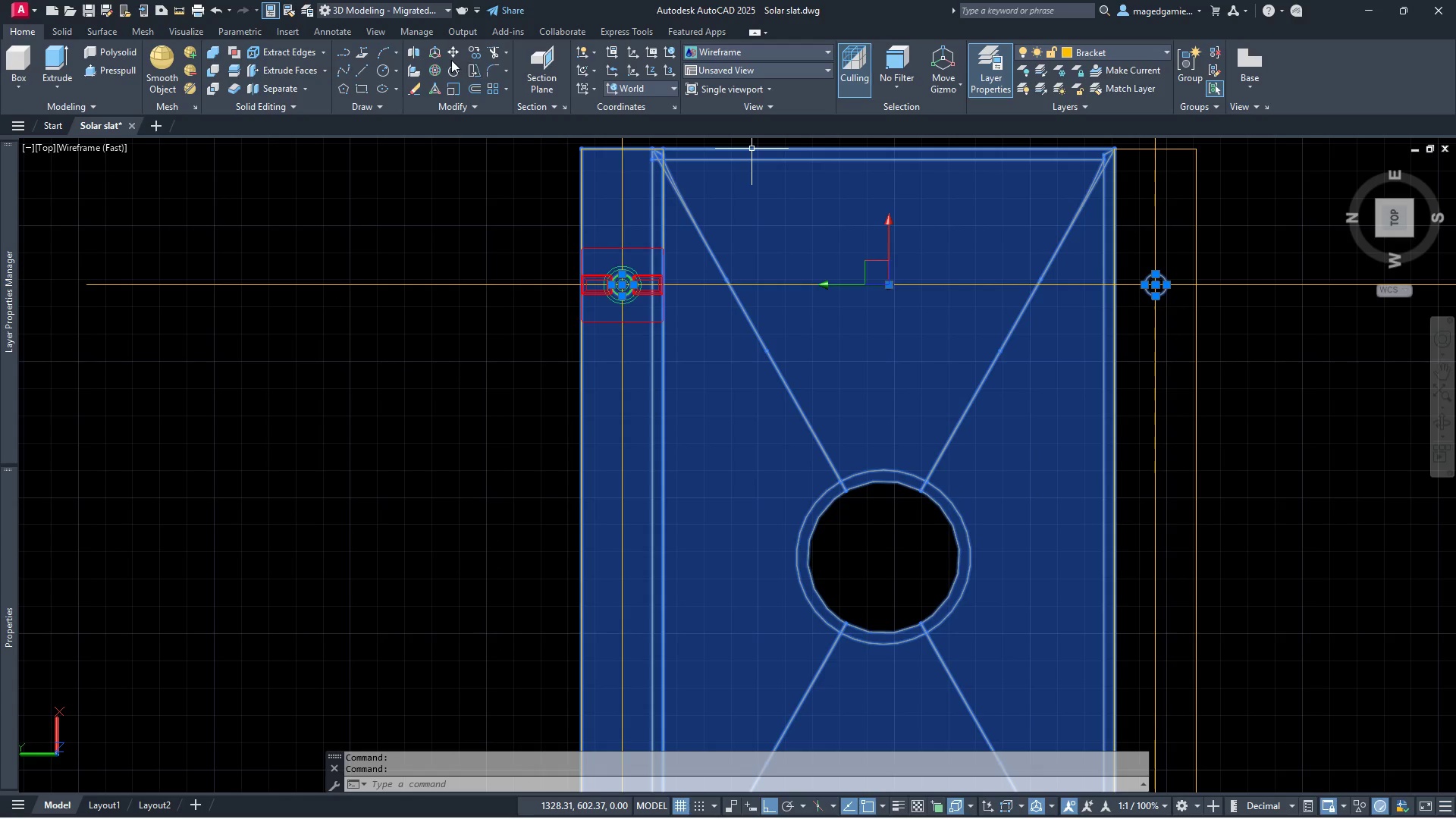 
left_click([479, 103])
 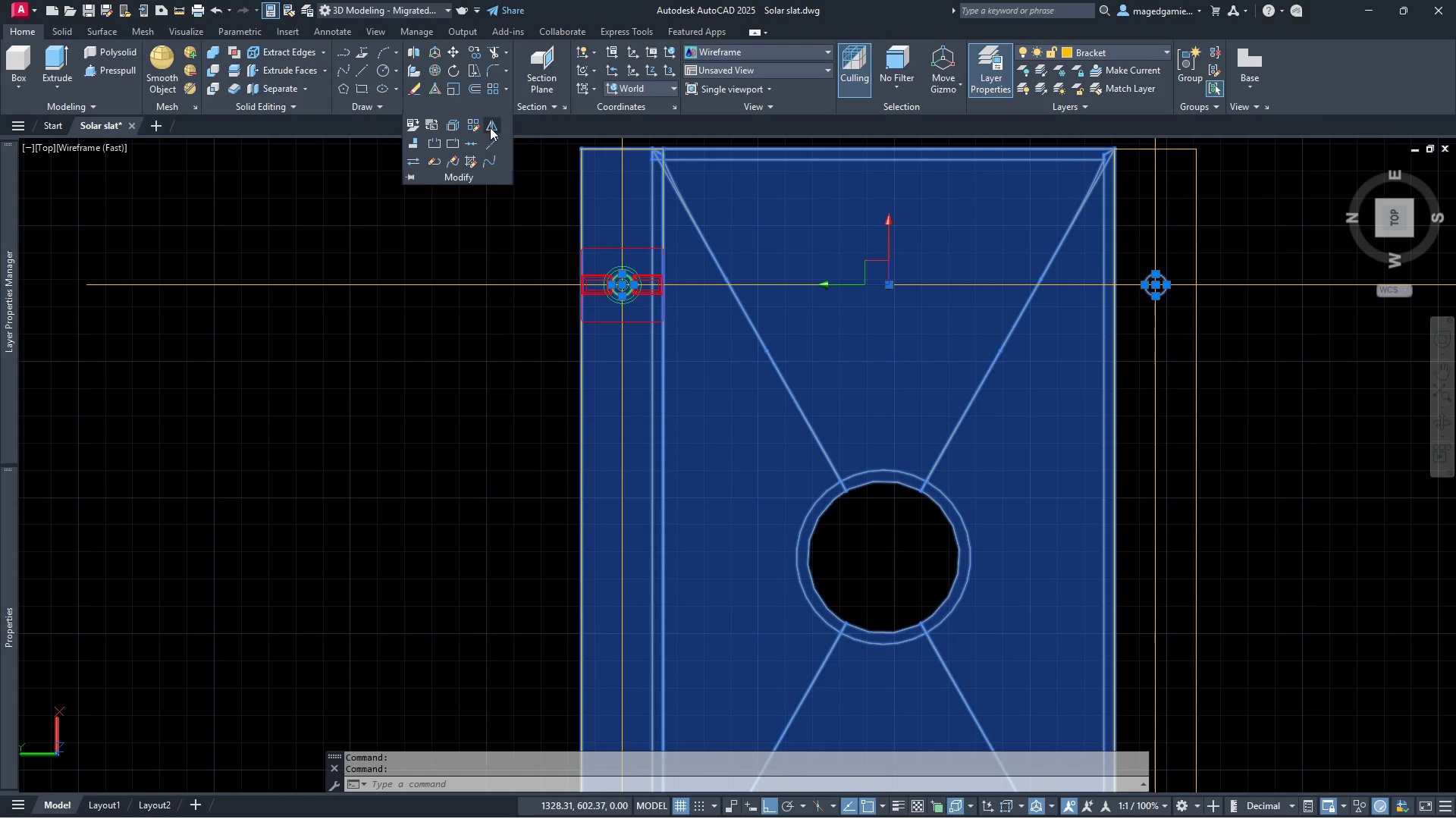 
left_click([490, 127])
 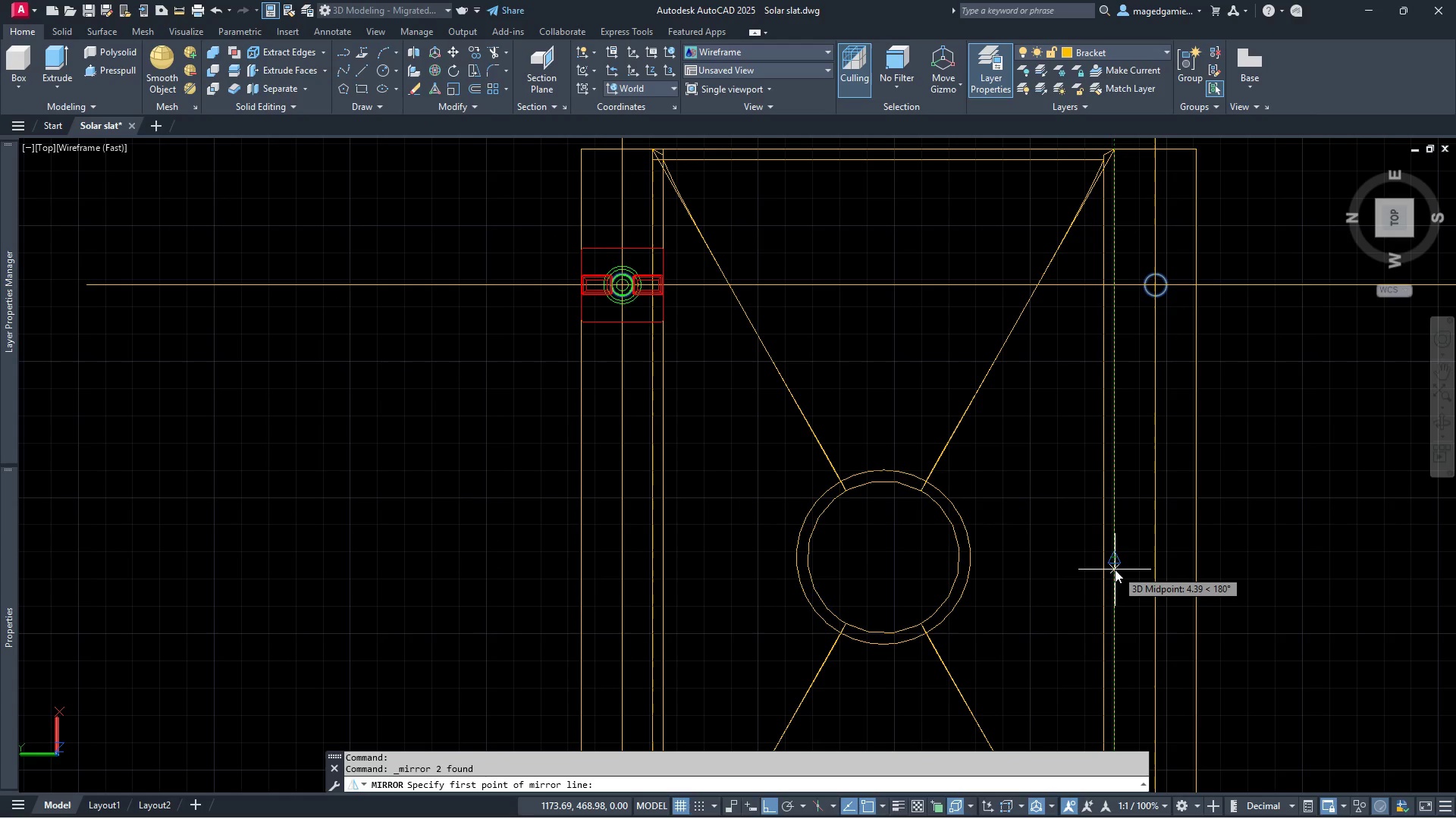 
scroll: coordinate [1023, 513], scroll_direction: down, amount: 2.0
 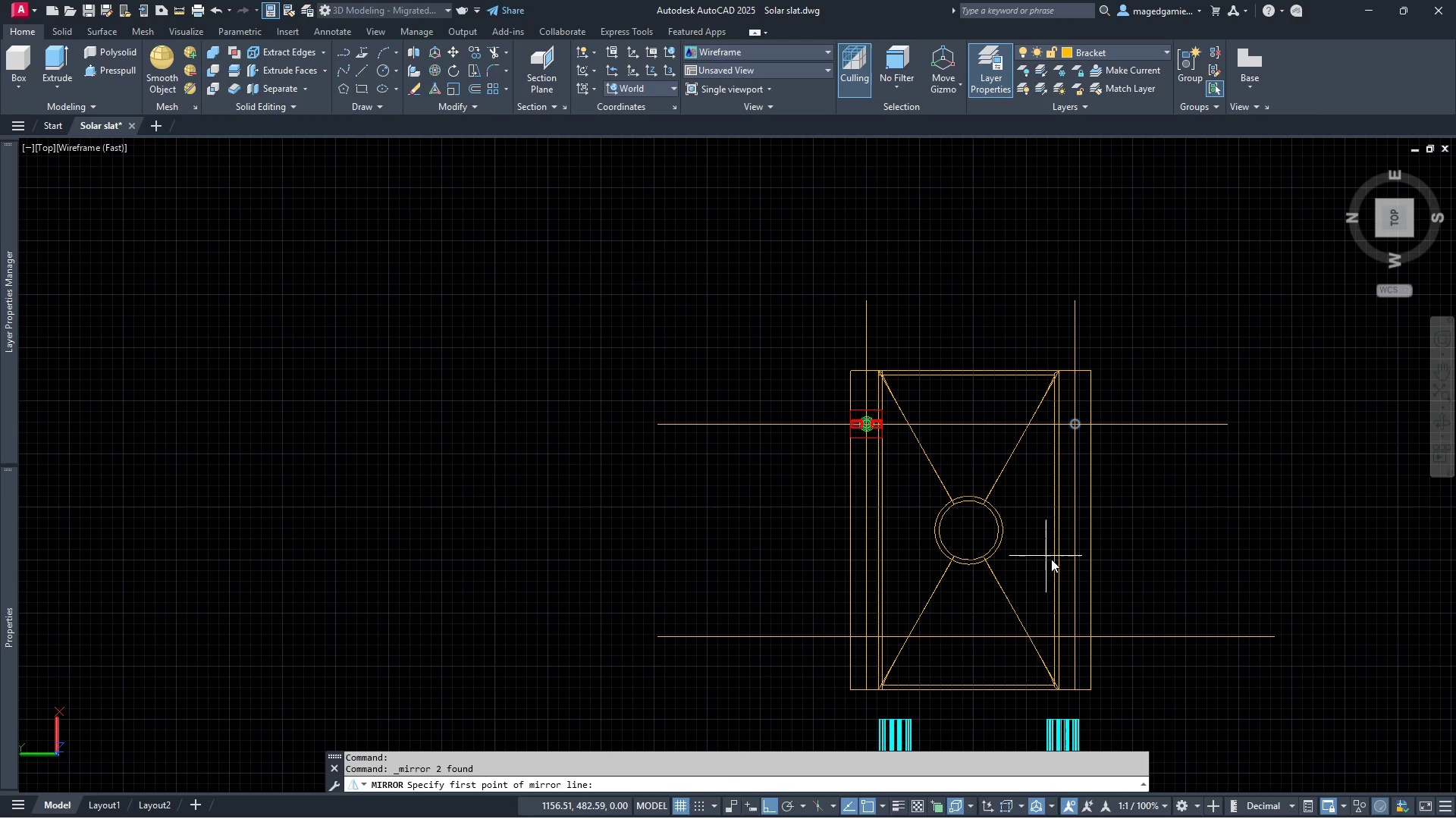 
scroll: coordinate [1065, 566], scroll_direction: up, amount: 2.0
 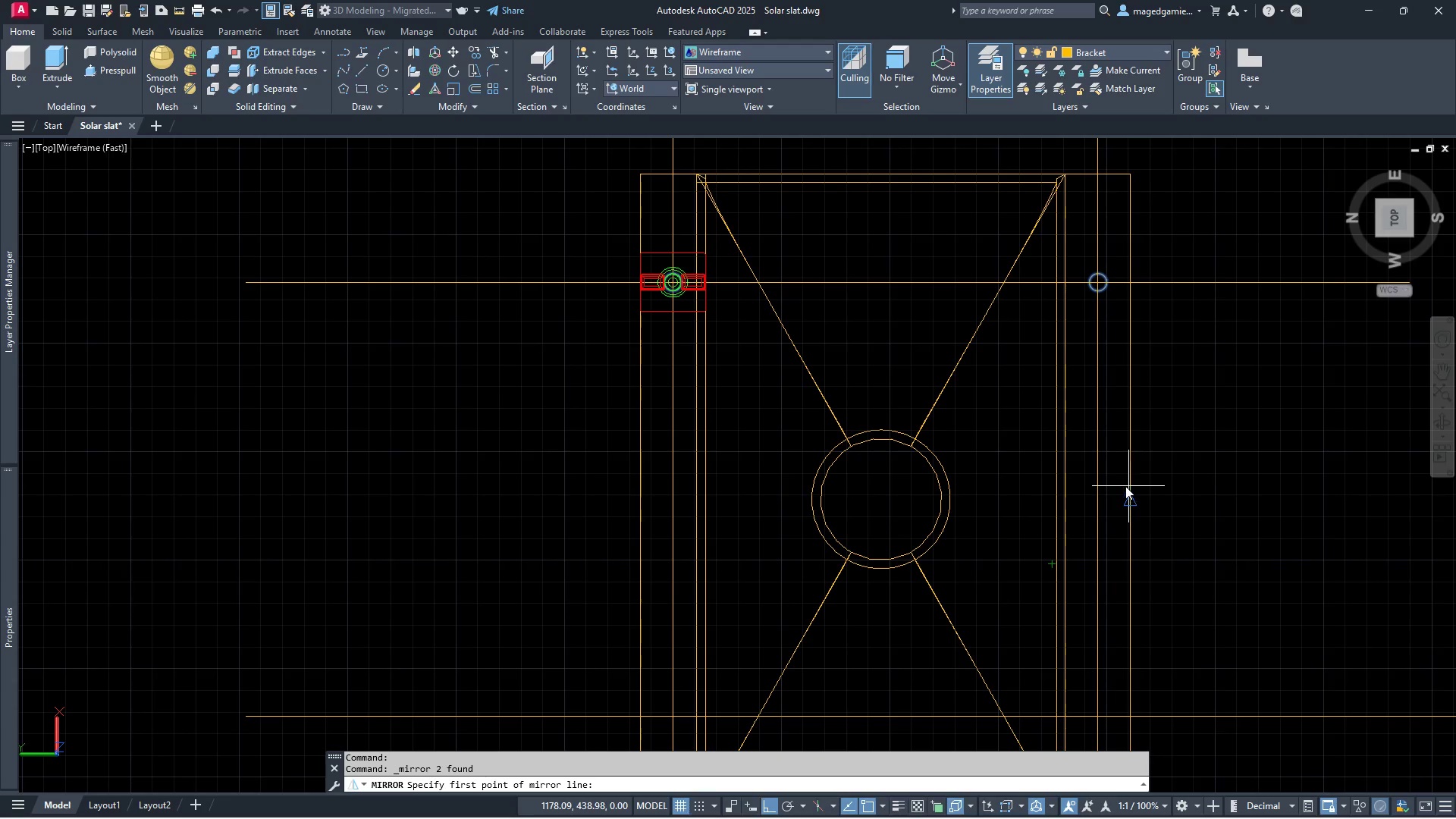 
wait(9.6)
 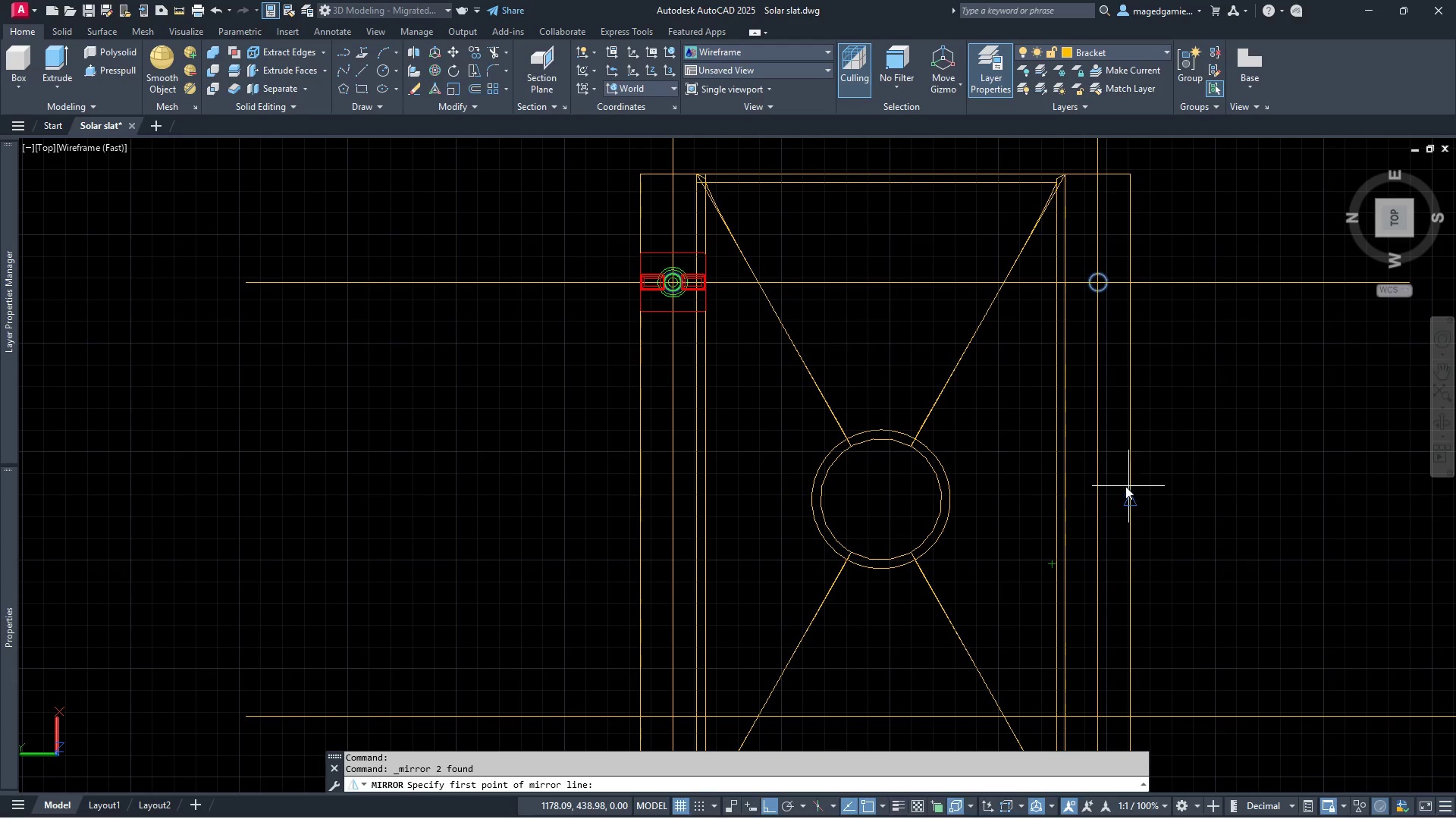 
left_click([1128, 504])
 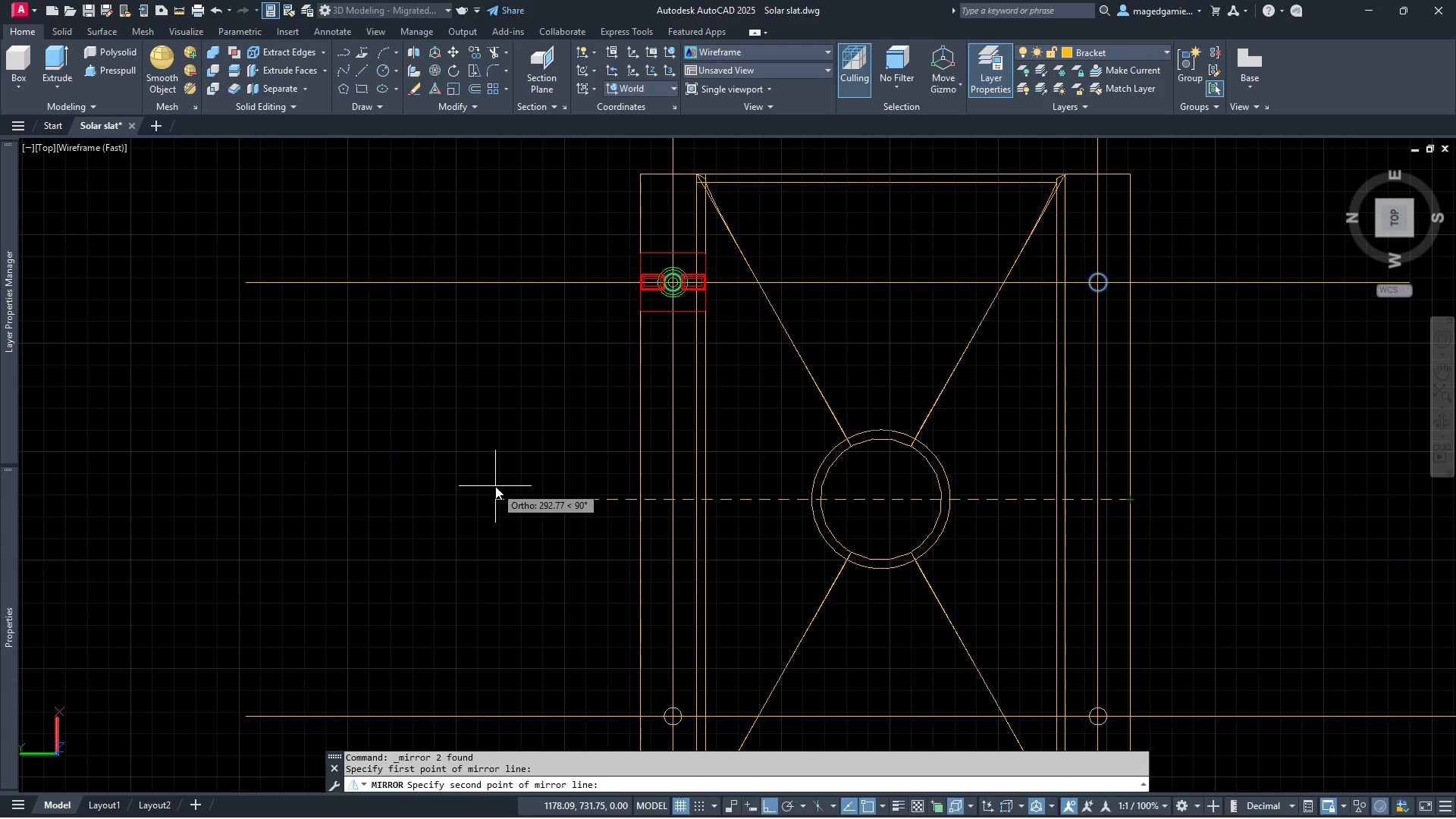 
left_click([495, 486])
 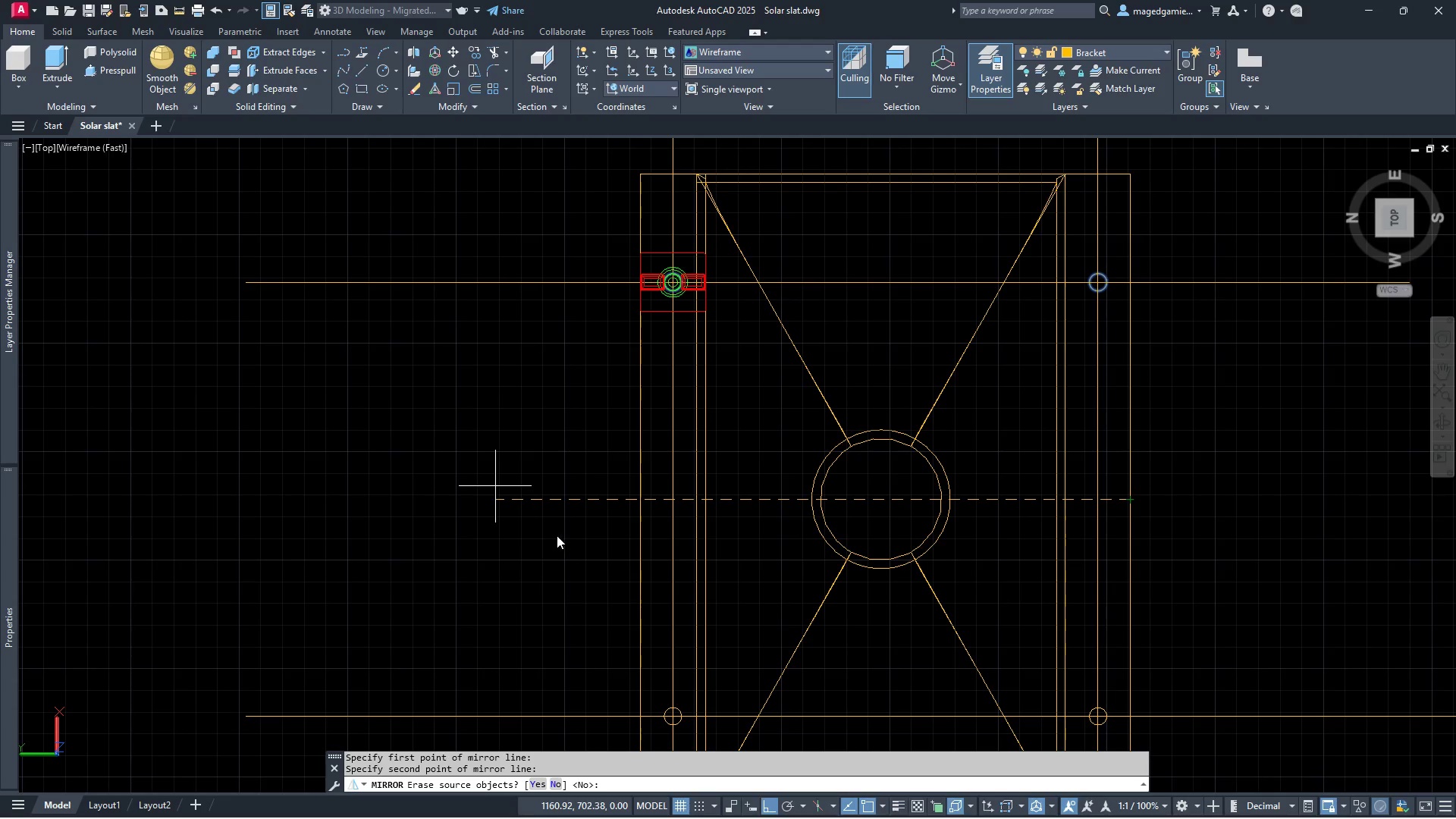 
key(Escape)
 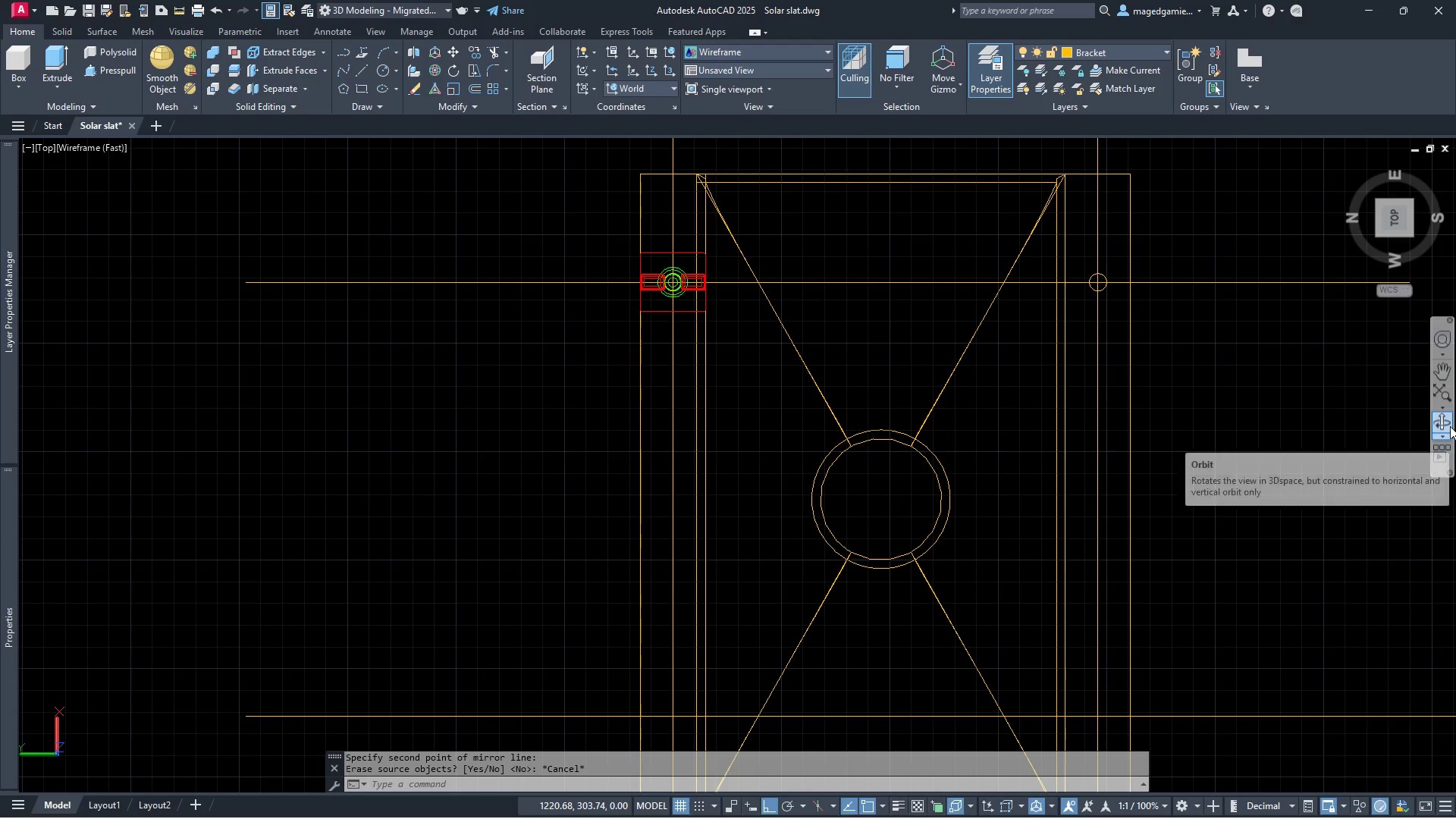 
left_click([1442, 422])
 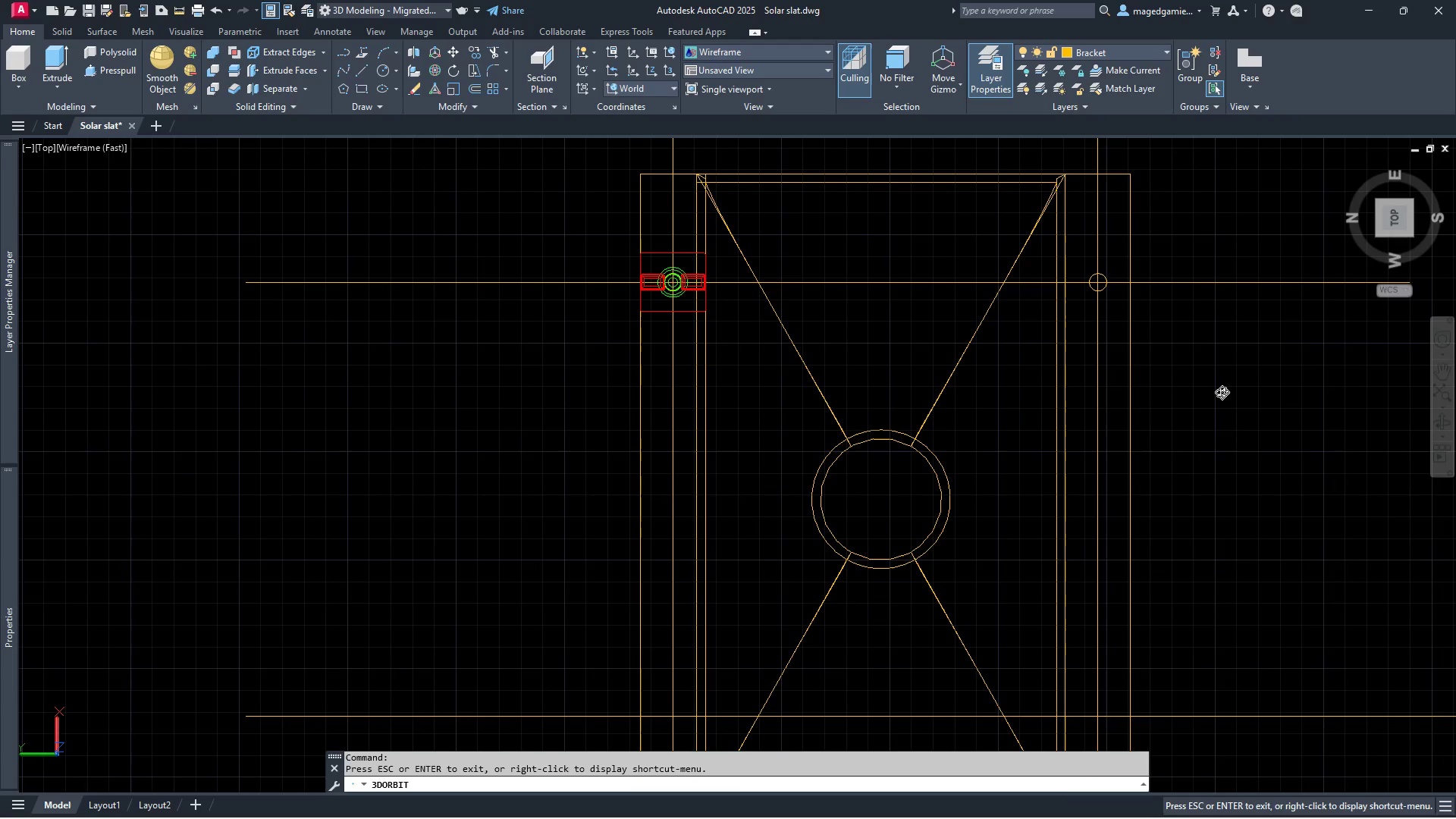 
left_click_drag(start_coordinate=[1219, 388], to_coordinate=[1216, 435])
 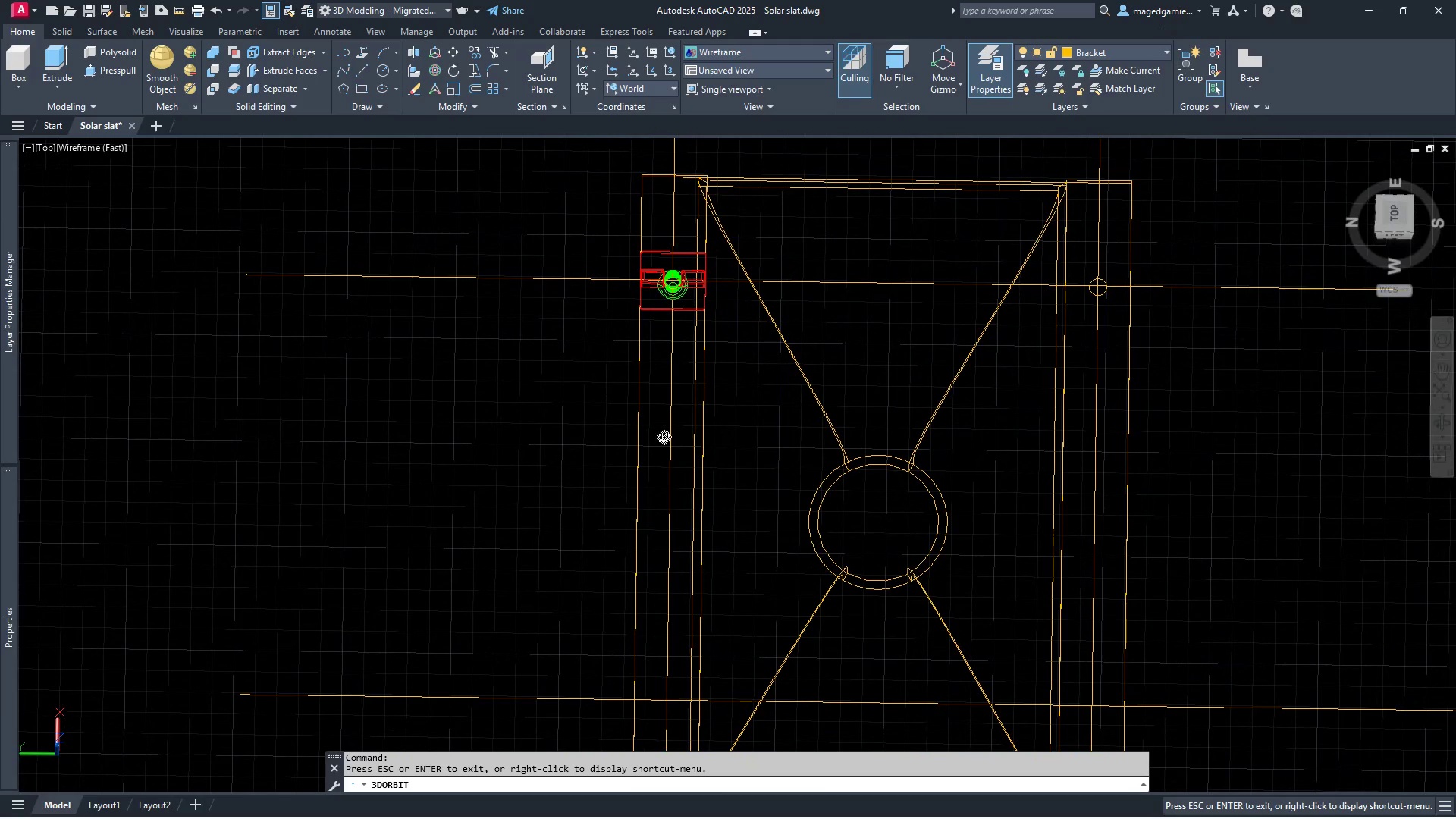 
scroll: coordinate [702, 474], scroll_direction: down, amount: 21.0
 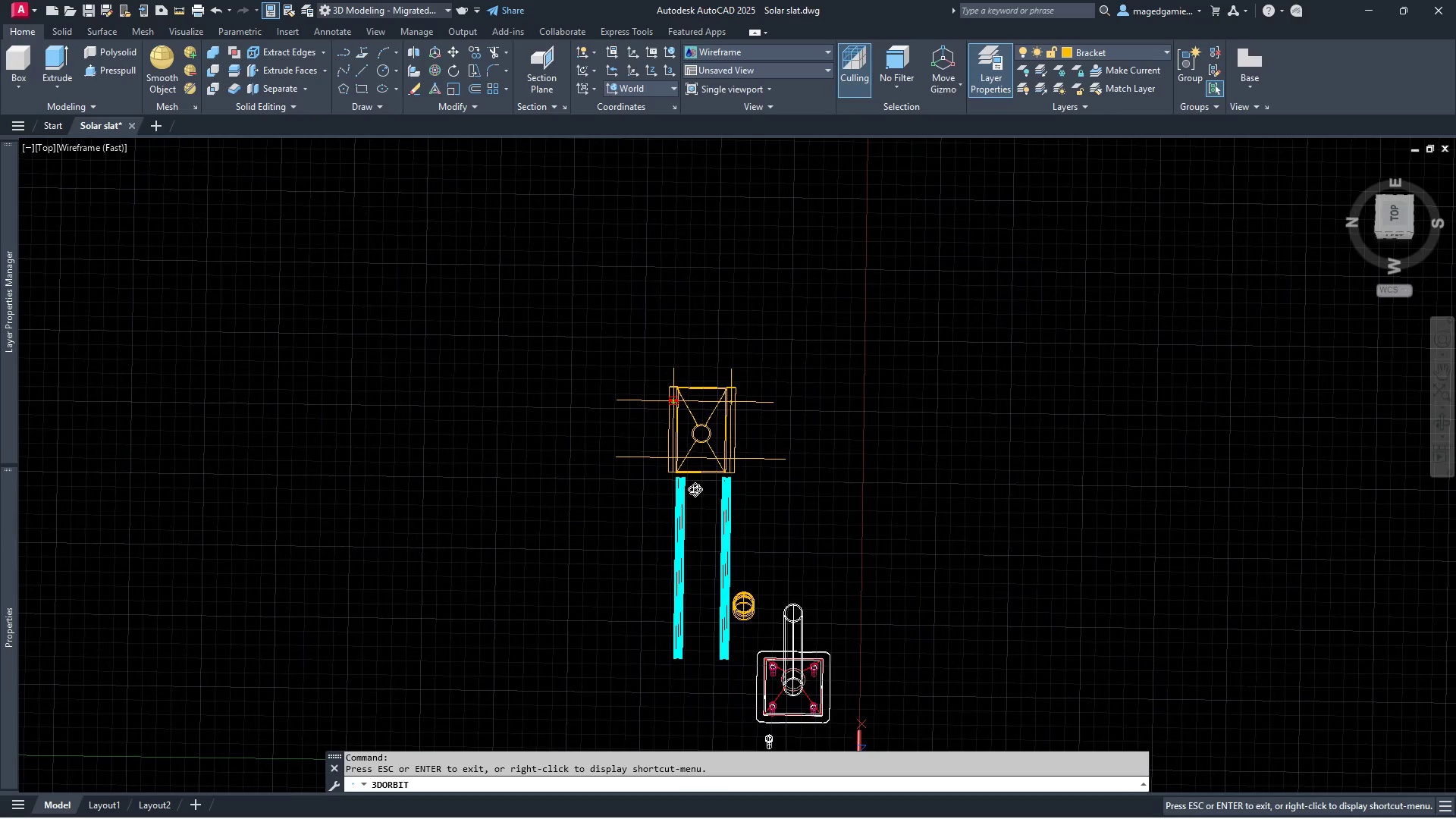 
key(Escape)
 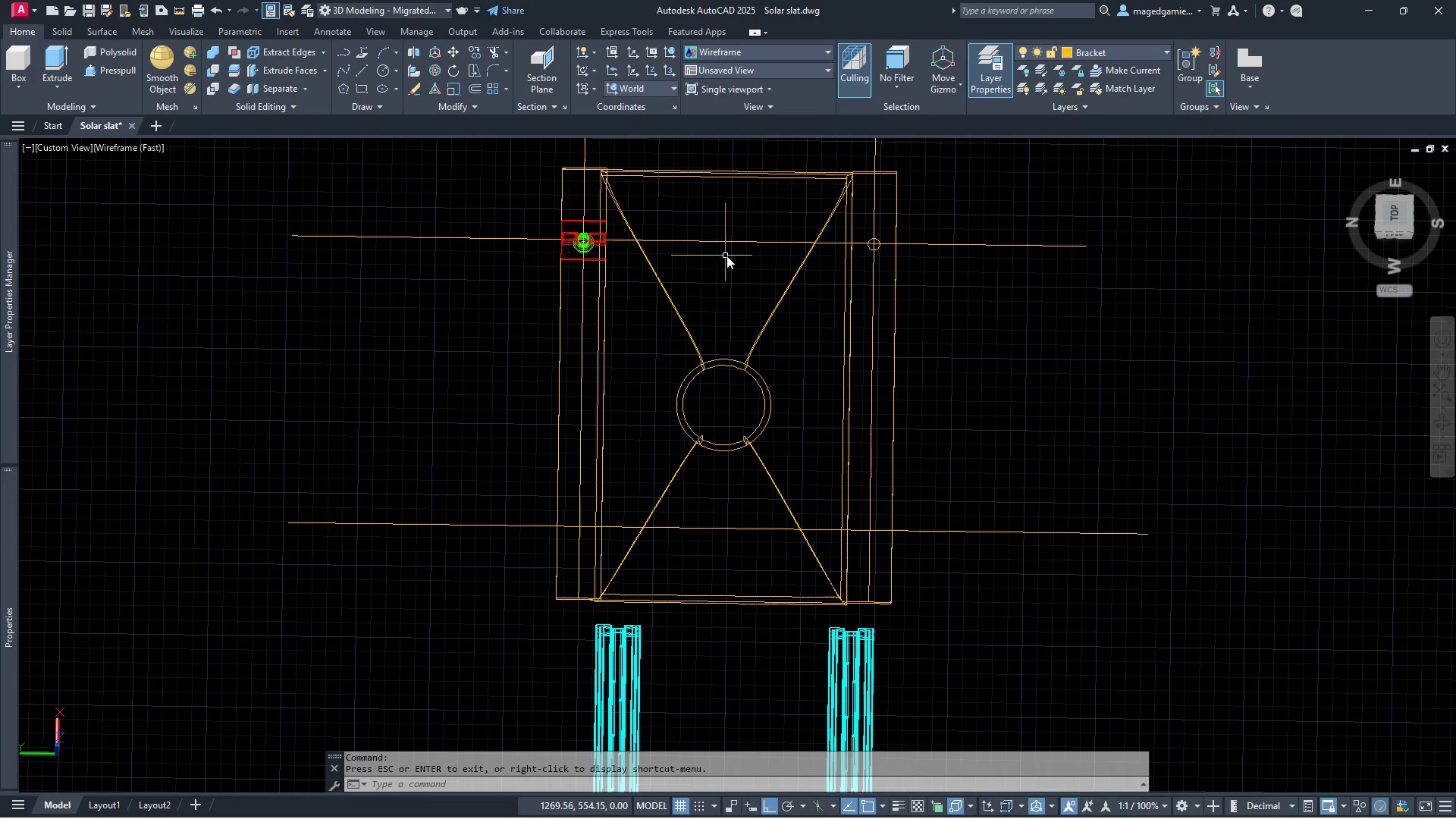 
scroll: coordinate [356, 221], scroll_direction: up, amount: 29.0
 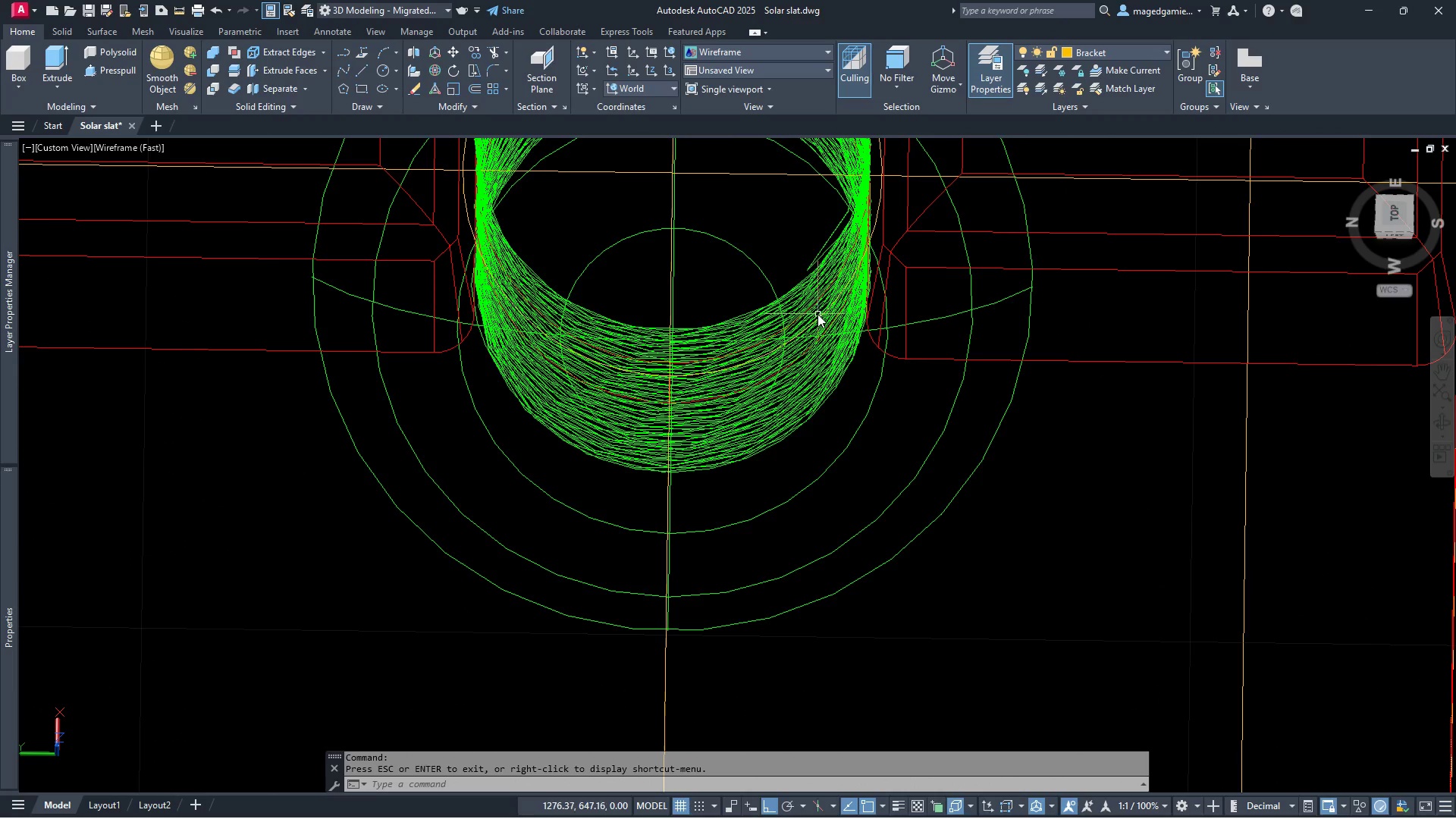 
left_click([821, 314])
 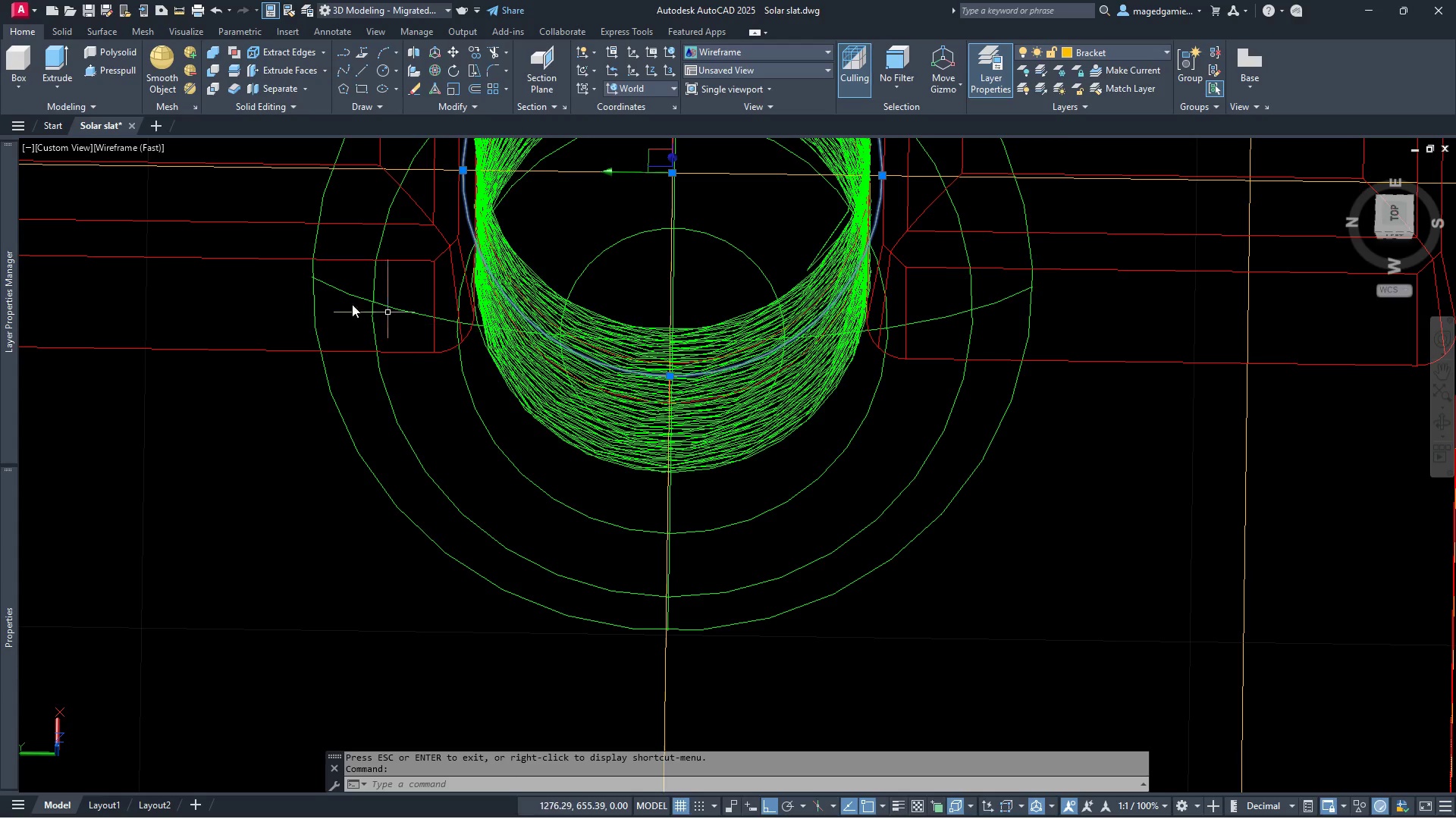 
scroll: coordinate [597, 332], scroll_direction: down, amount: 9.0
 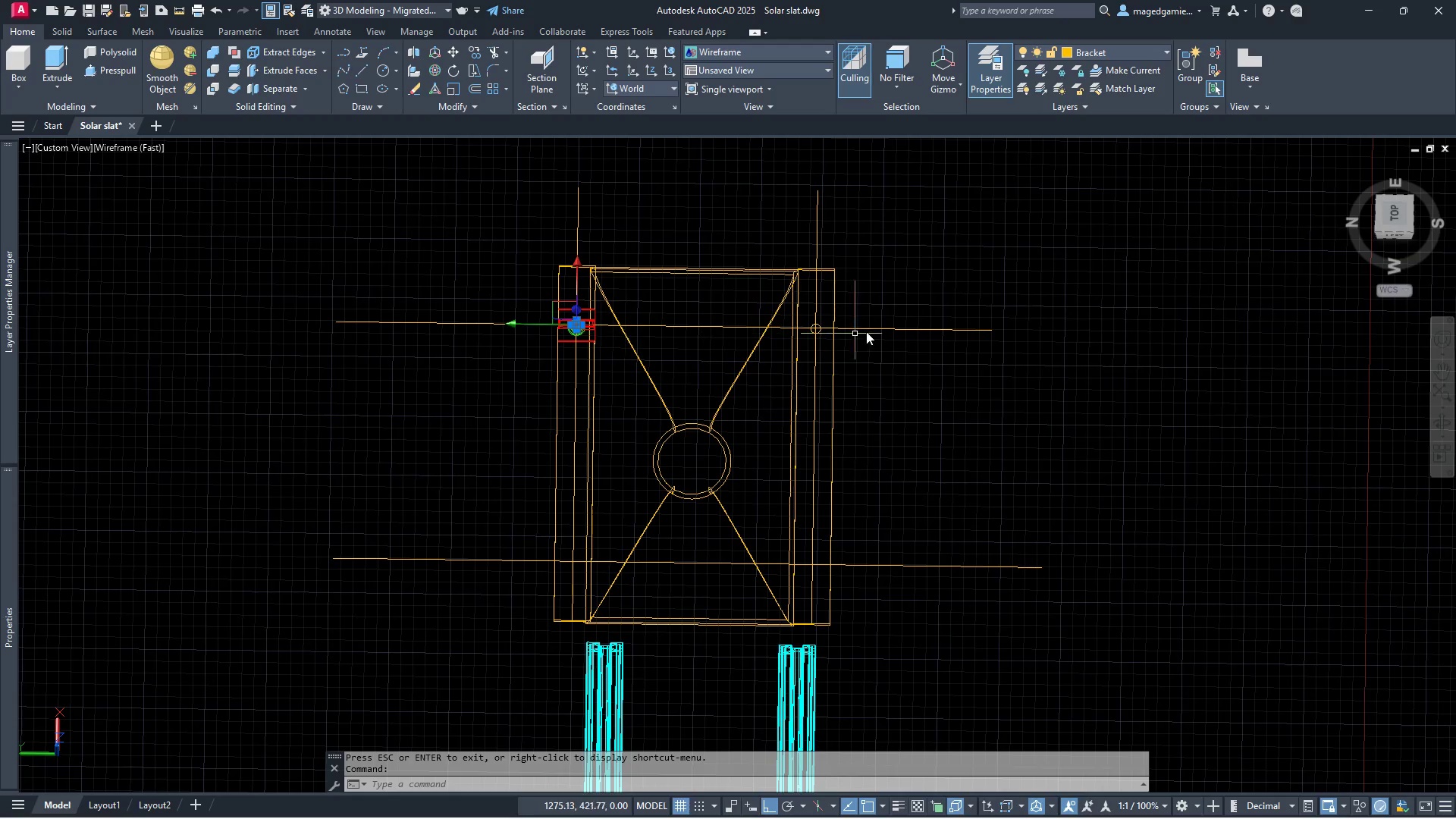 
scroll: coordinate [885, 325], scroll_direction: up, amount: 3.0
 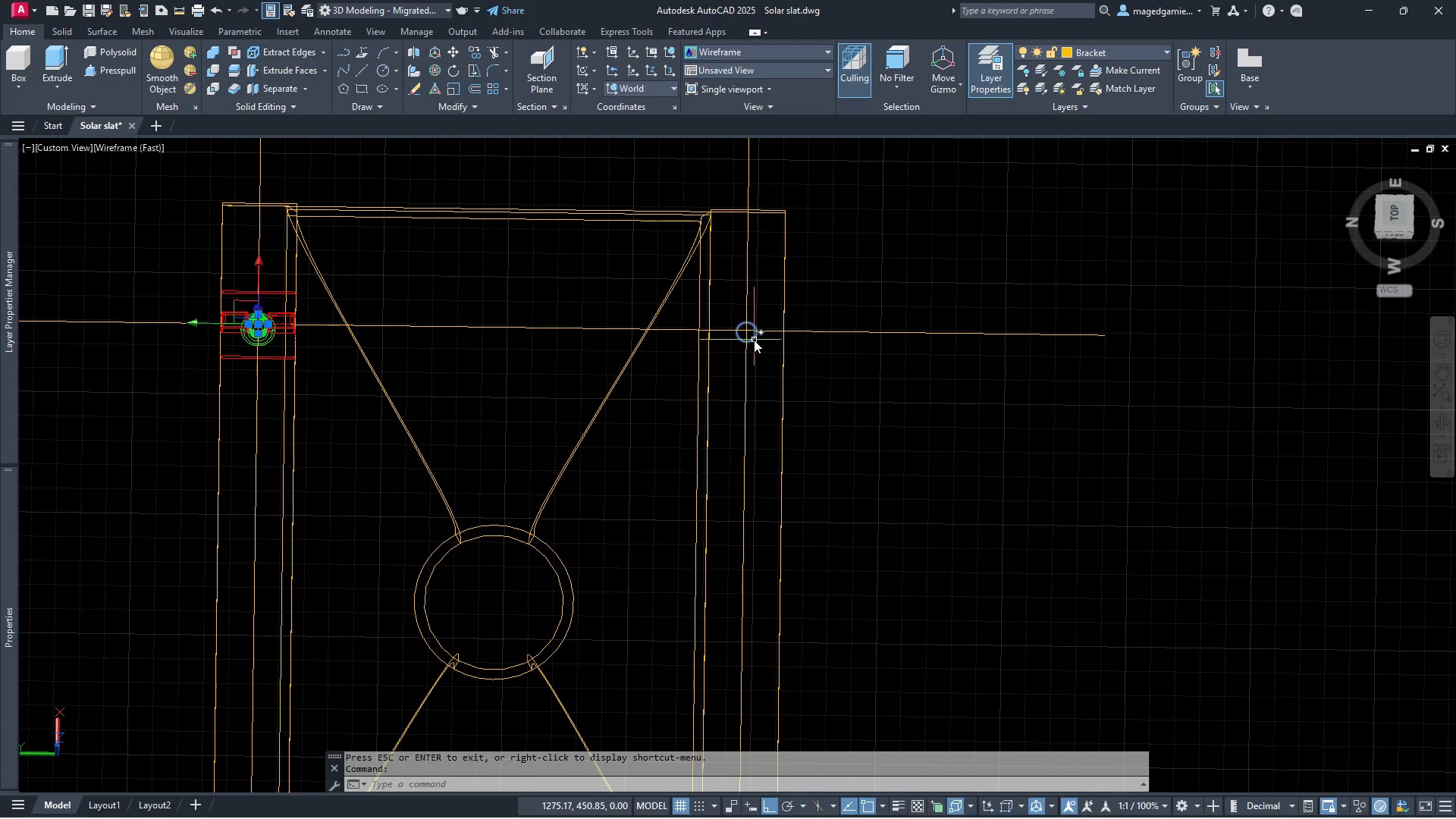 
left_click([752, 338])
 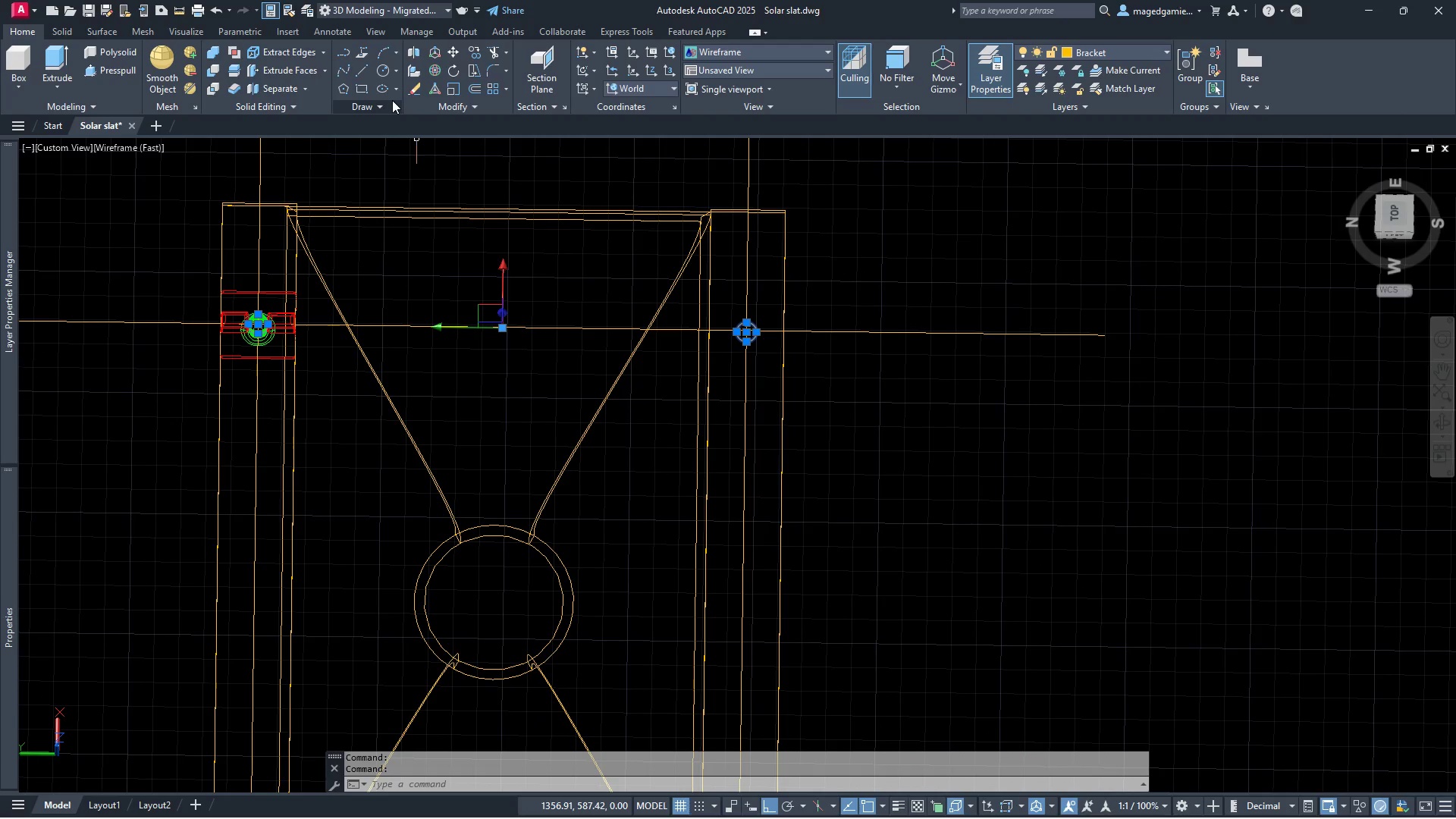 
left_click([488, 104])
 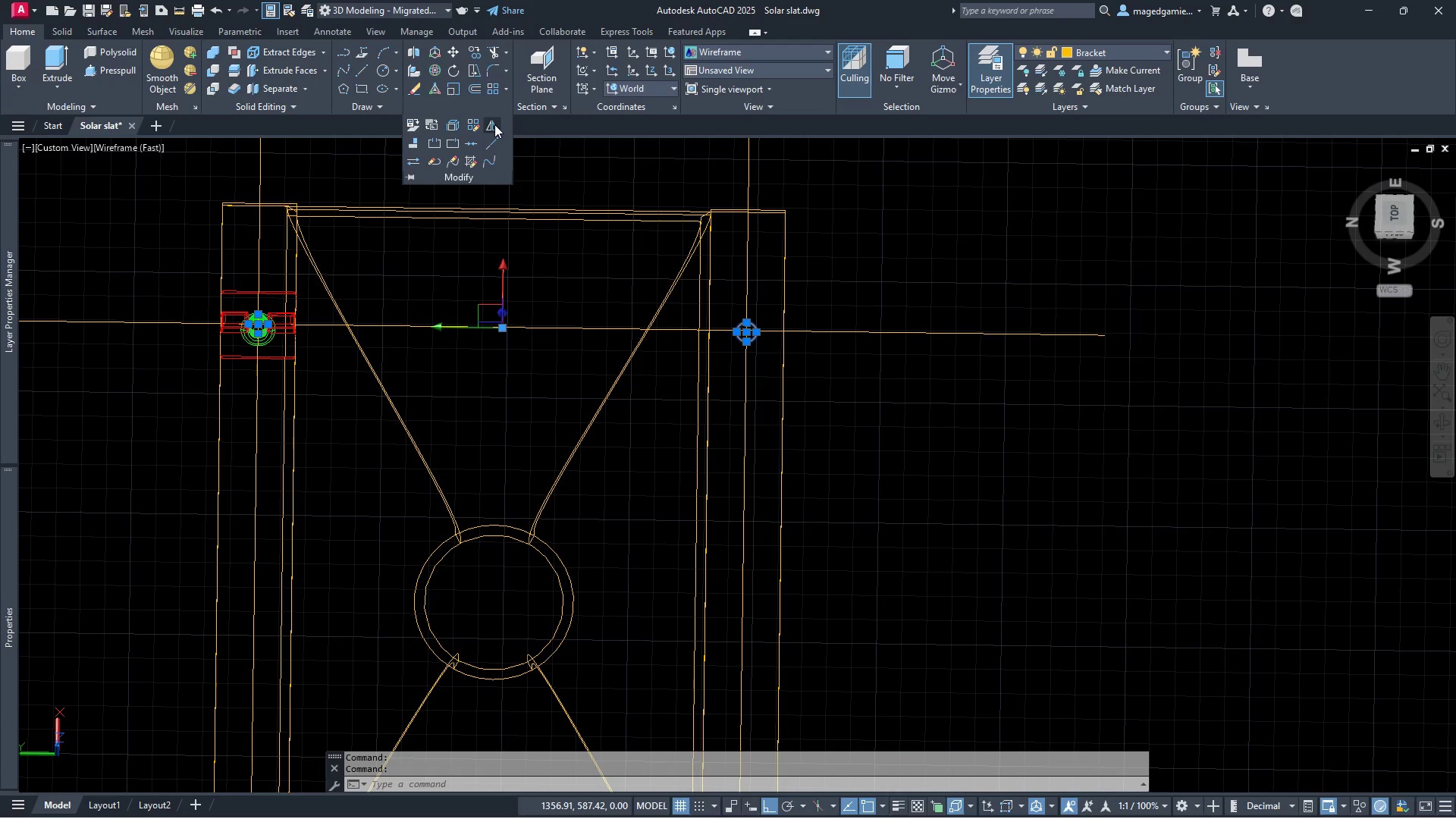 
left_click([494, 124])
 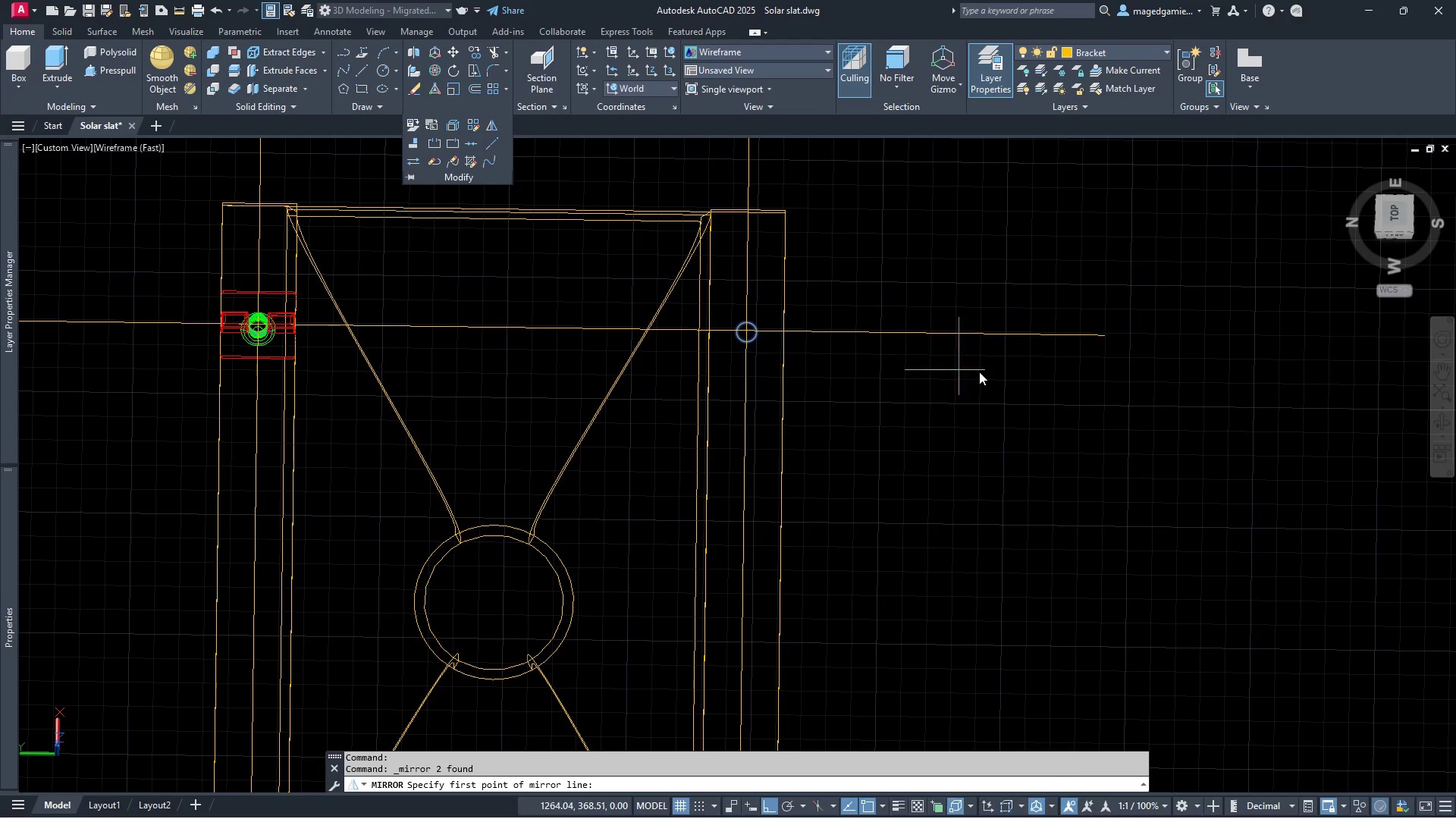 
scroll: coordinate [979, 372], scroll_direction: down, amount: 1.0
 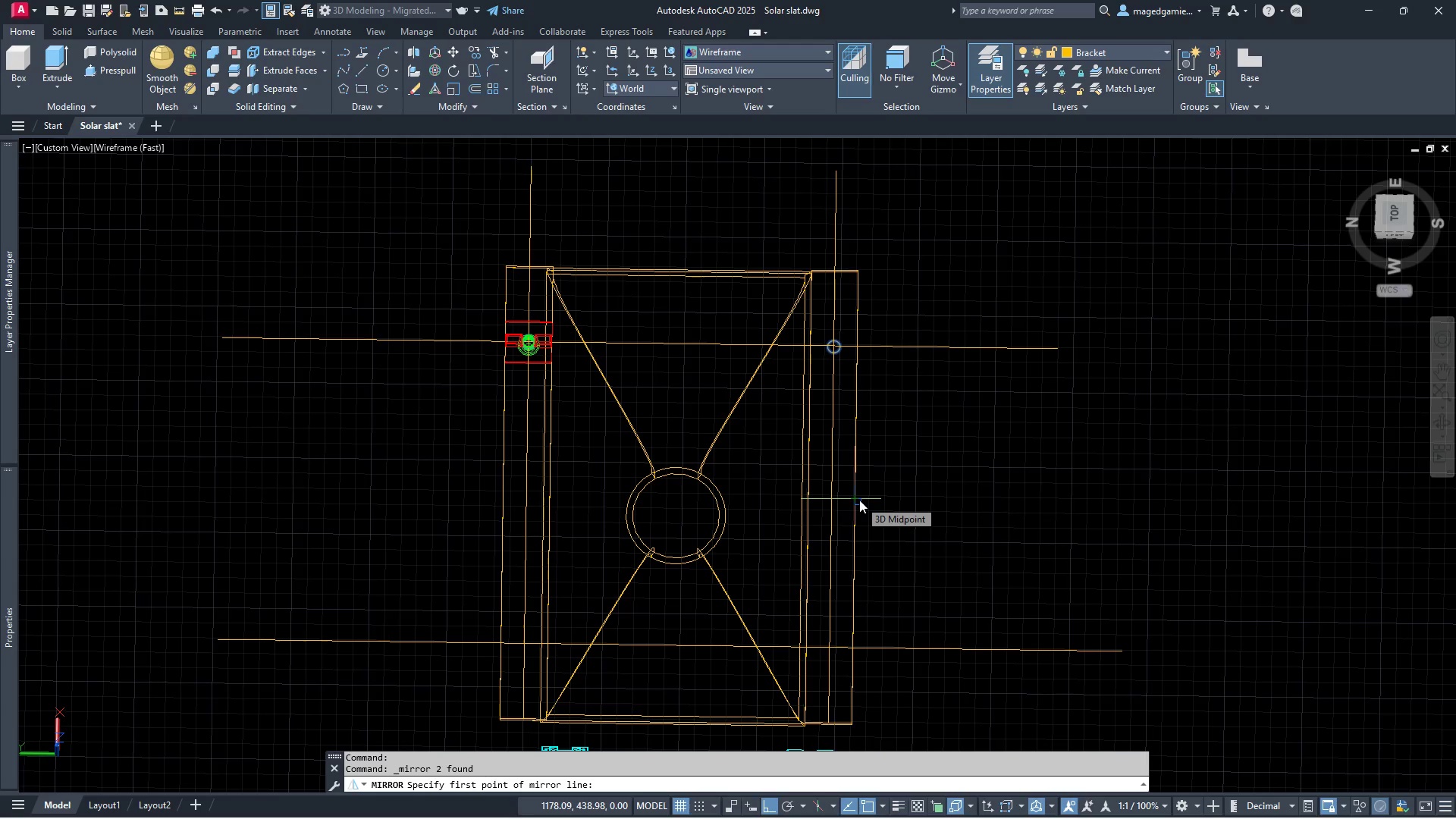 
wait(8.35)
 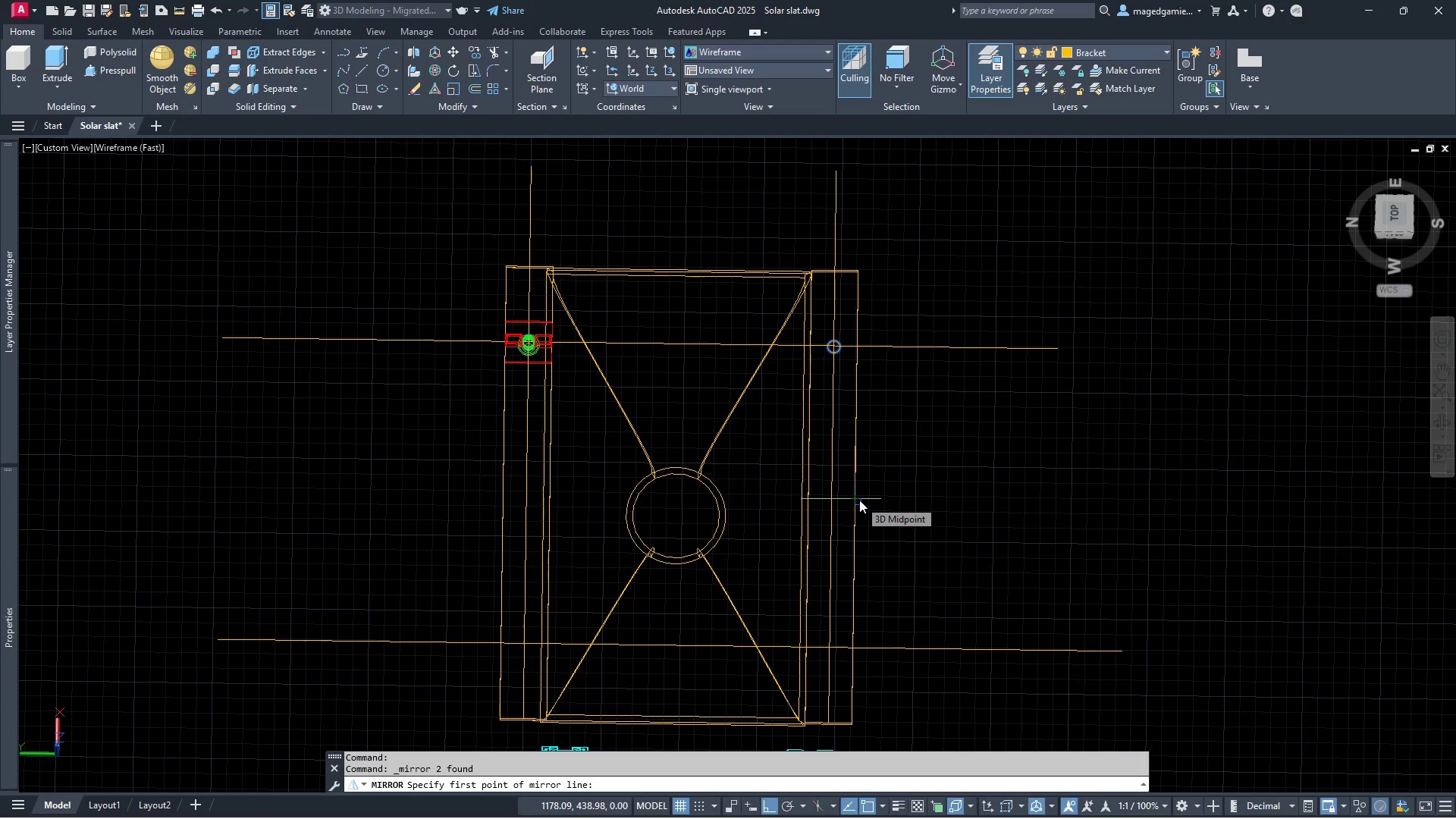 
left_click([851, 507])
 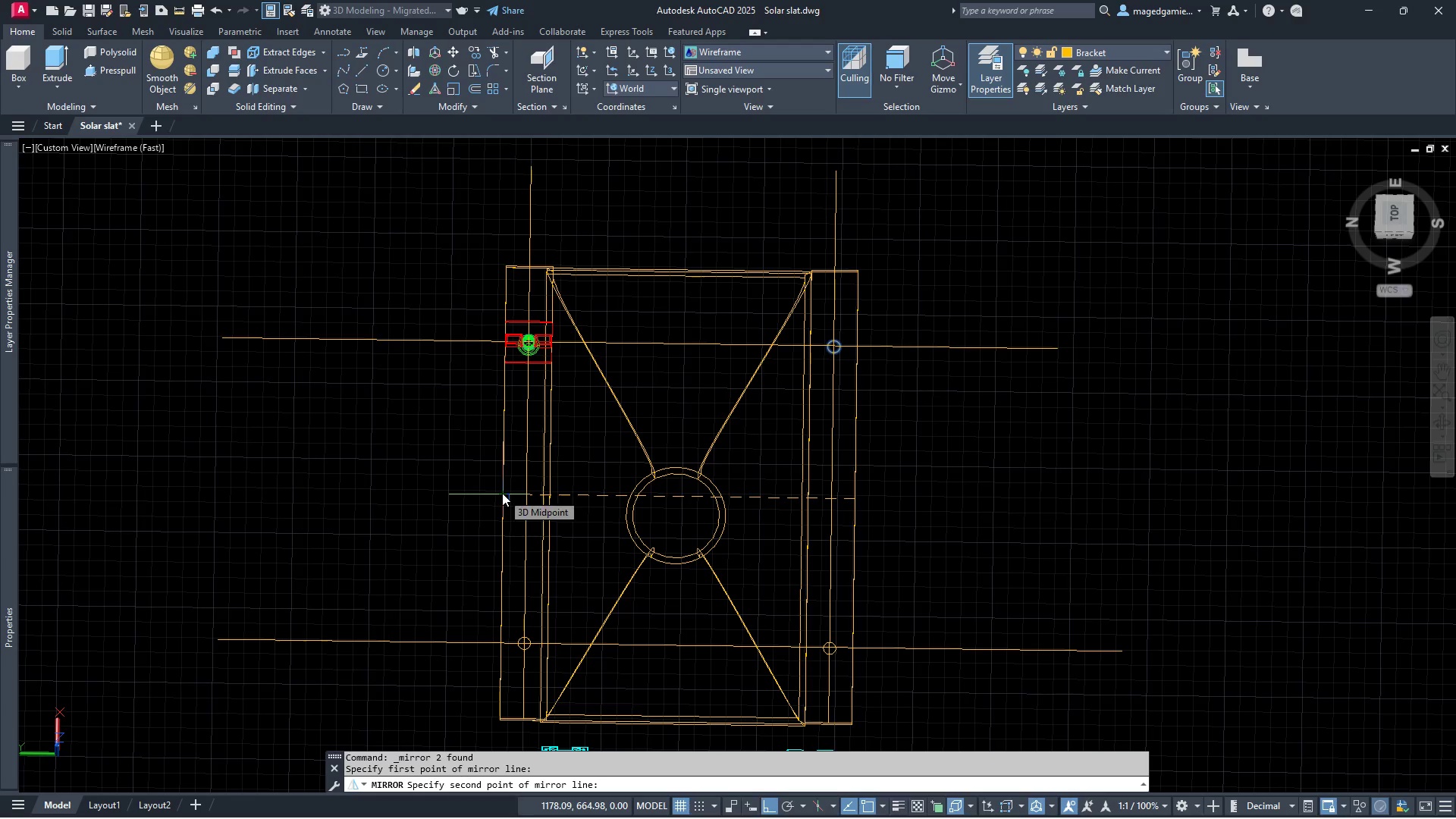 
left_click([502, 493])
 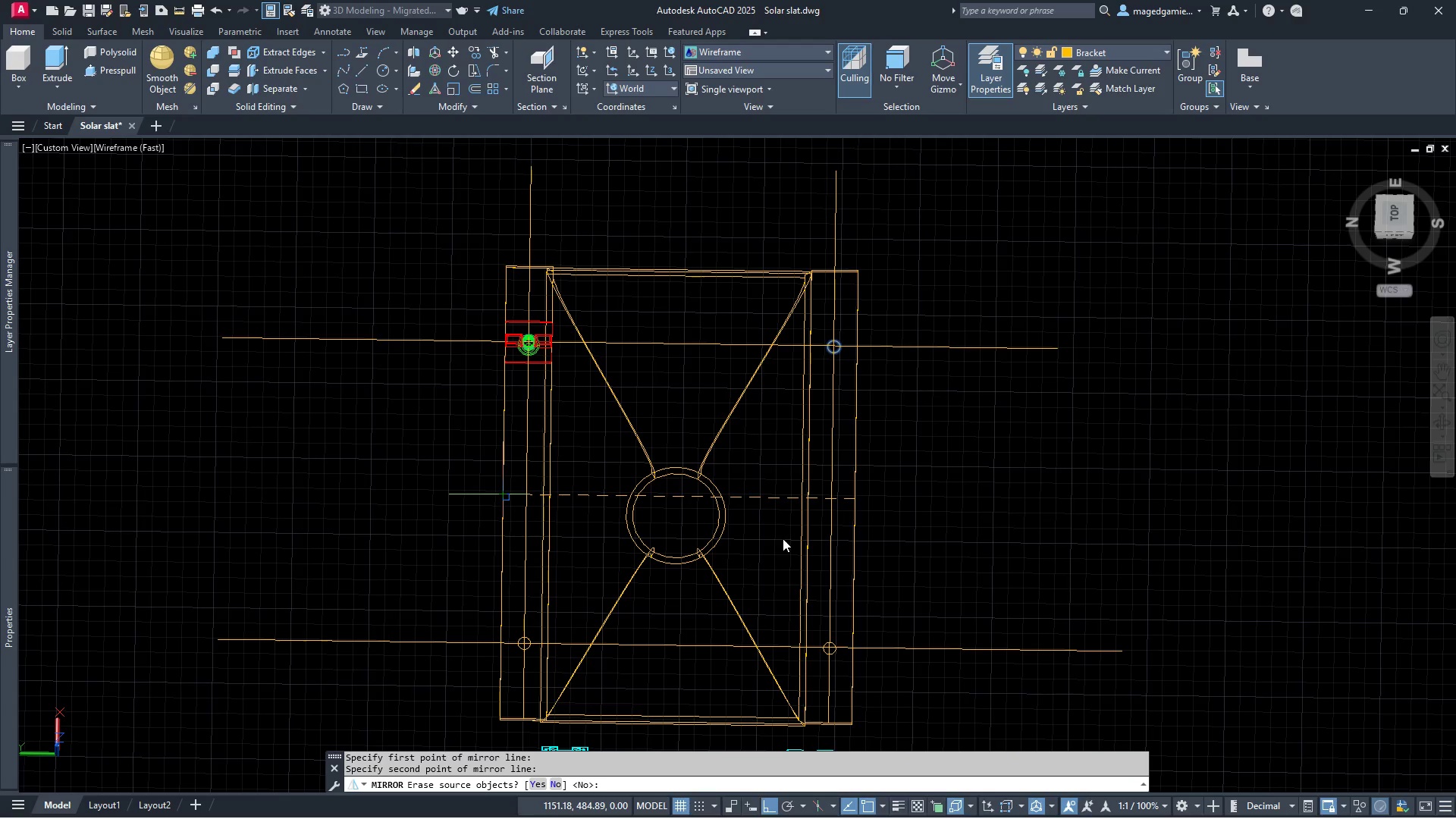 
right_click([783, 538])
 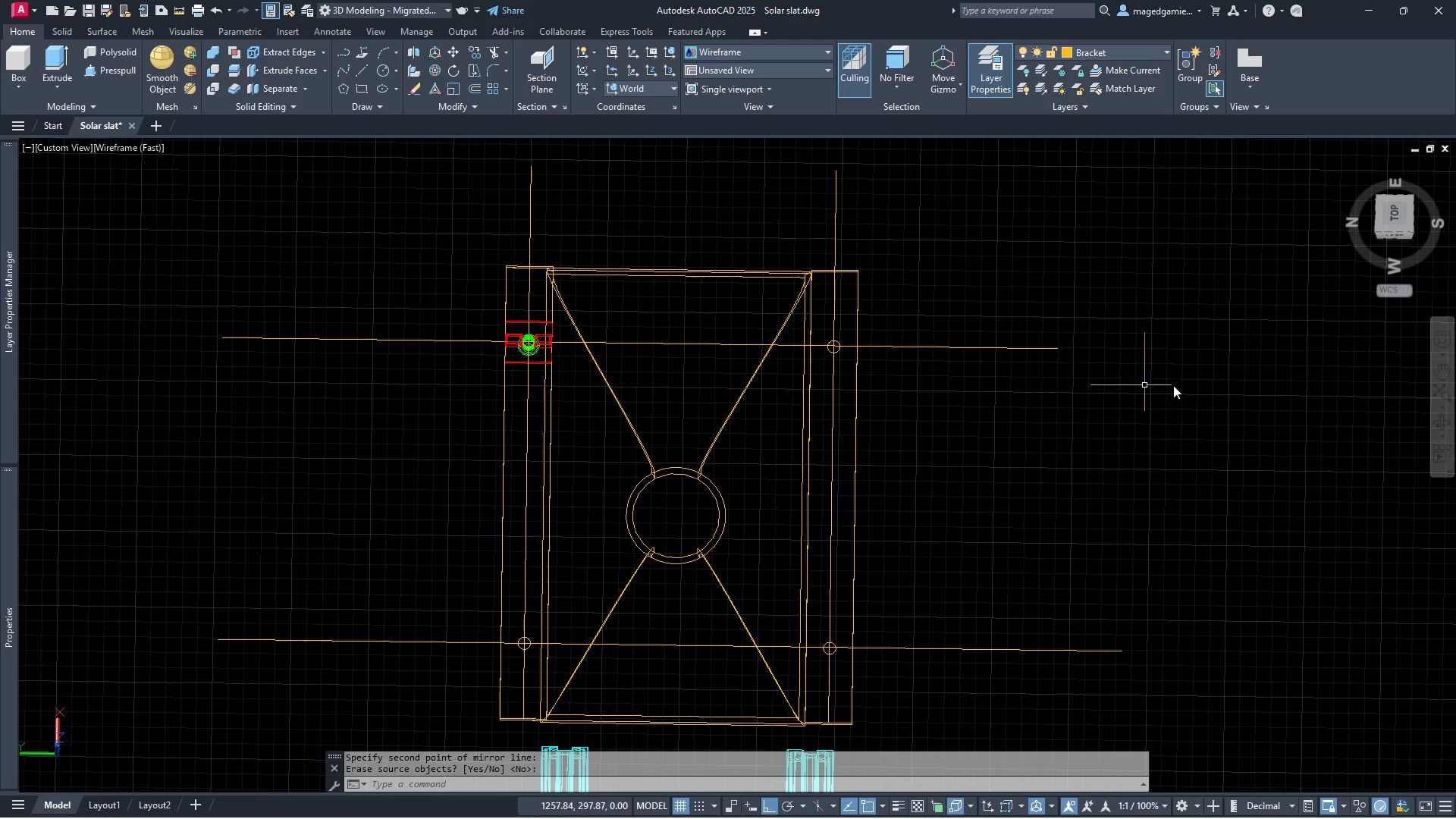 
left_click([1446, 423])
 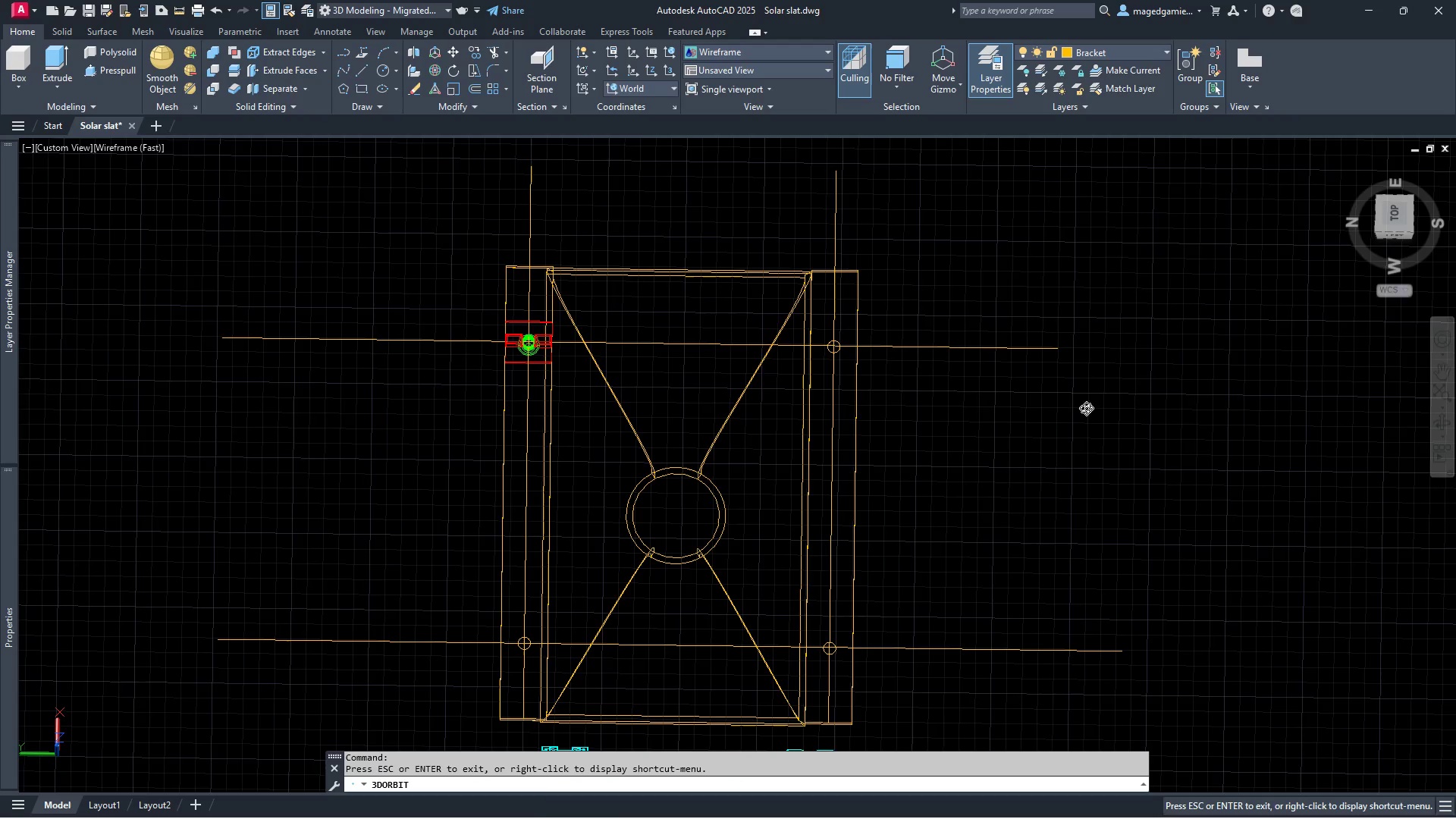 
left_click_drag(start_coordinate=[1062, 406], to_coordinate=[952, 270])
 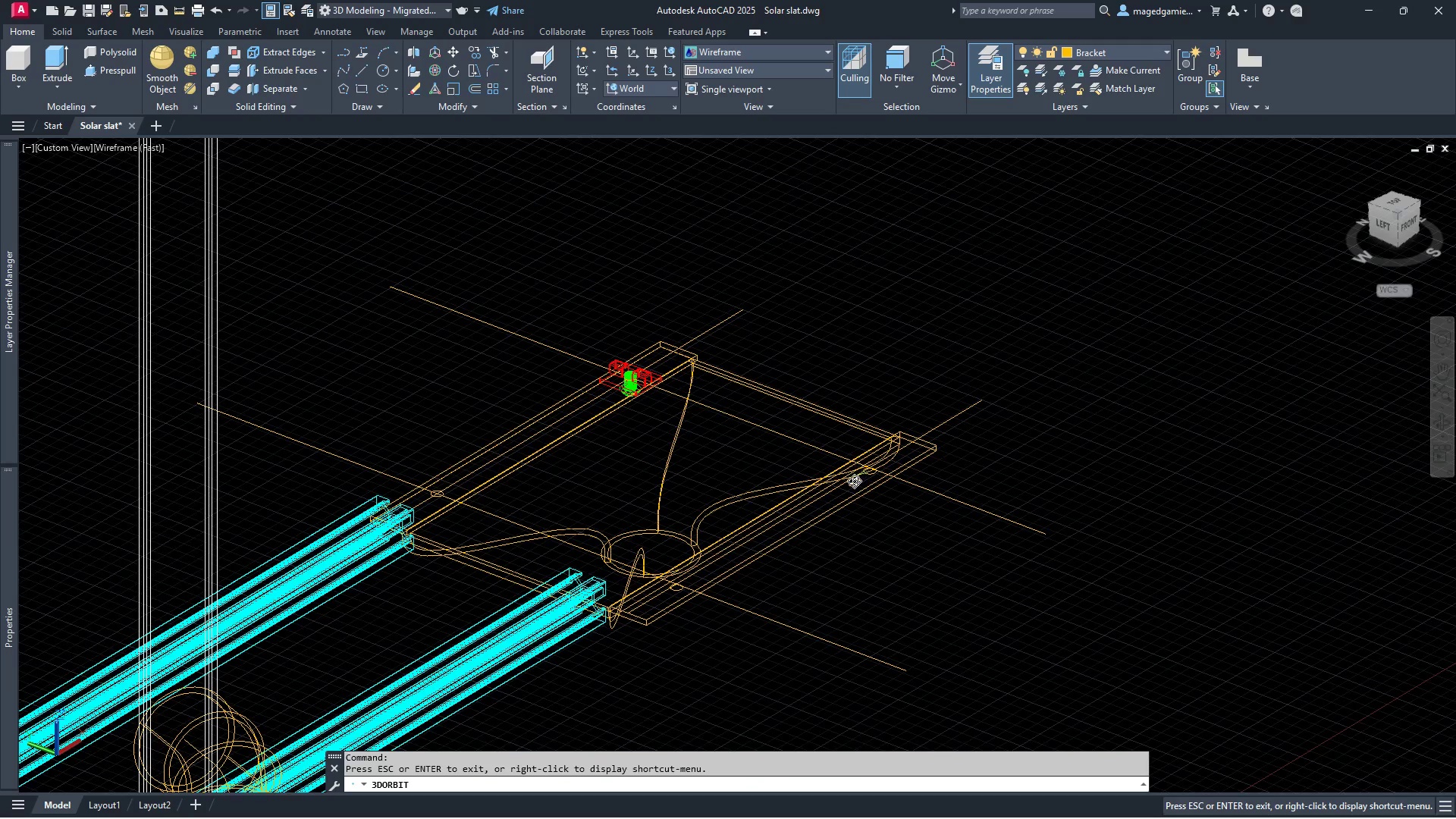 
left_click_drag(start_coordinate=[930, 490], to_coordinate=[950, 471])
 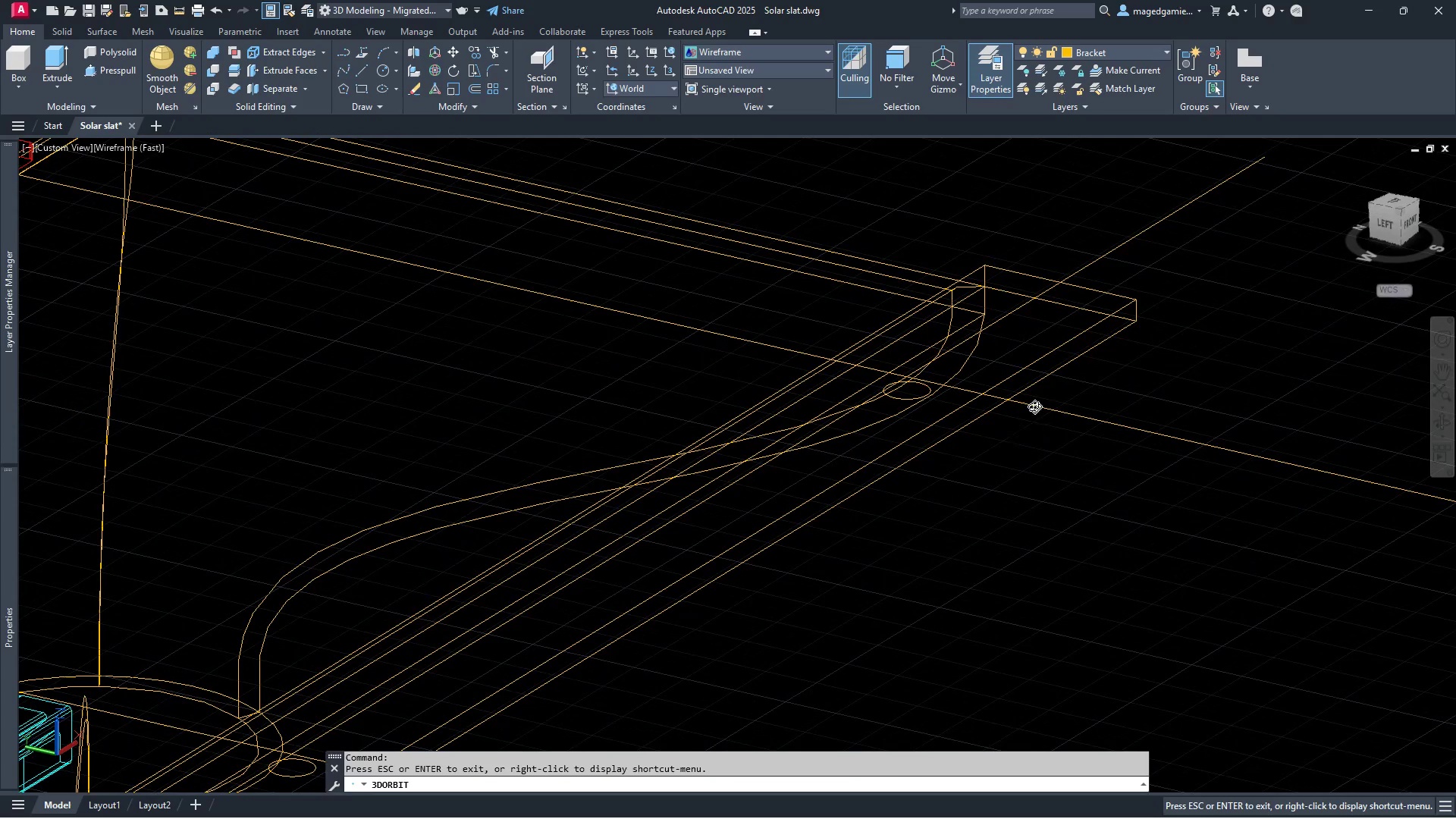 
scroll: coordinate [860, 484], scroll_direction: up, amount: 14.0
 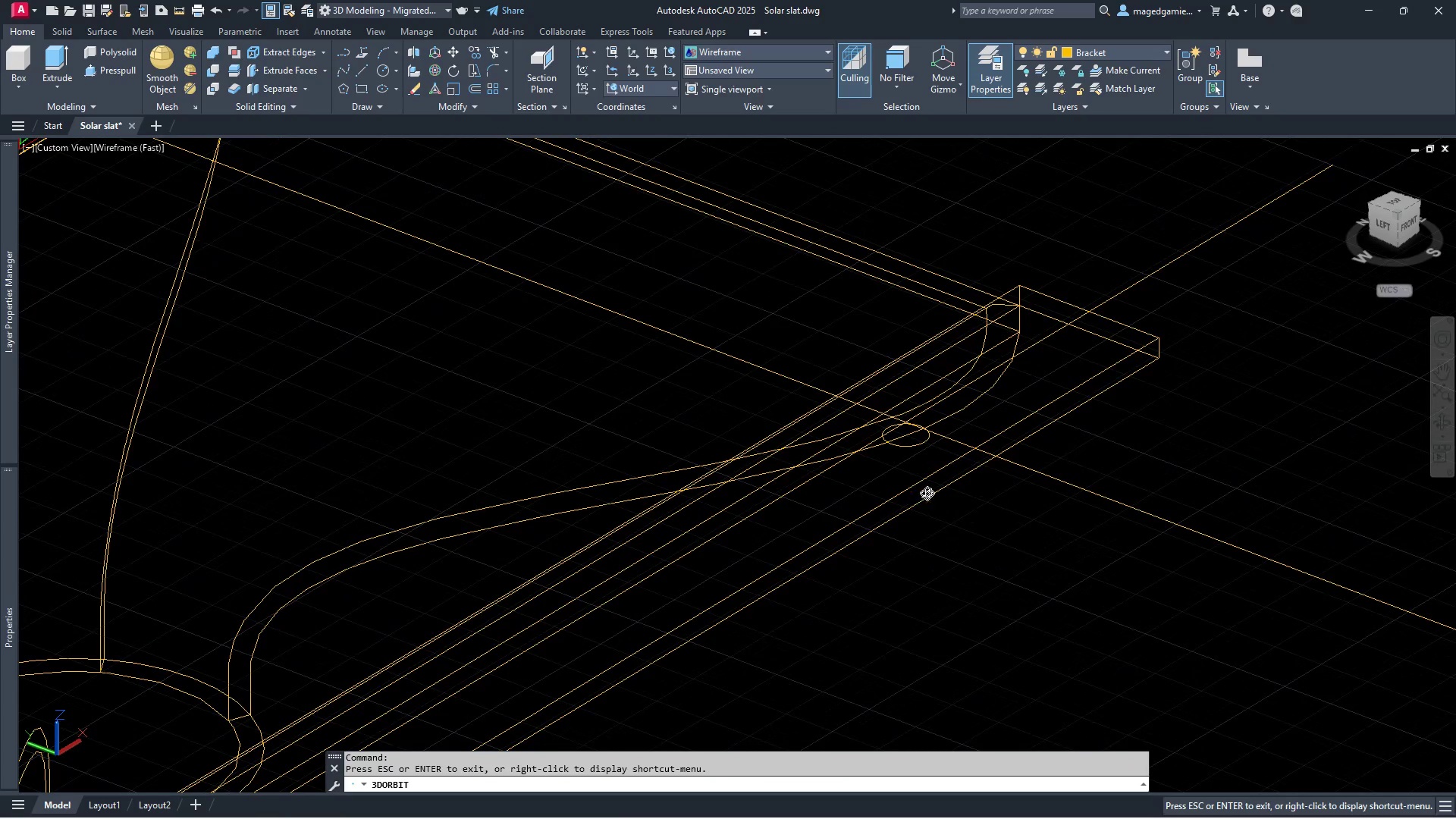 
scroll: coordinate [1030, 404], scroll_direction: down, amount: 8.0
 